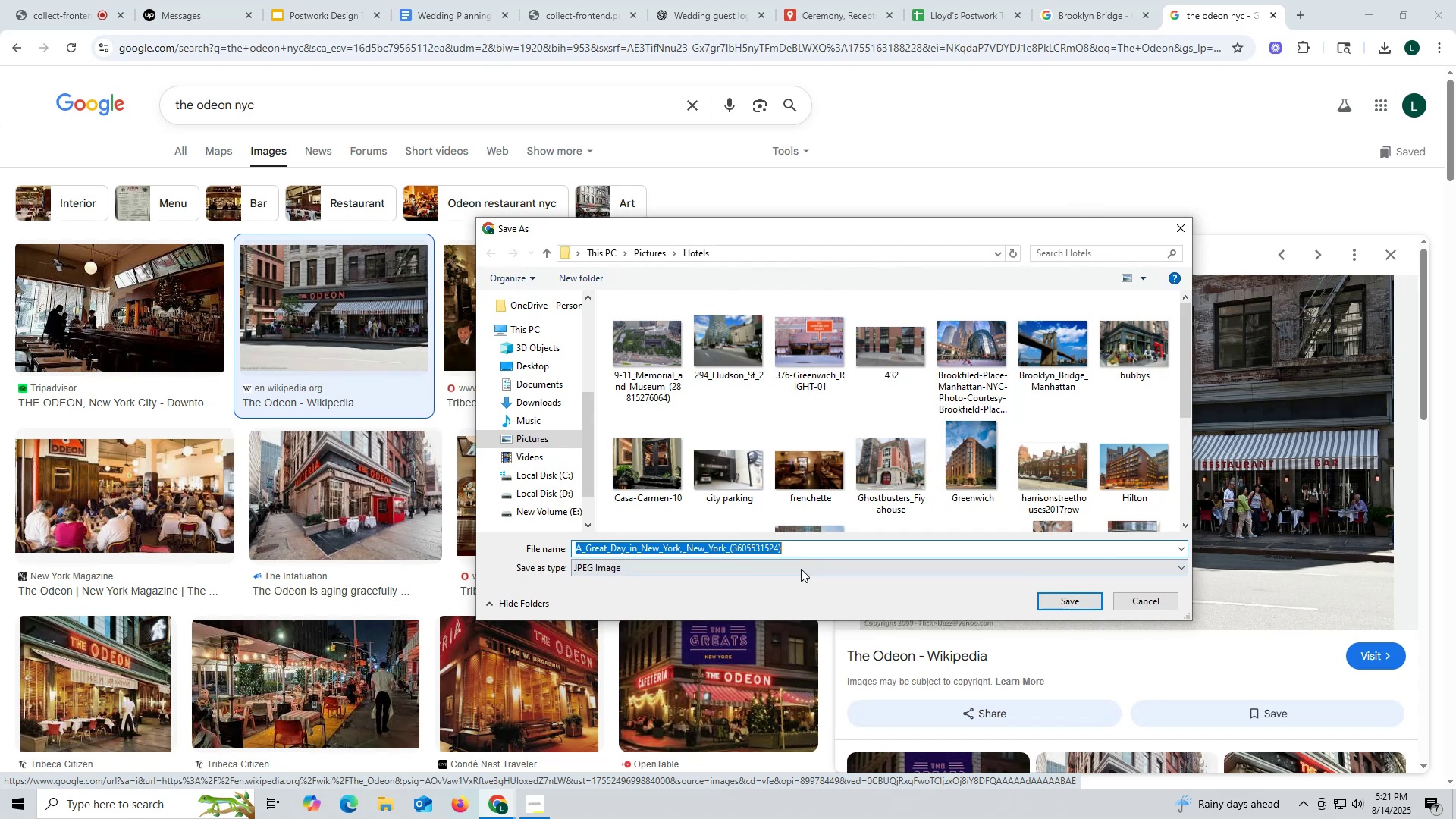 
type(the d)
key(Backspace)
type(odean)
key(Backspace)
key(Backspace)
type(on)
 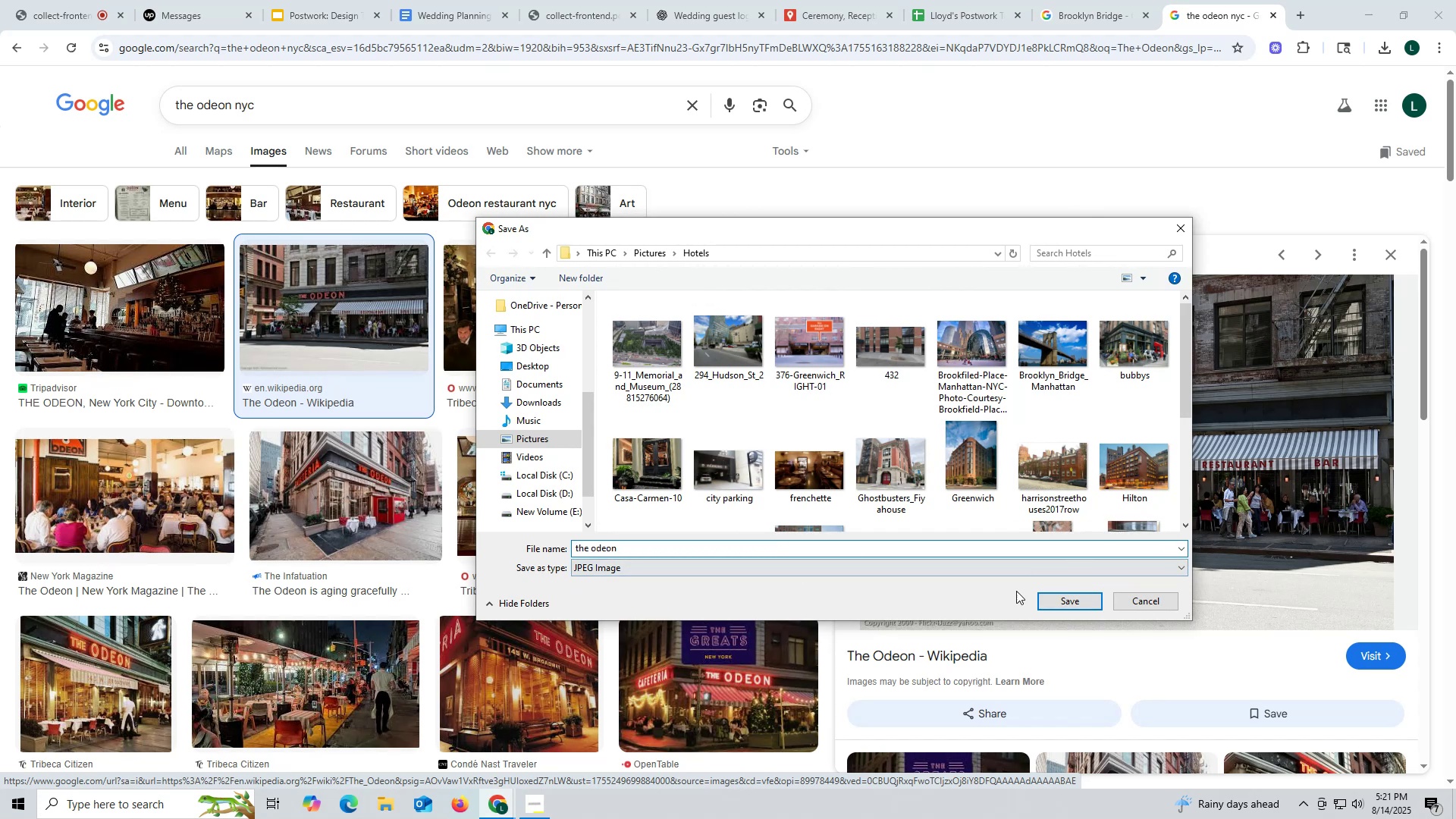 
left_click([1072, 602])
 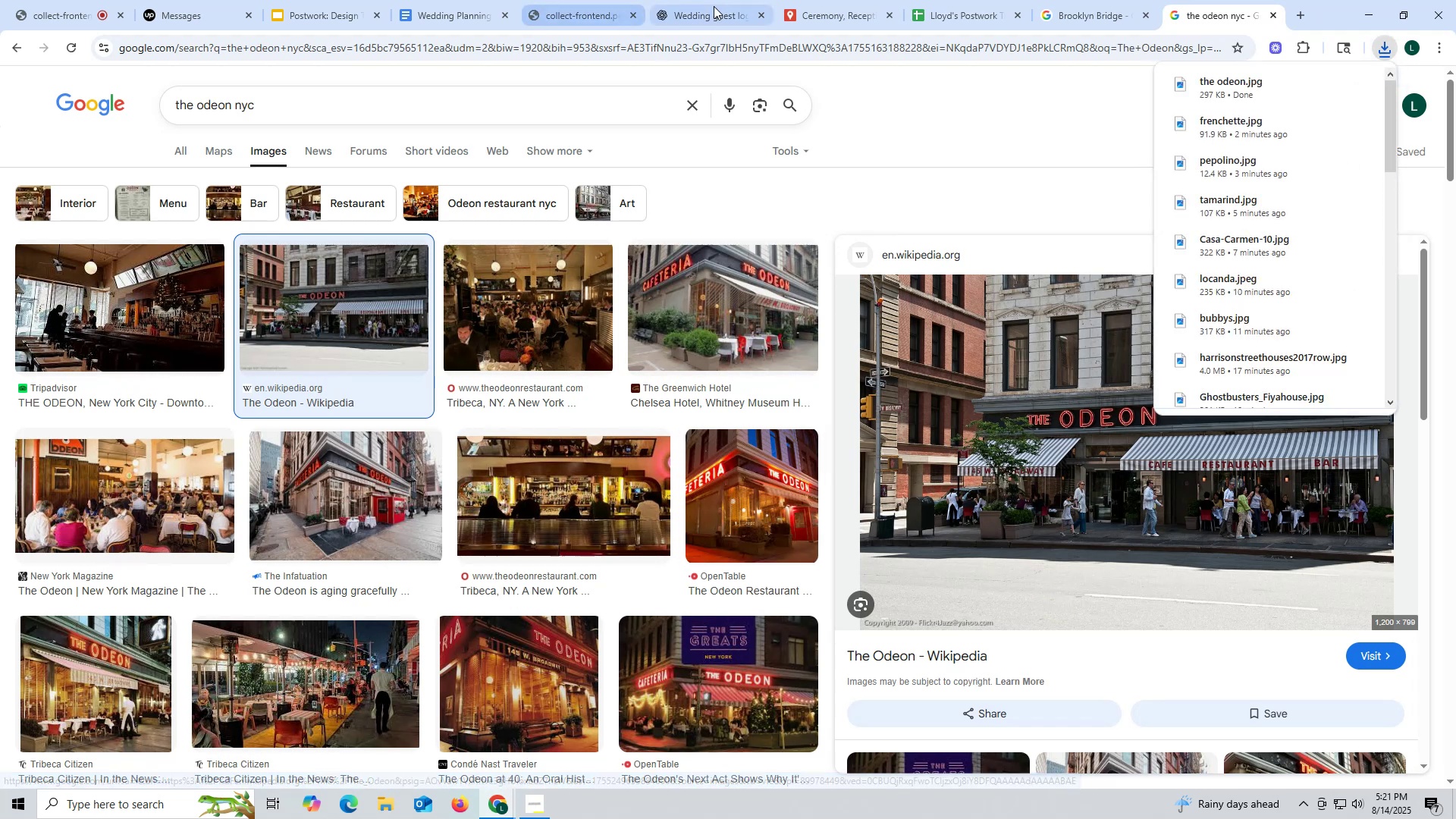 
left_click([816, 14])
 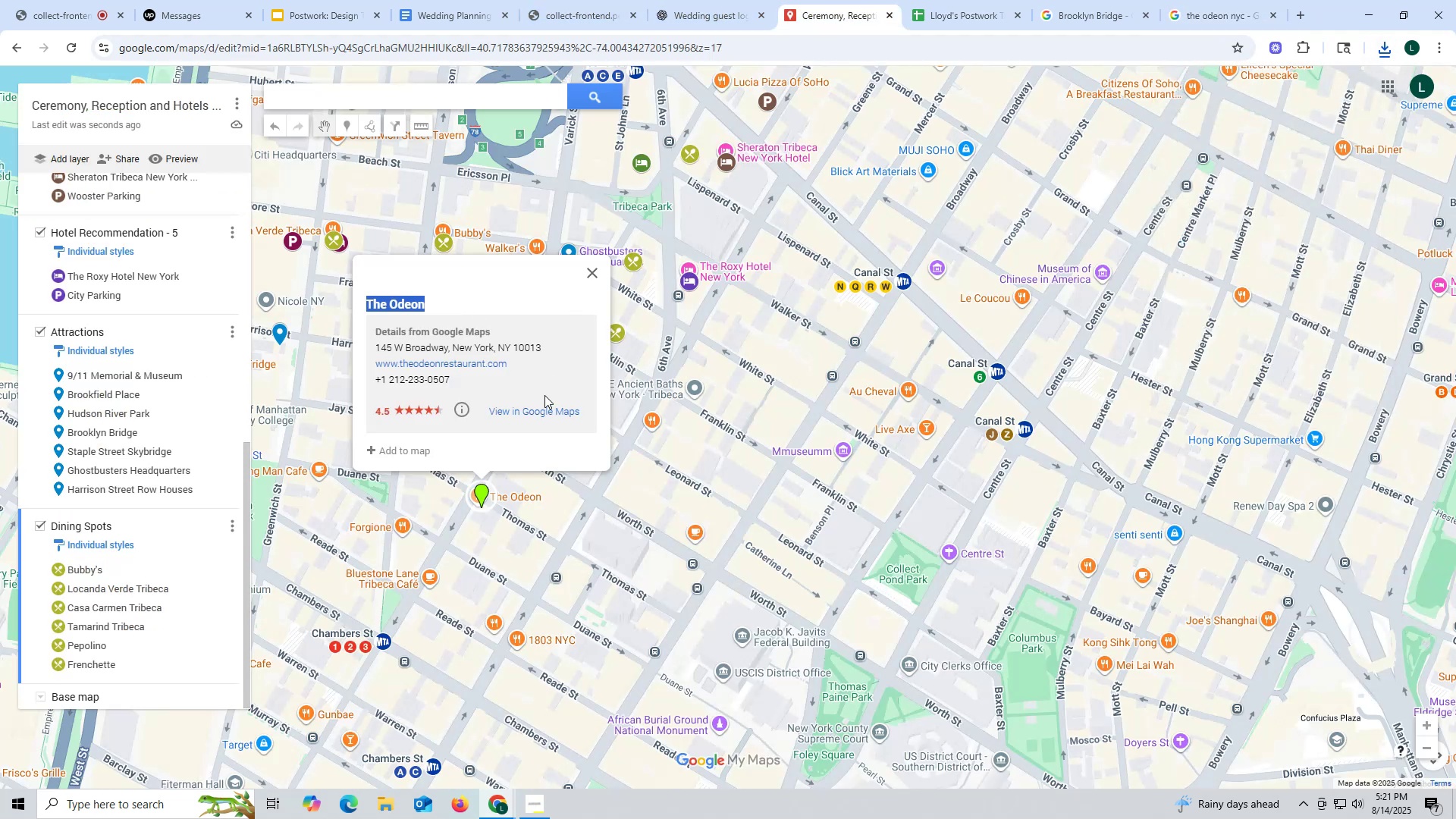 
scroll: coordinate [157, 256], scroll_direction: up, amount: 9.0
 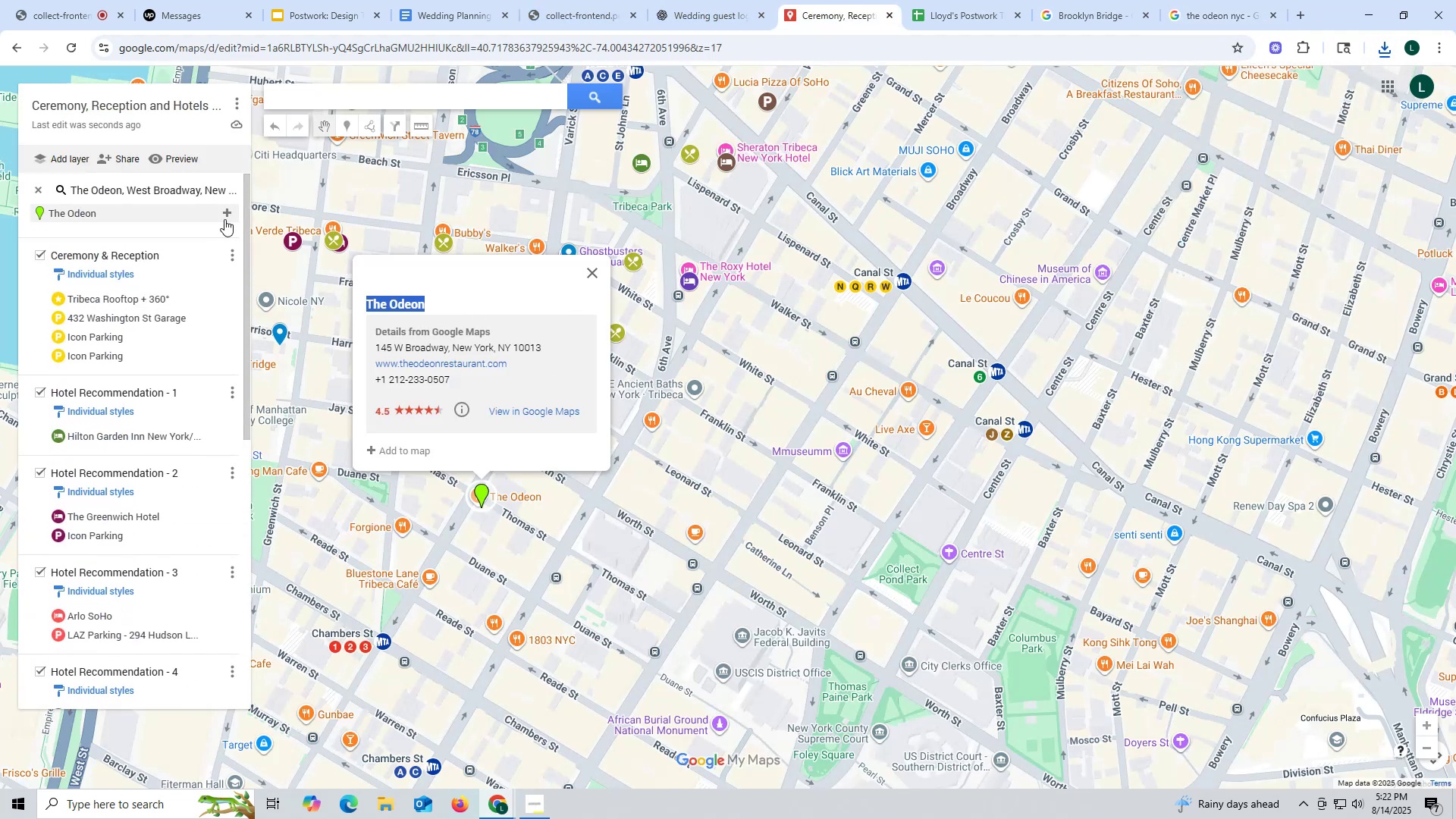 
left_click([227, 216])
 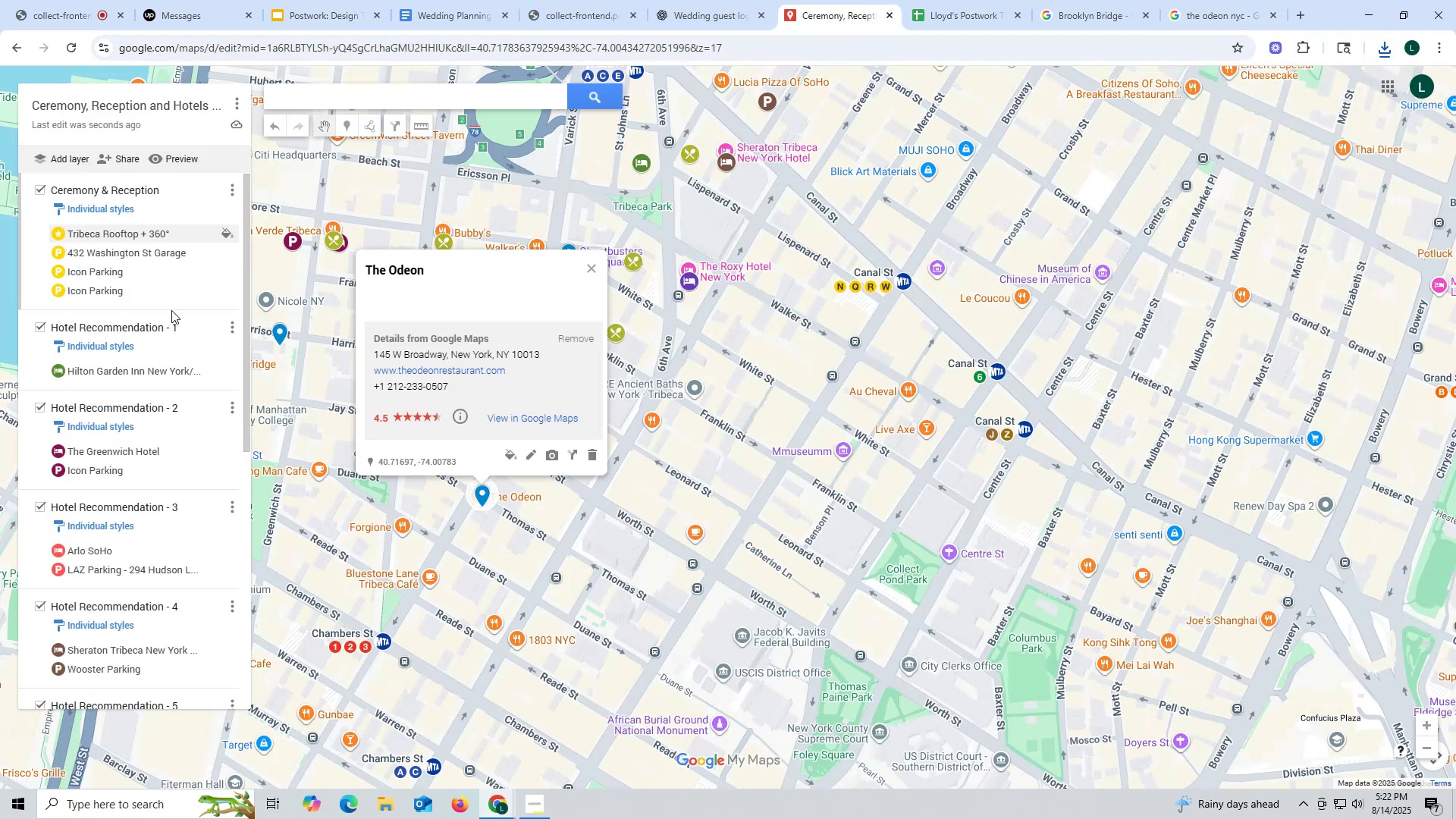 
scroll: coordinate [61, 584], scroll_direction: down, amount: 14.0
 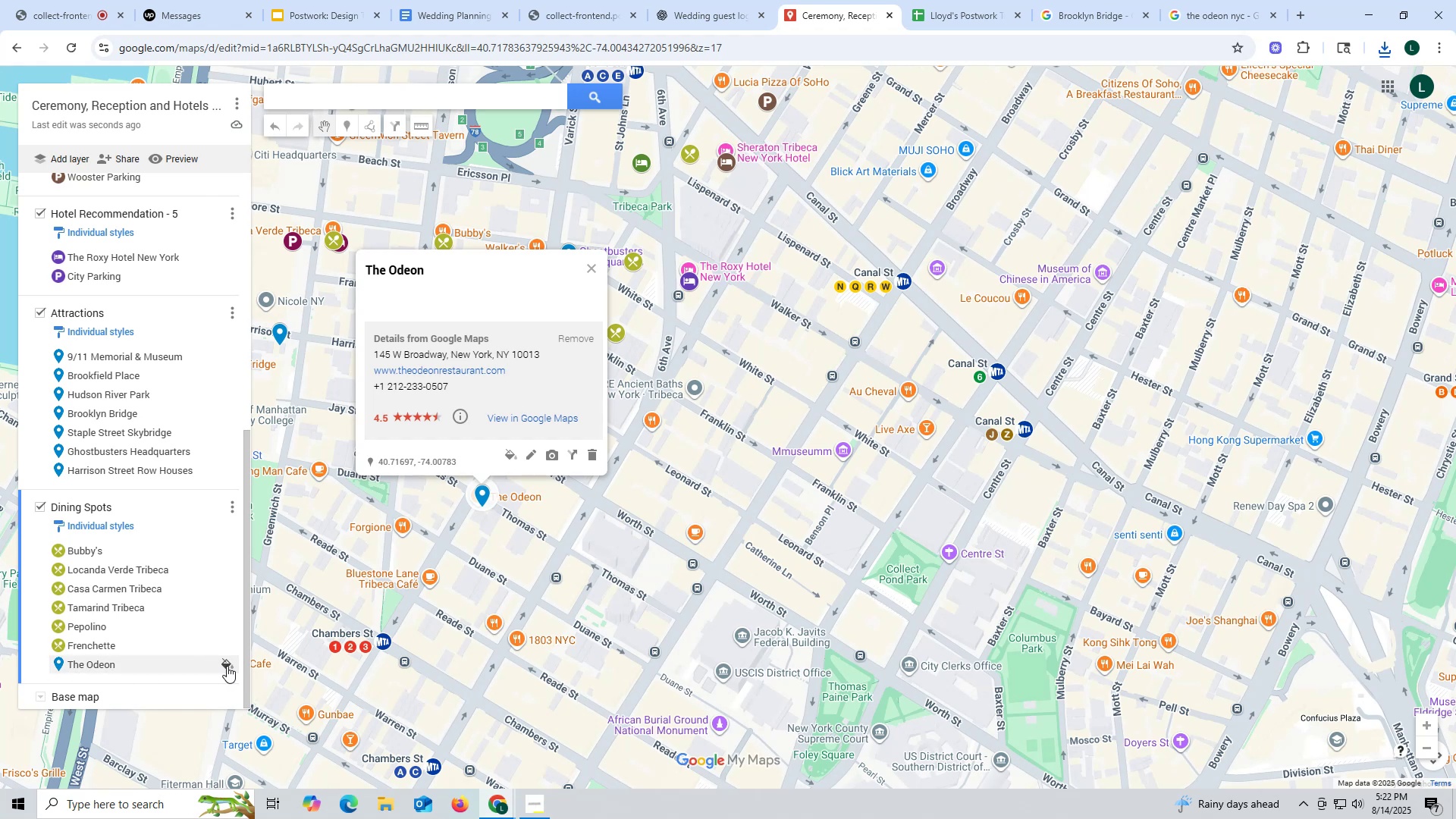 
left_click([228, 665])
 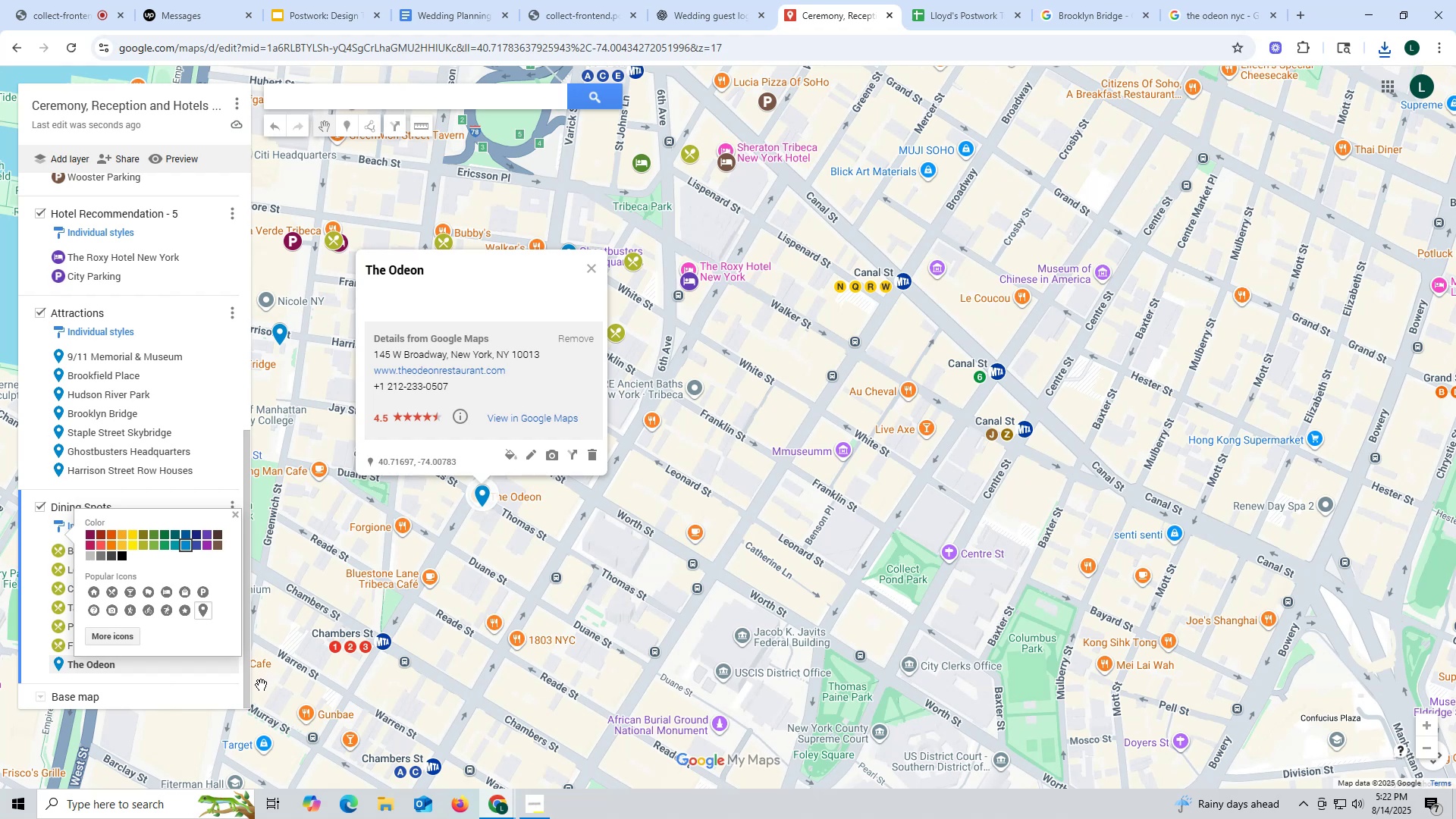 
wait(14.1)
 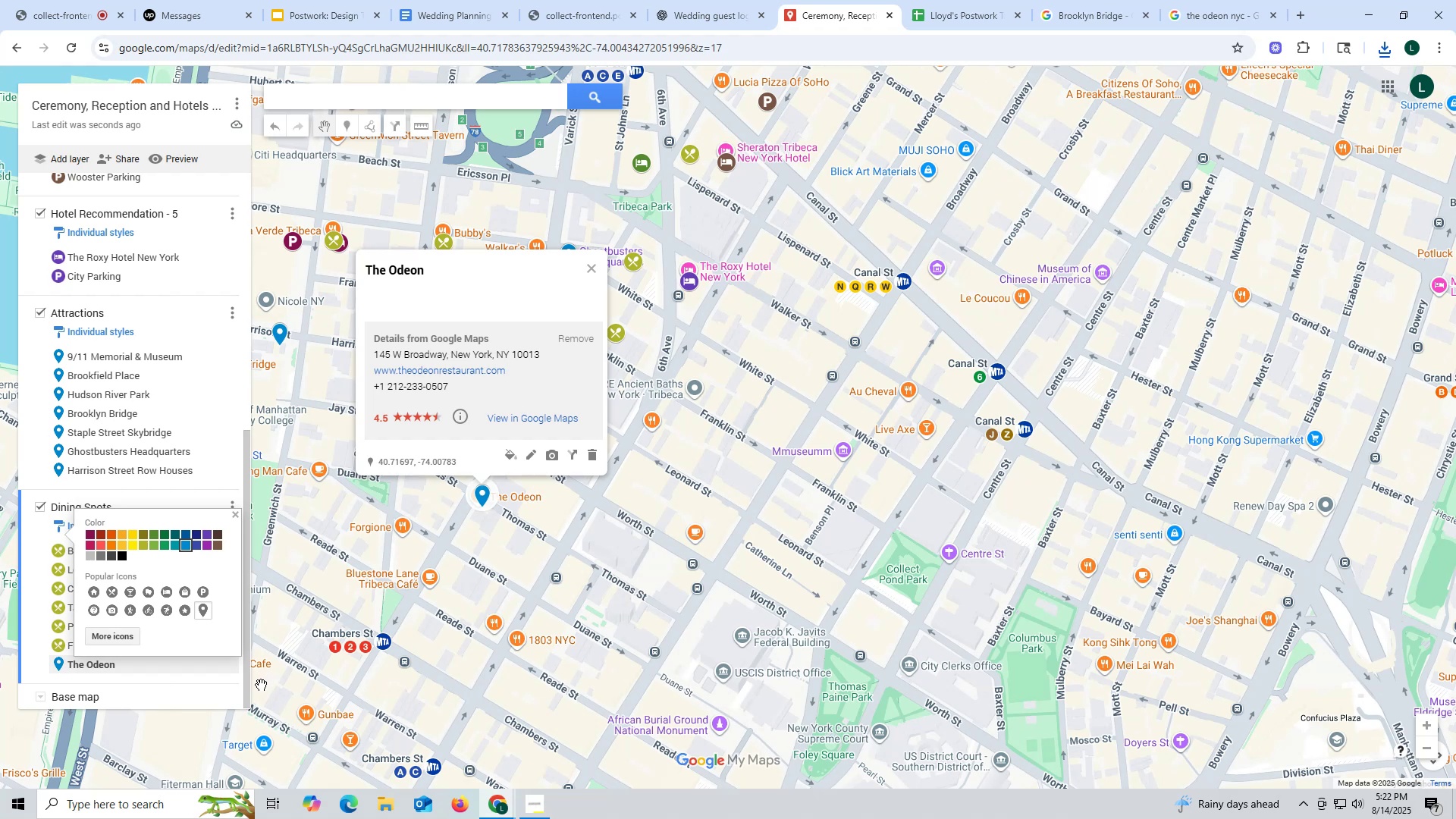 
left_click([513, 455])
 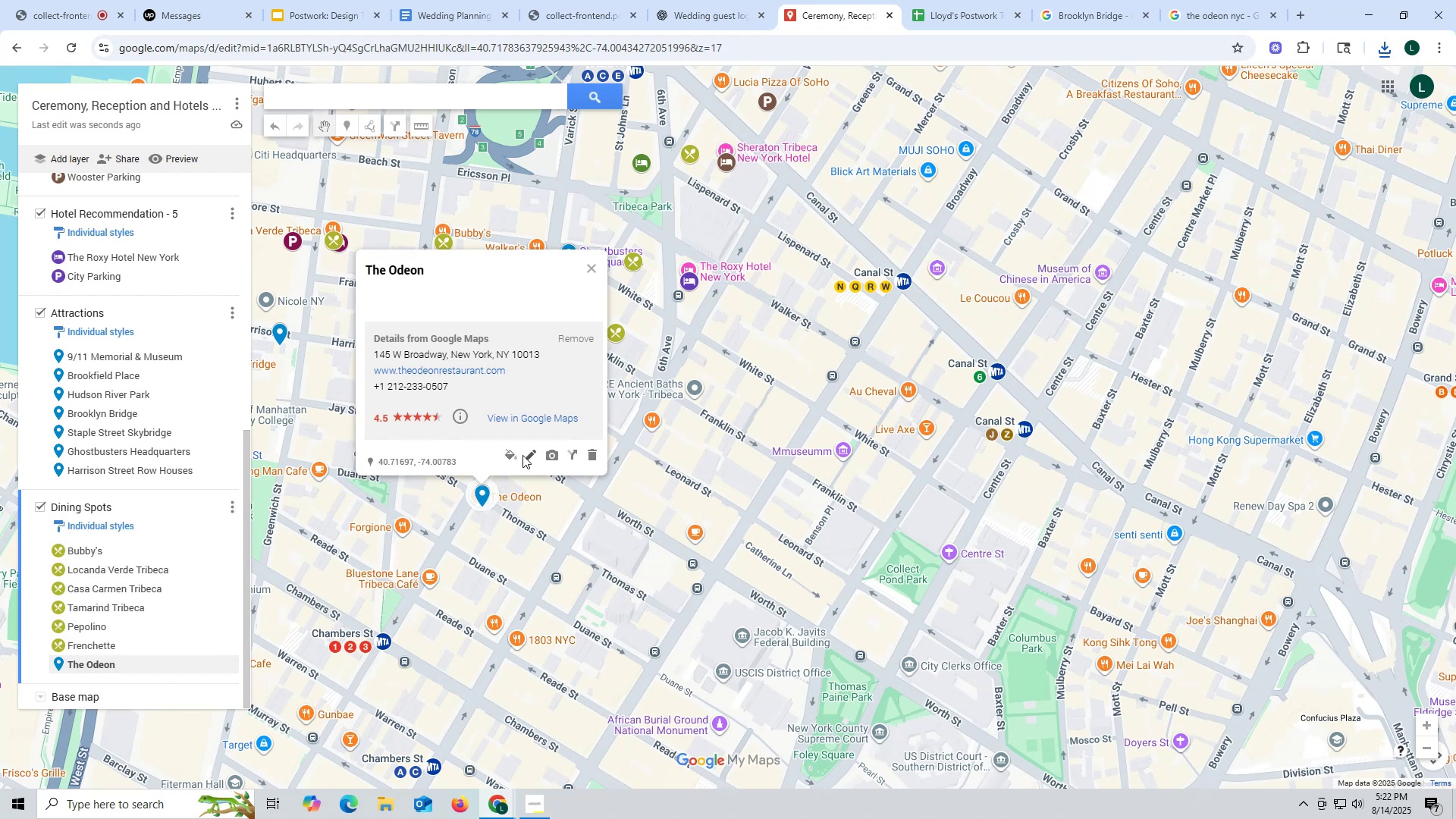 
left_click([511, 459])
 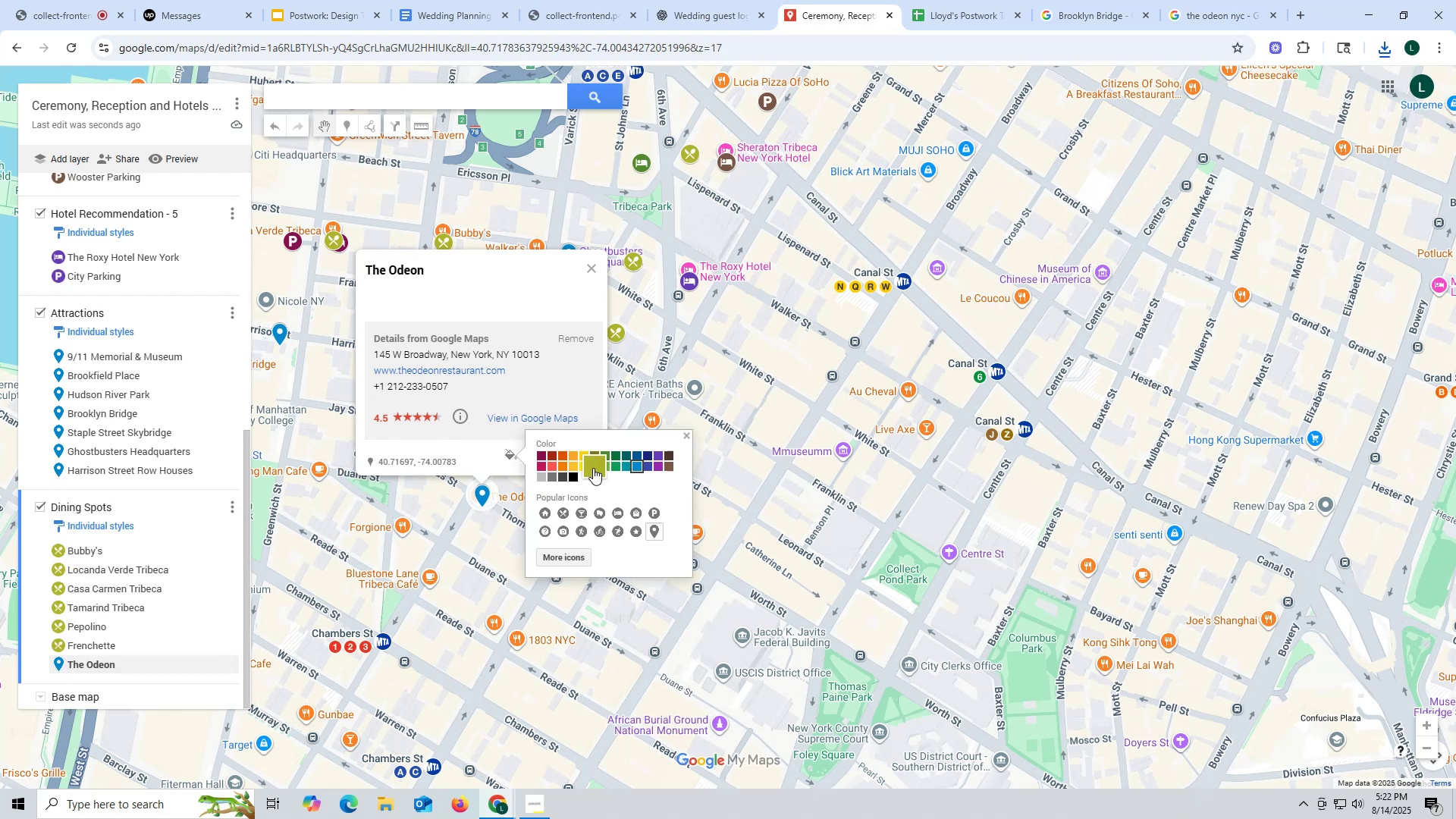 
left_click([590, 466])
 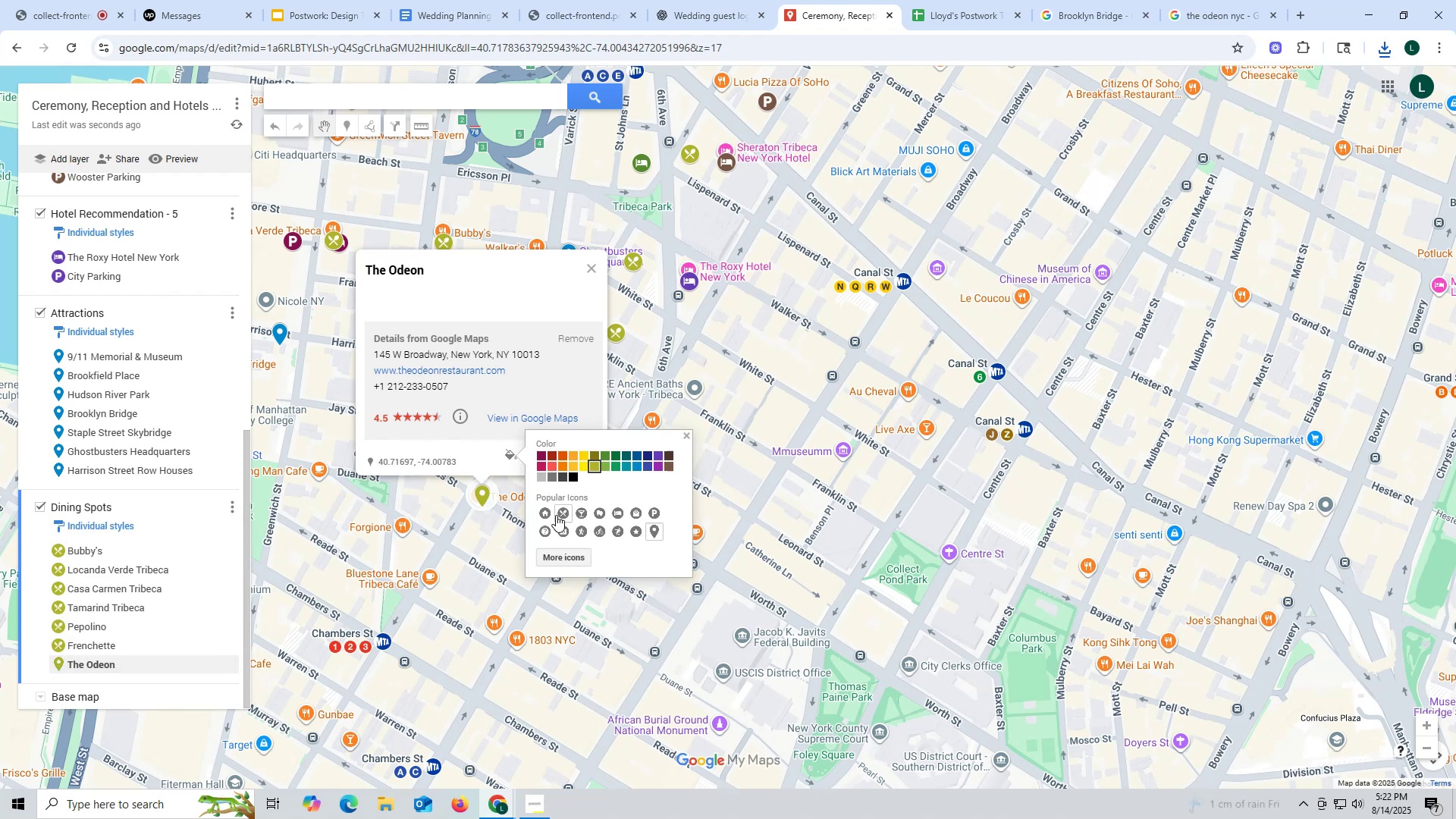 
left_click([560, 513])
 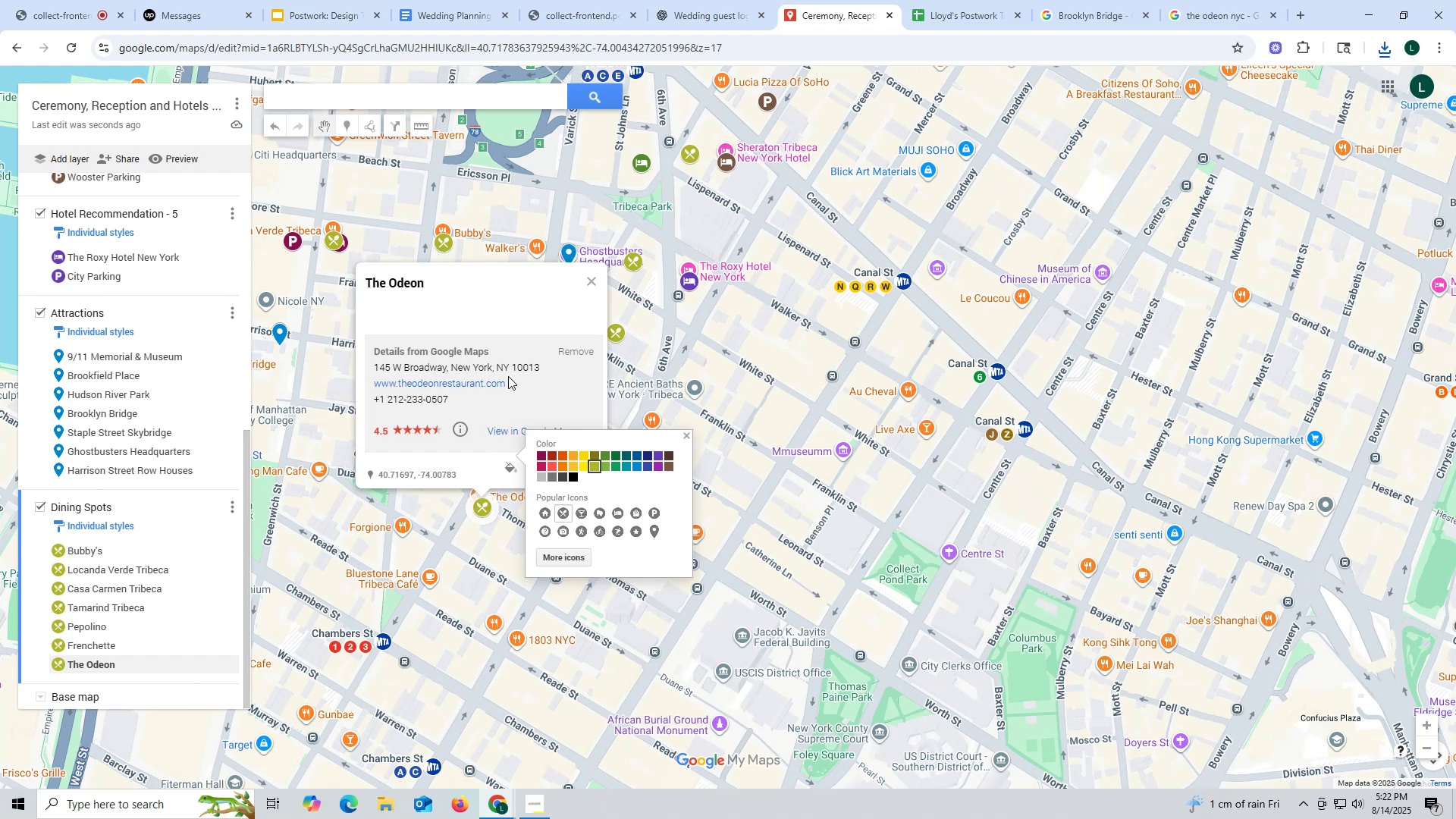 
left_click([508, 290])
 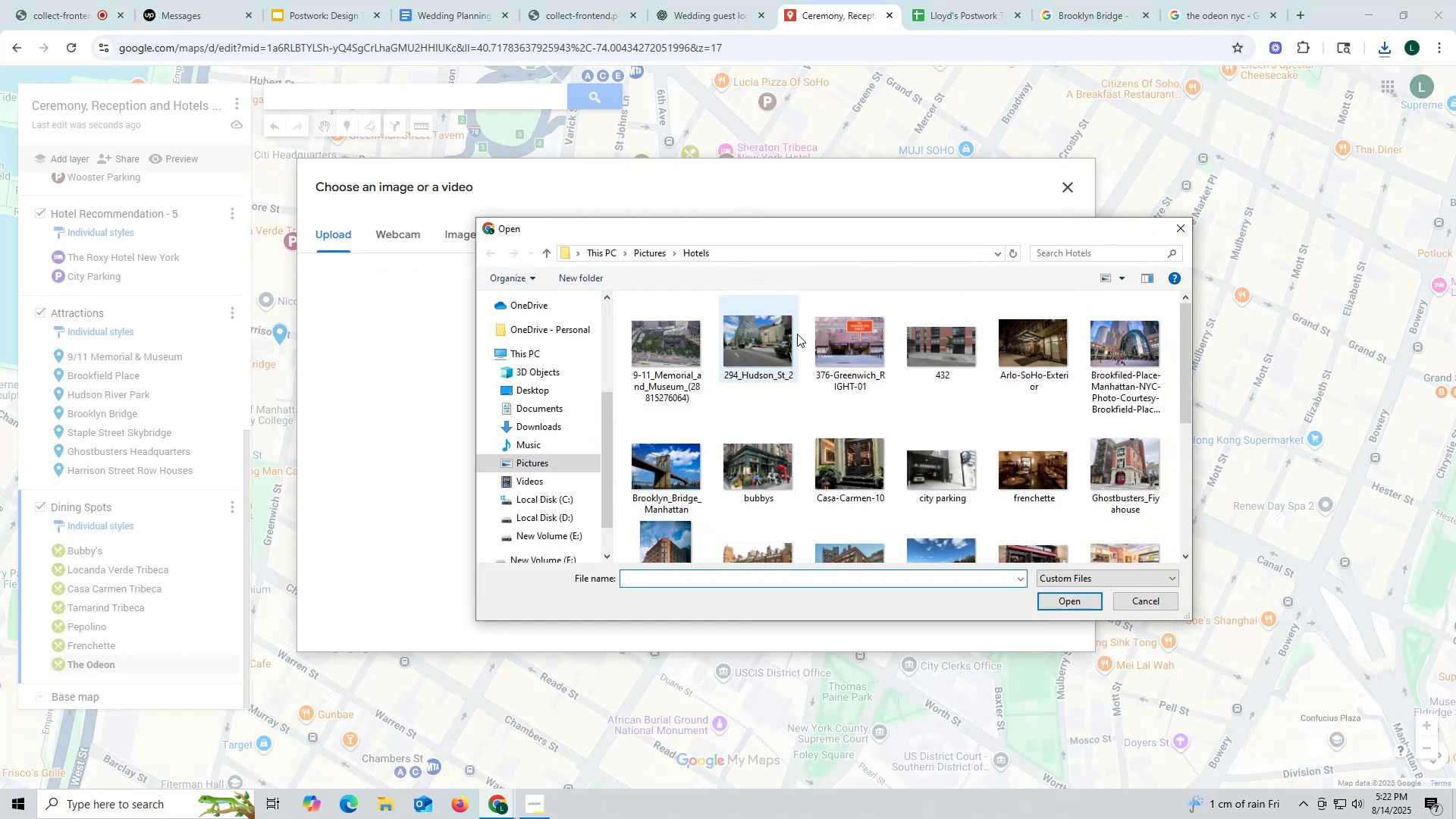 
wait(5.08)
 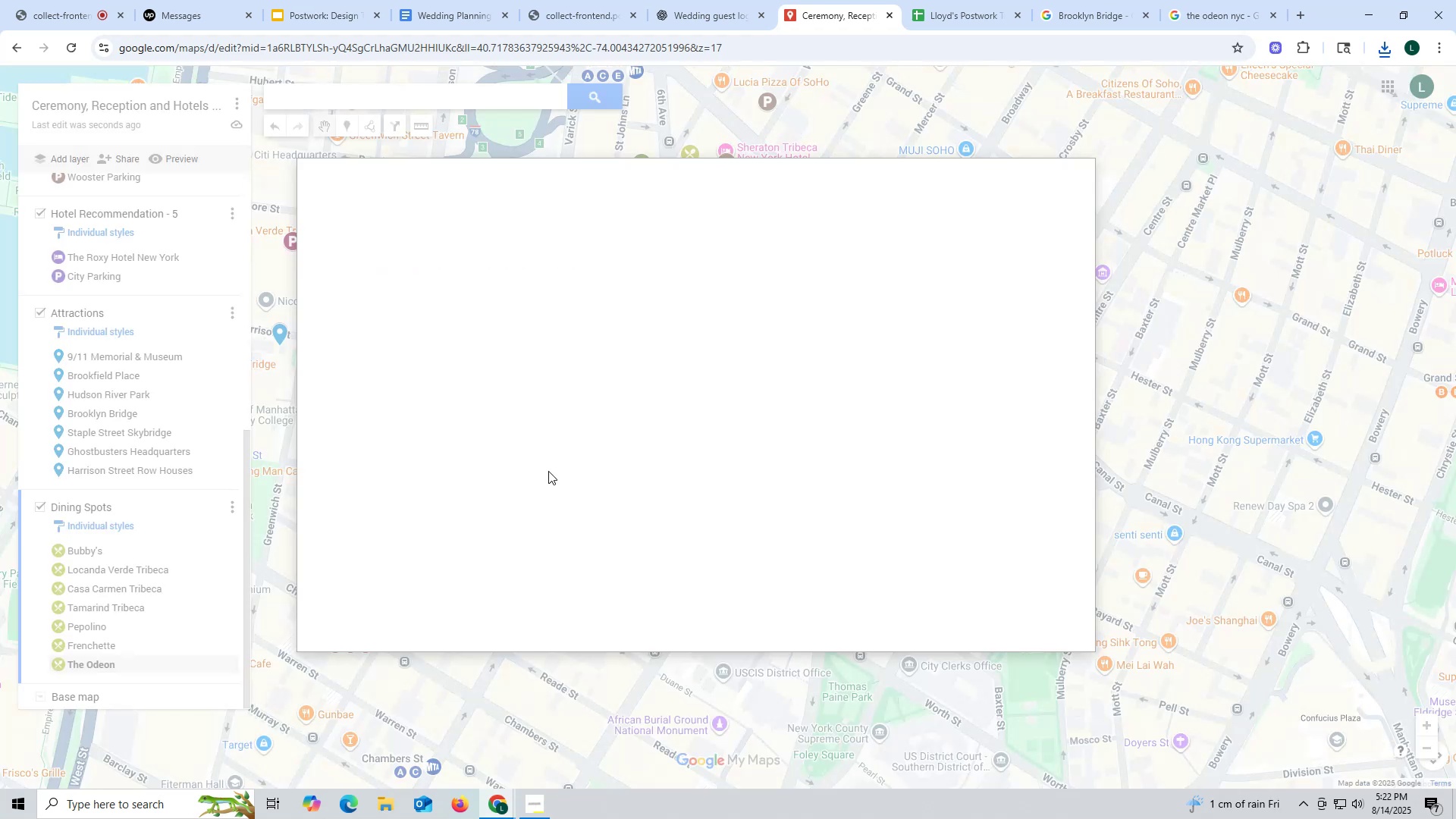 
scroll: coordinate [1007, 517], scroll_direction: down, amount: 2.0
 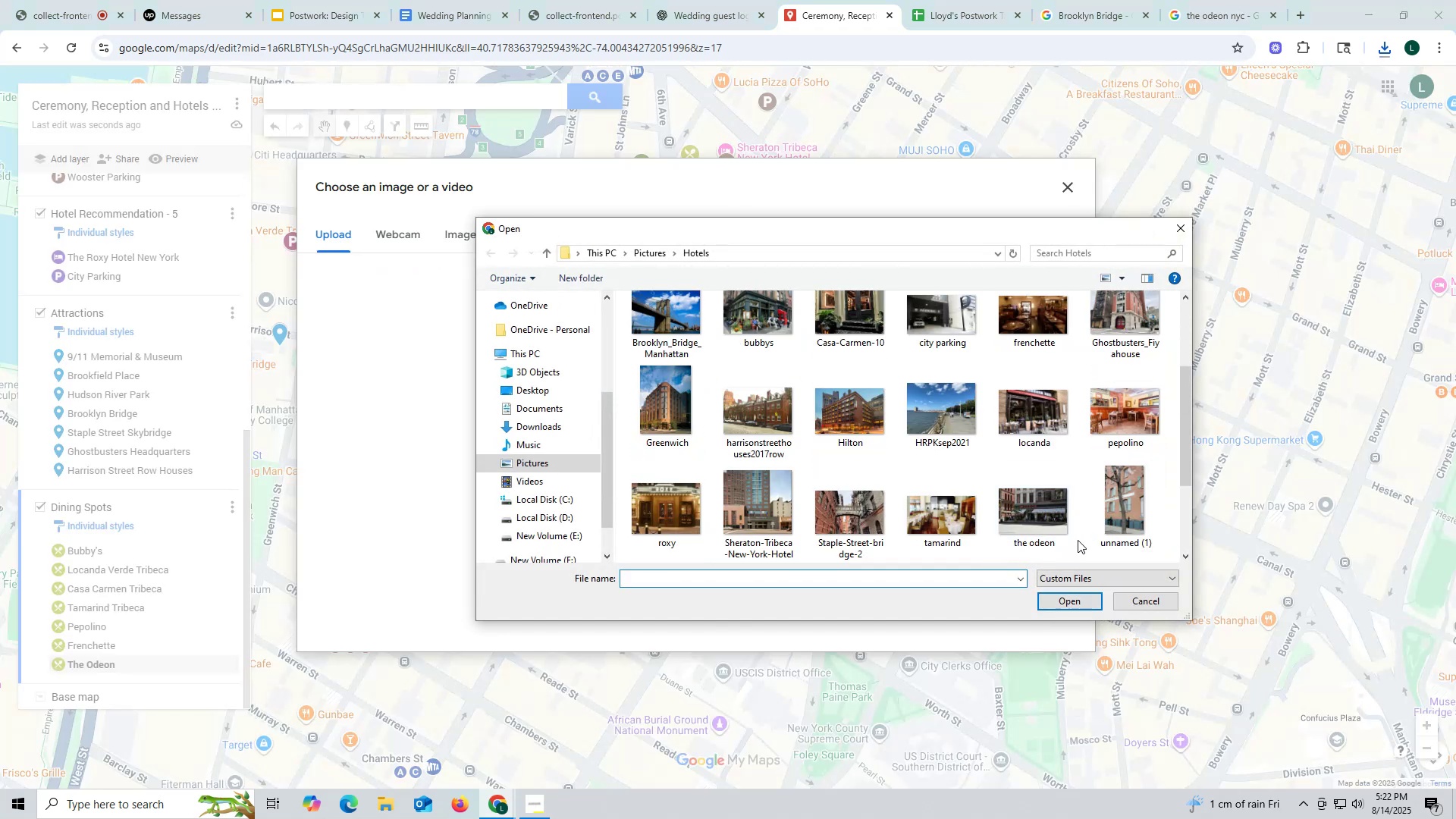 
left_click([1050, 511])
 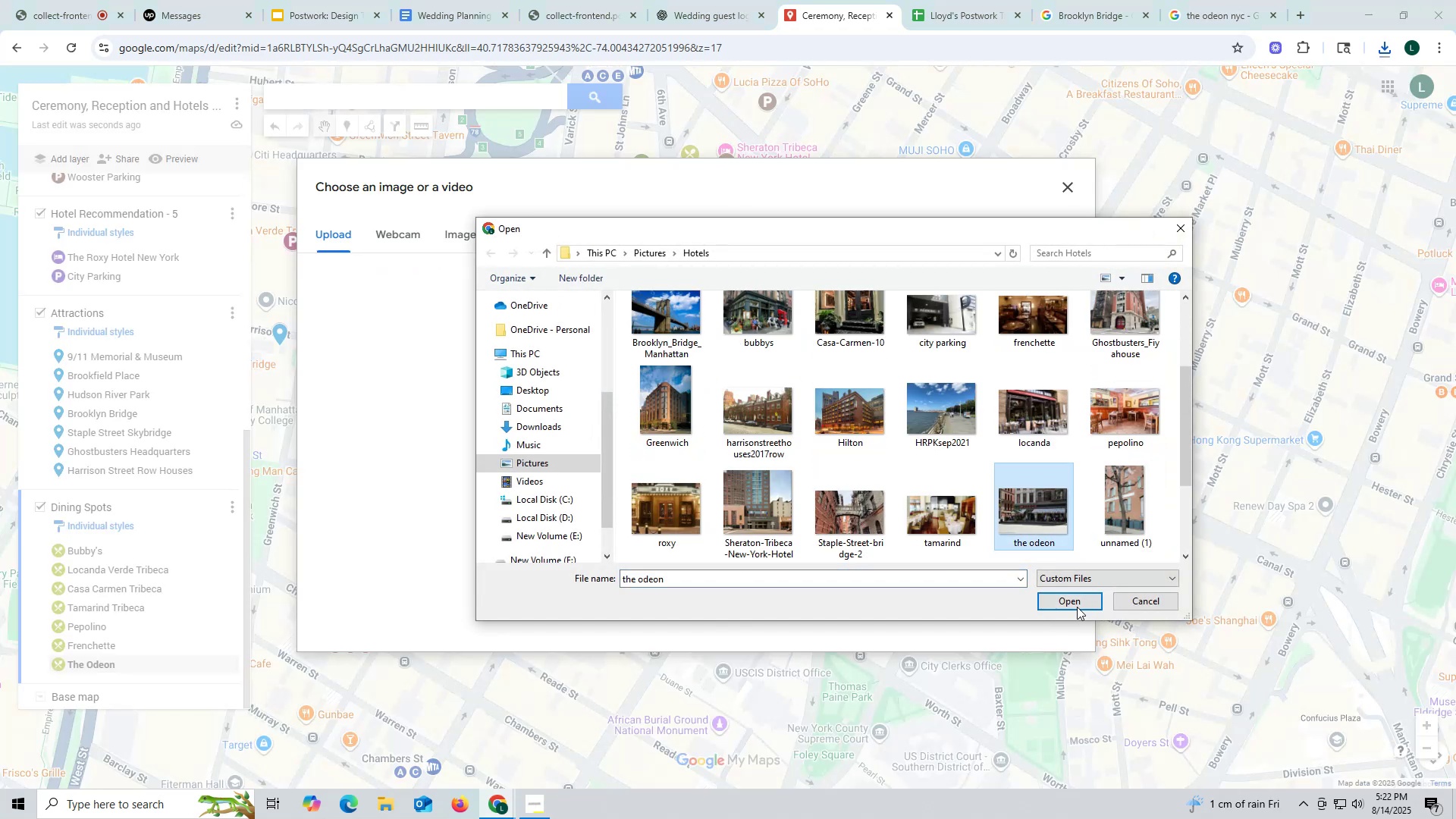 
left_click([1077, 607])
 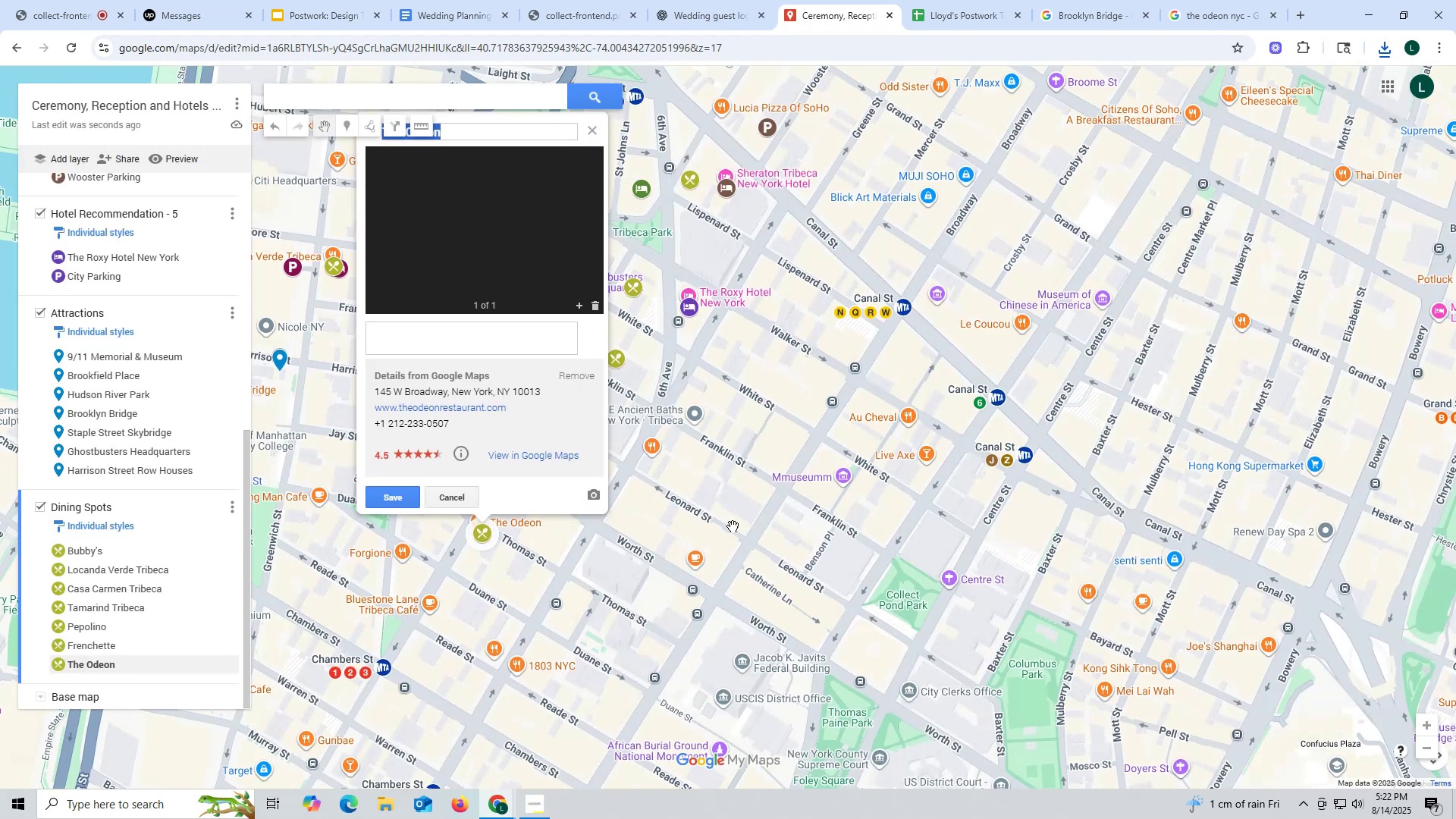 
left_click([390, 503])
 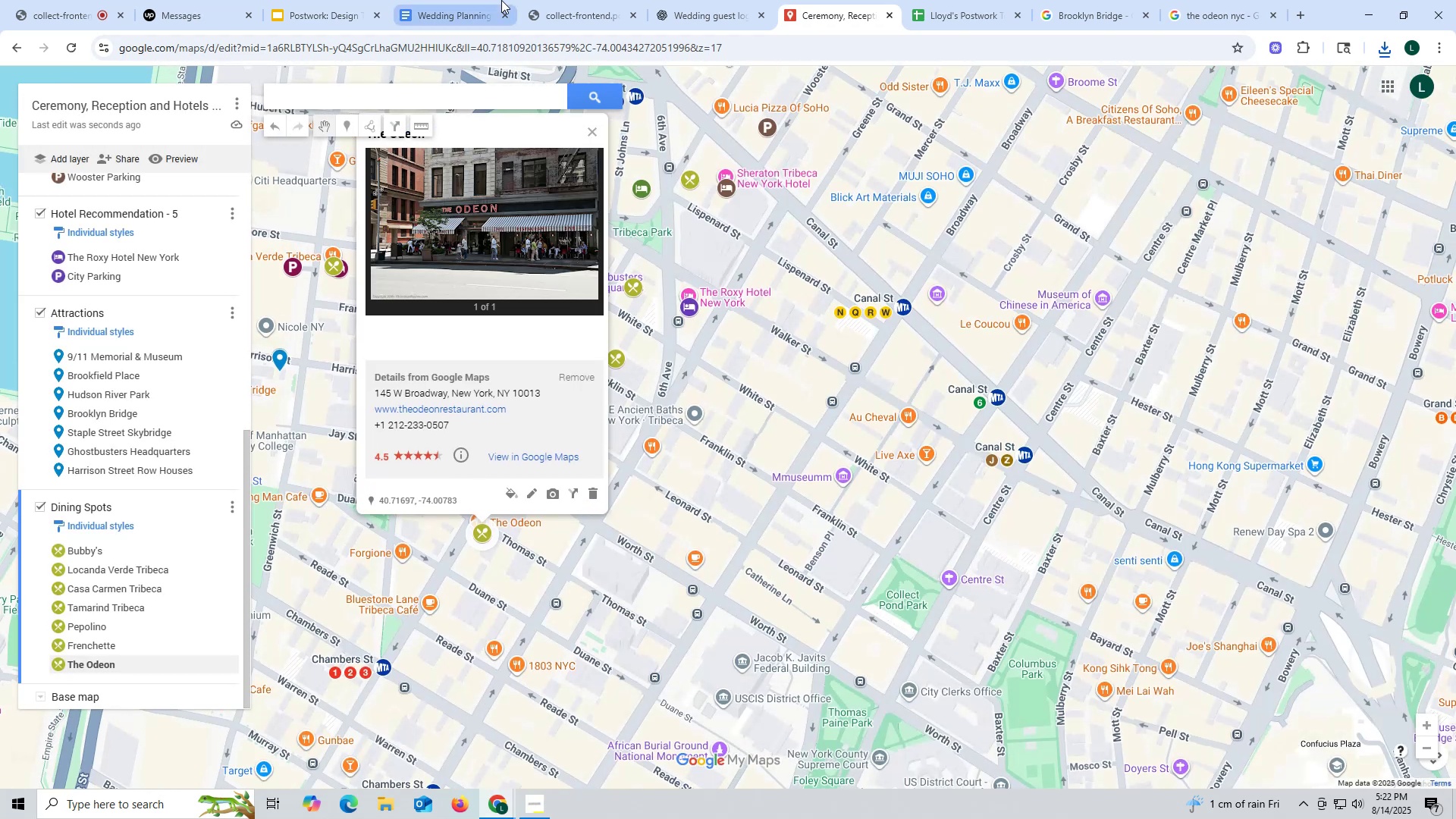 
left_click([699, 14])
 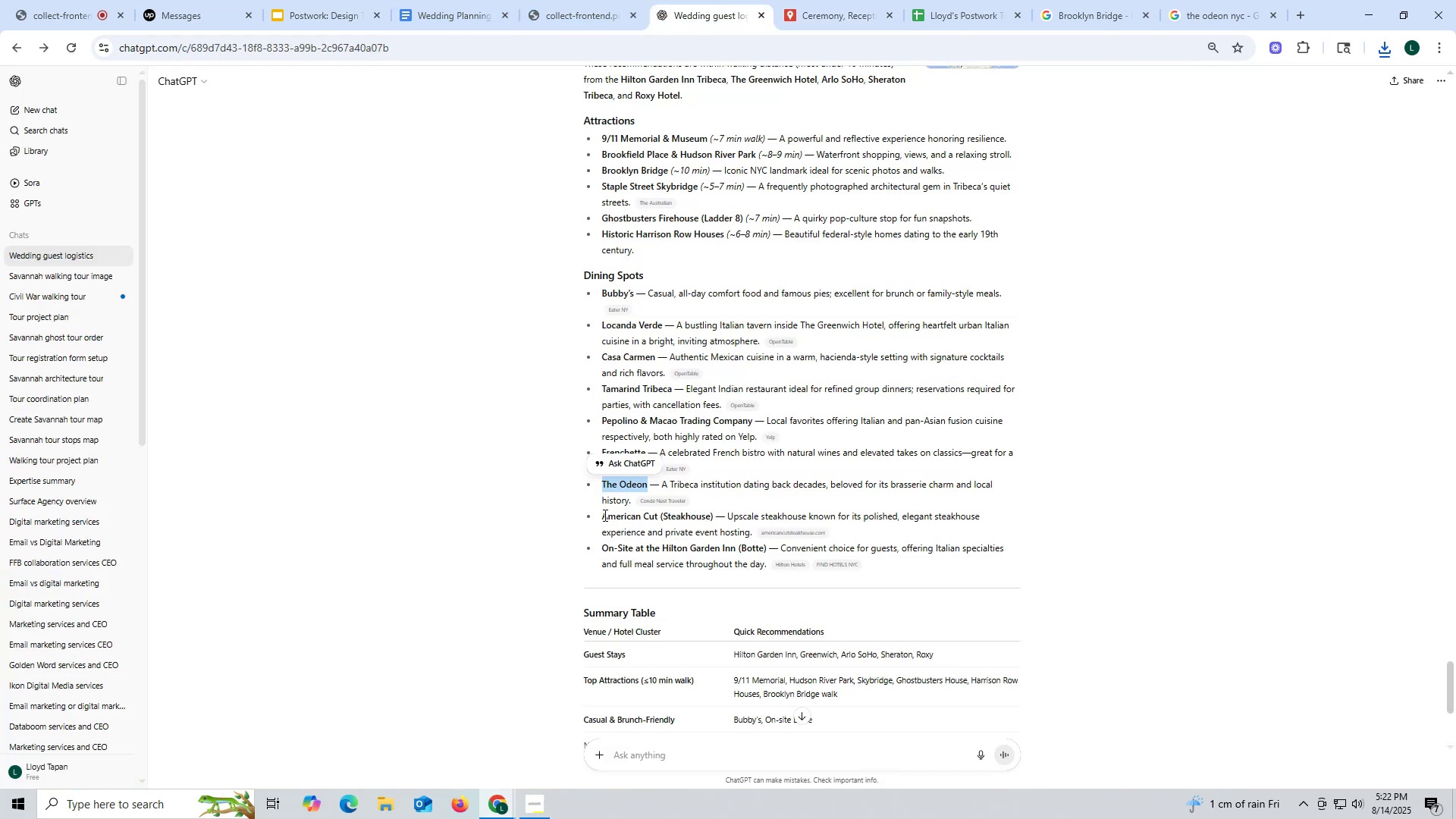 
left_click_drag(start_coordinate=[602, 513], to_coordinate=[713, 512])
 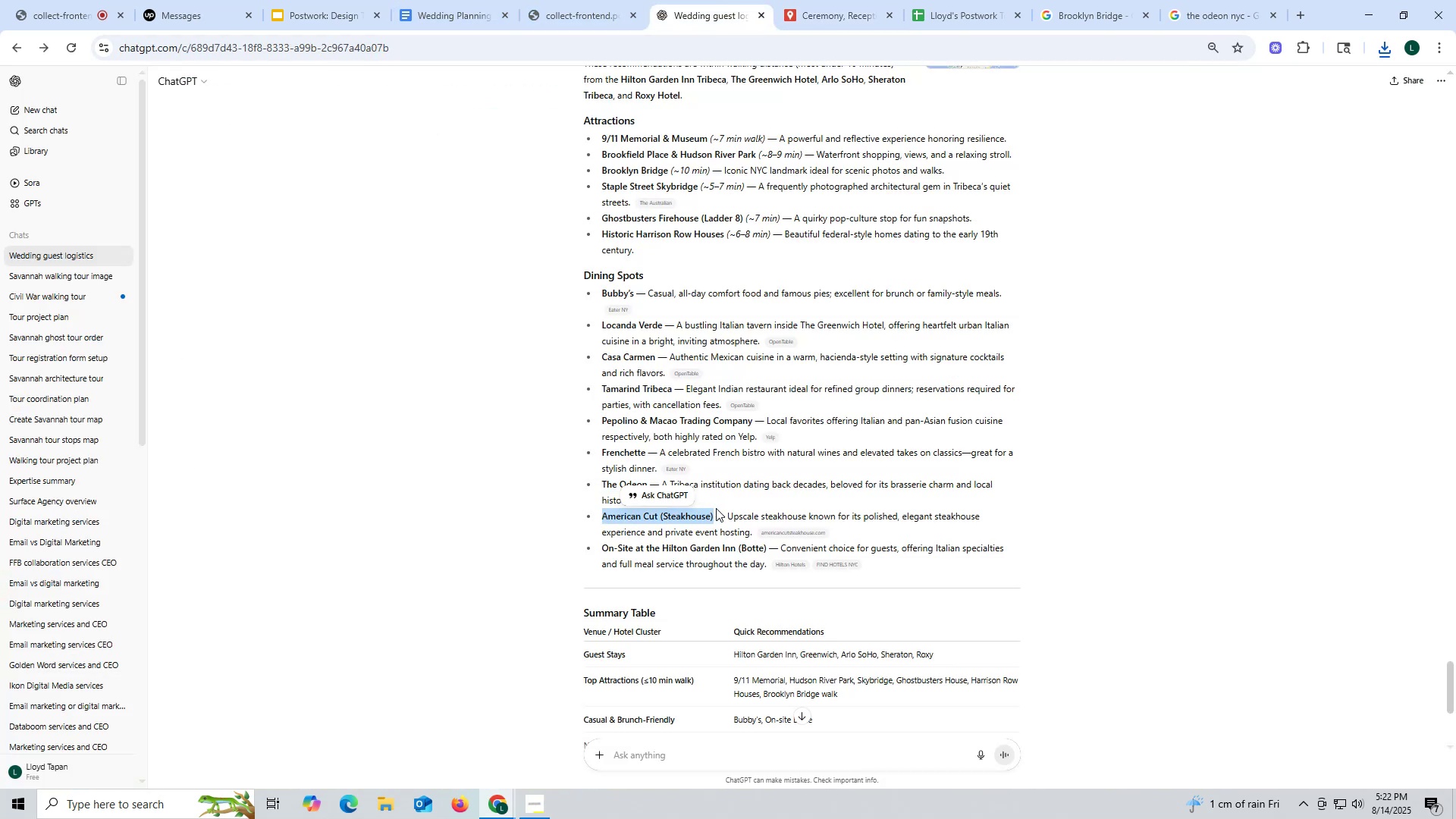 
key(Control+ControlLeft)
 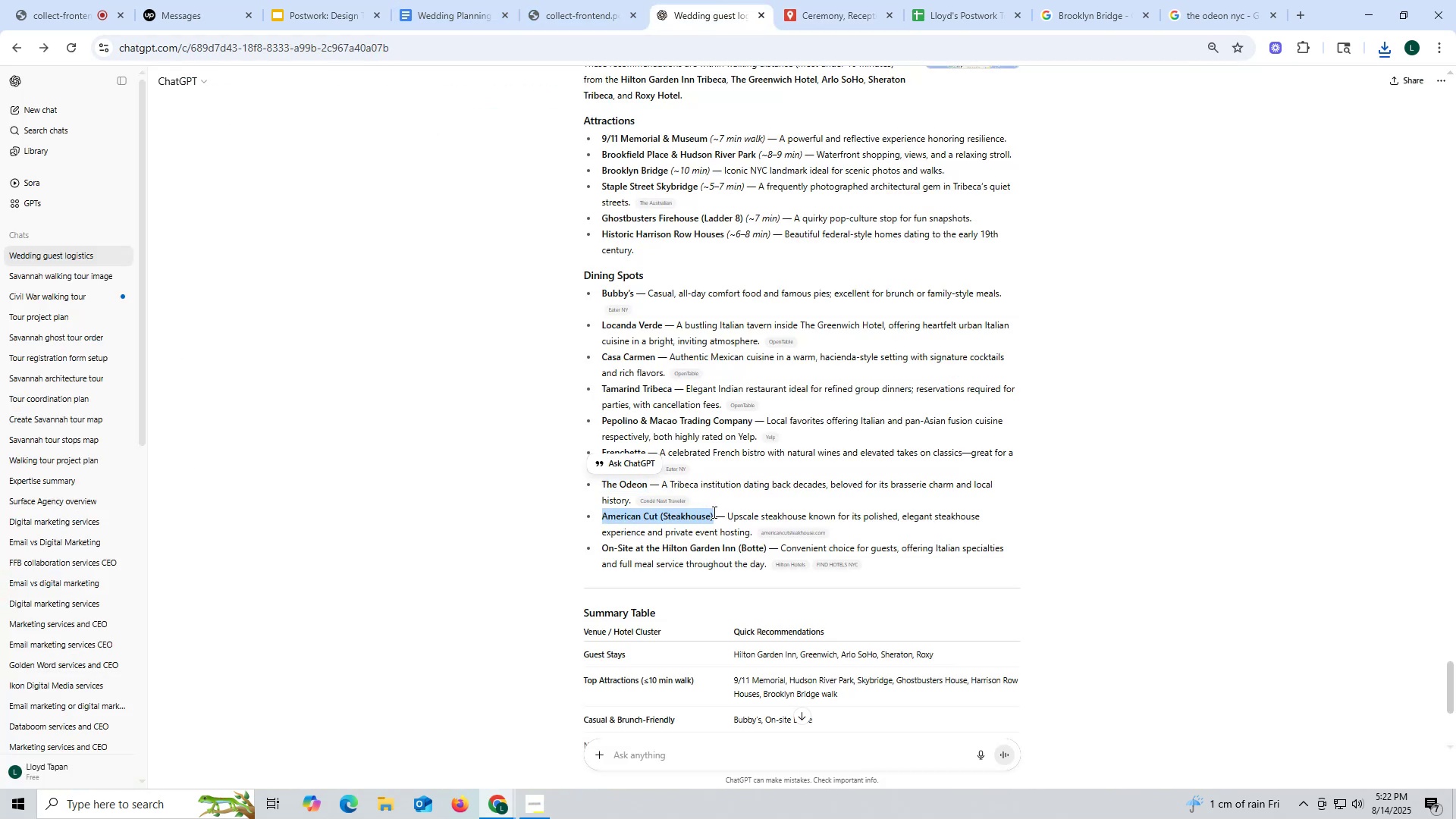 
key(Control+C)
 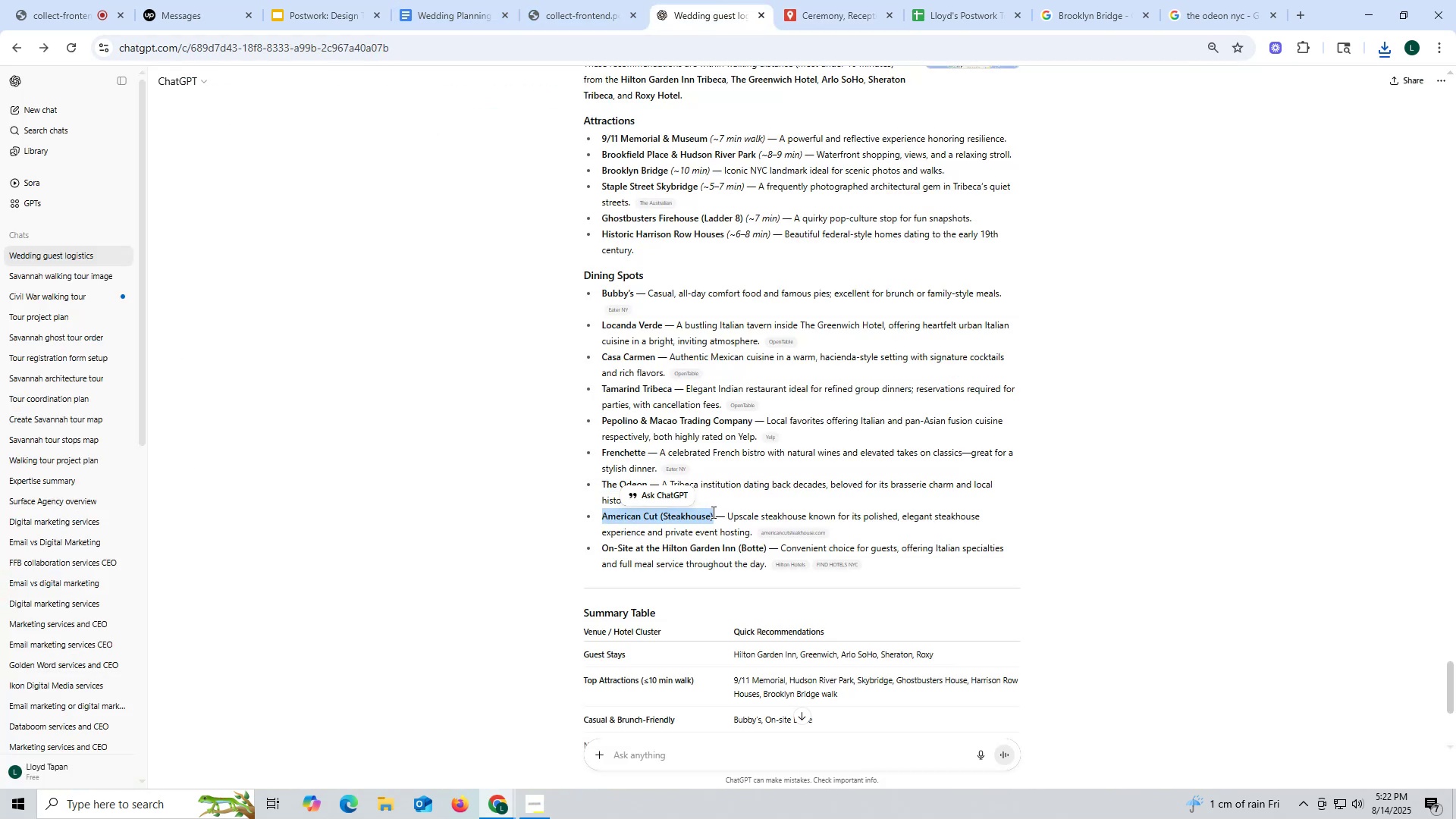 
key(Control+ControlLeft)
 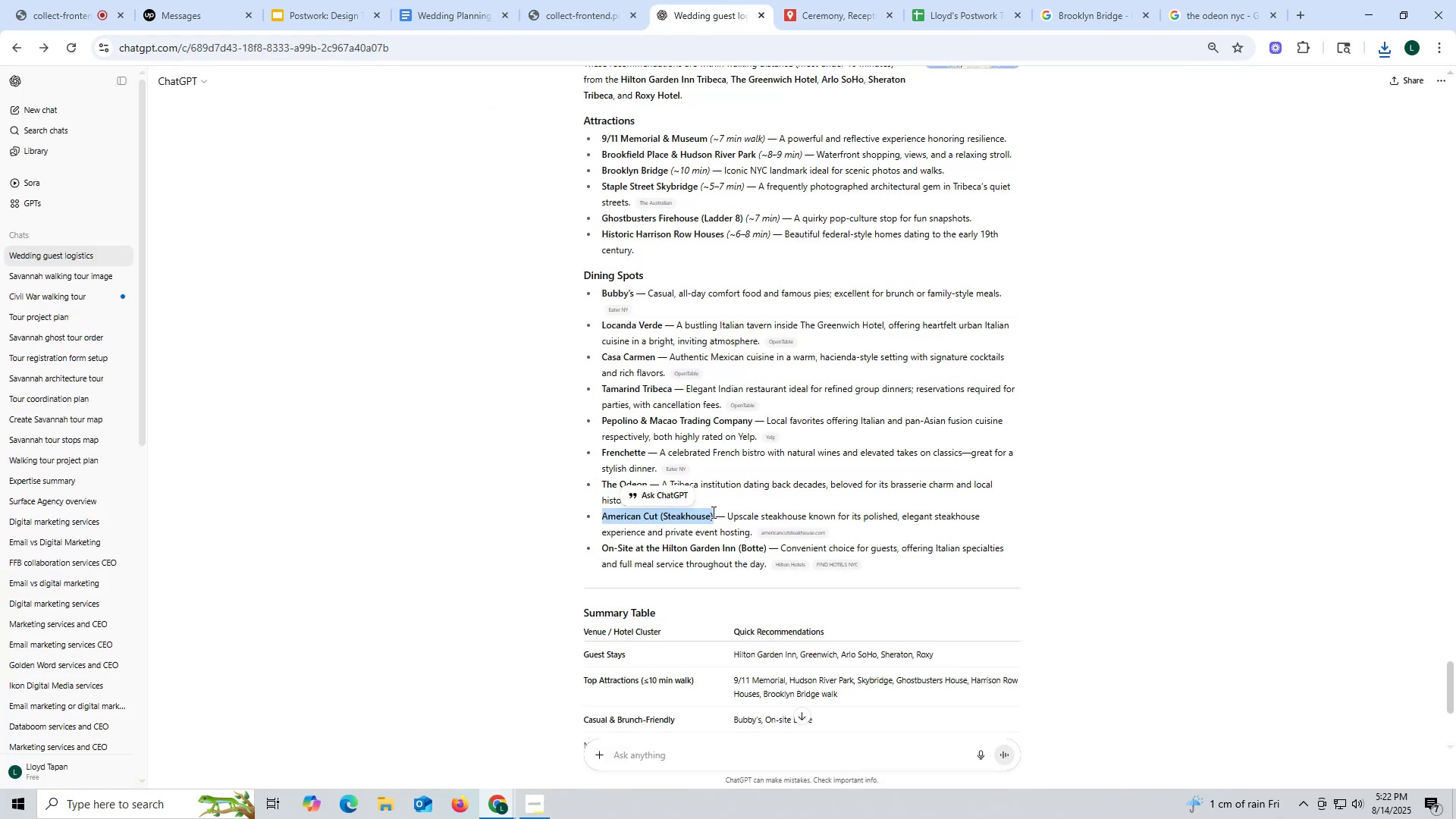 
key(Control+C)
 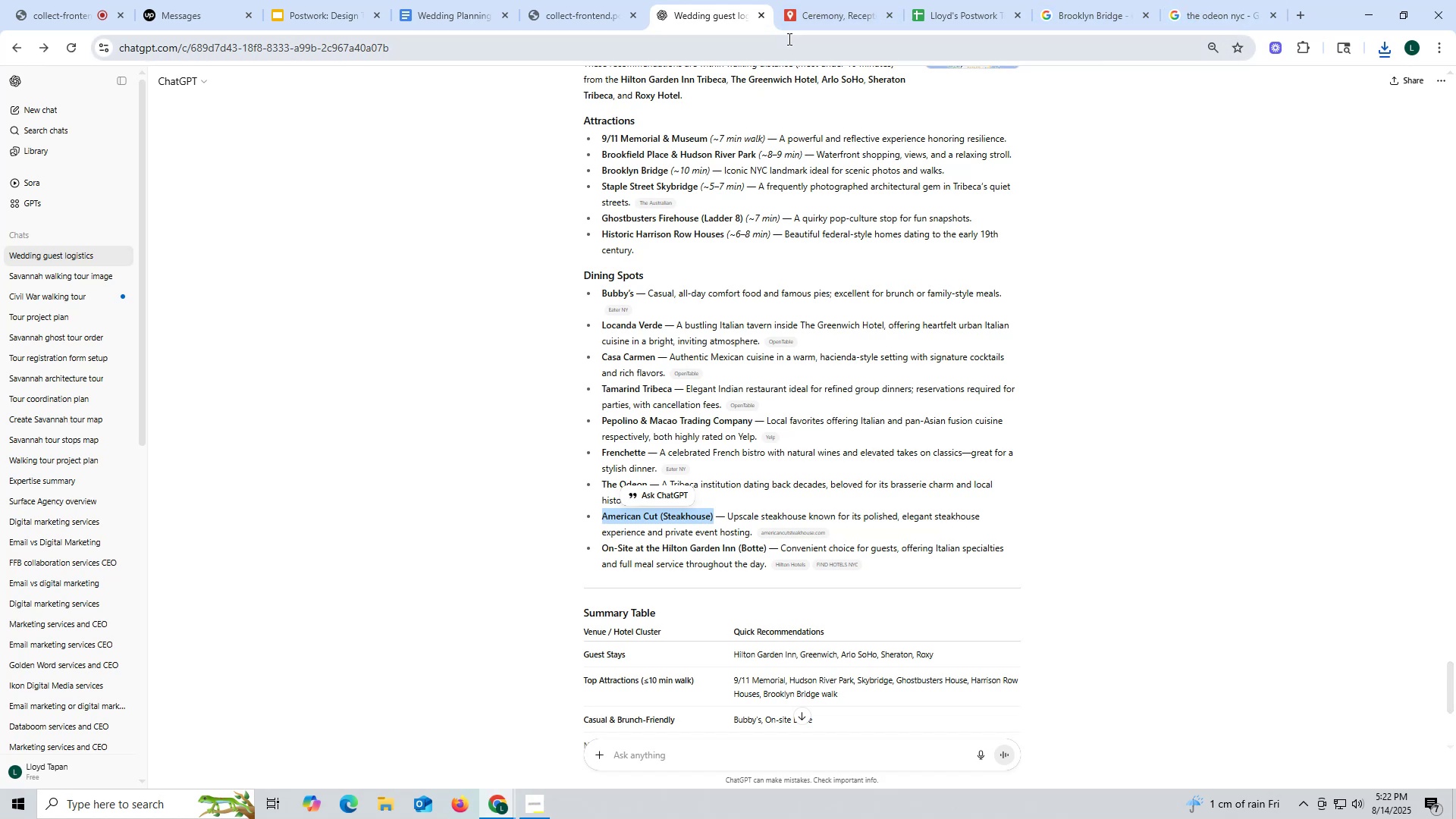 
key(Control+ControlLeft)
 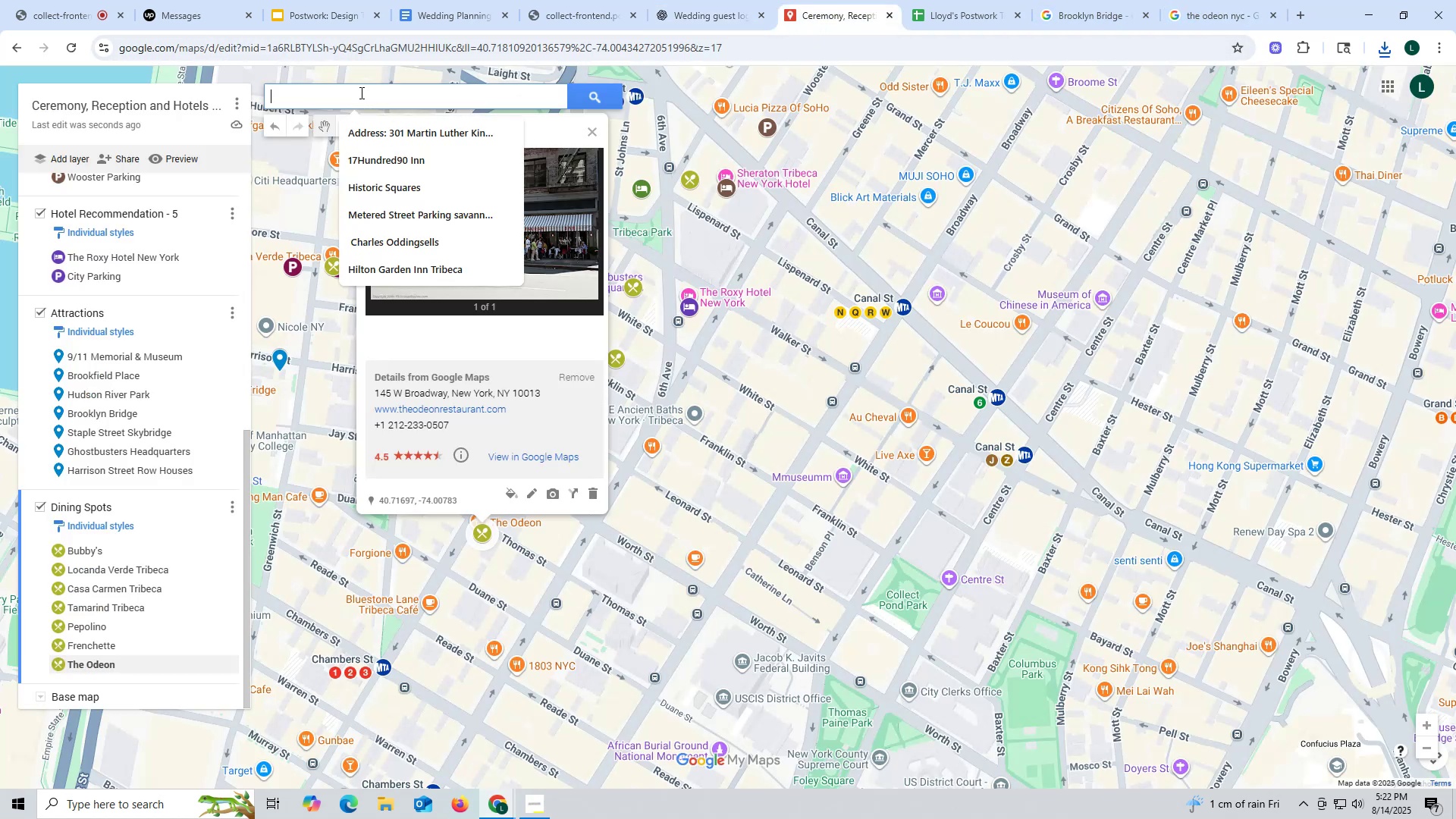 
left_click([360, 93])
 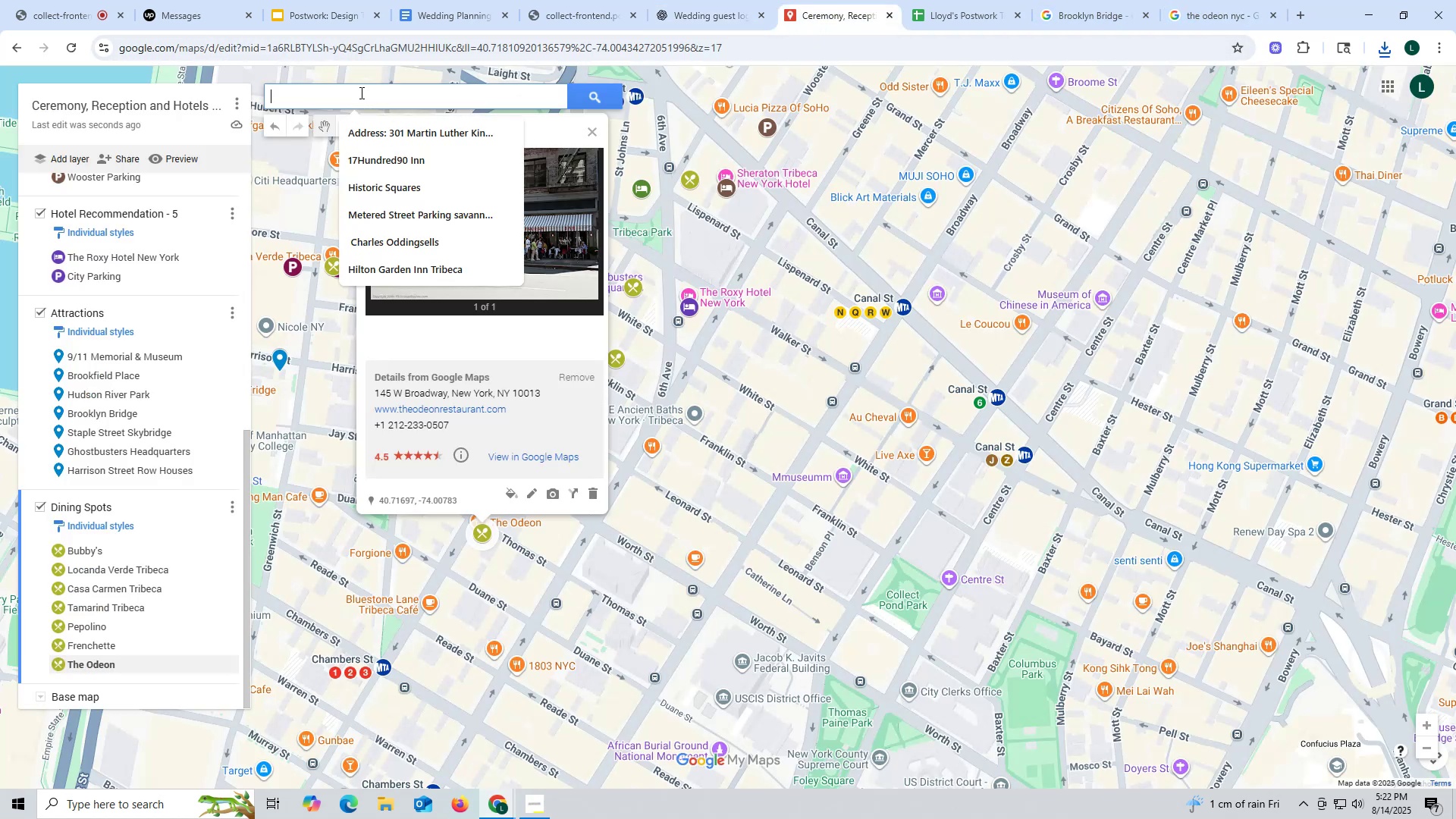 
key(Control+V)
 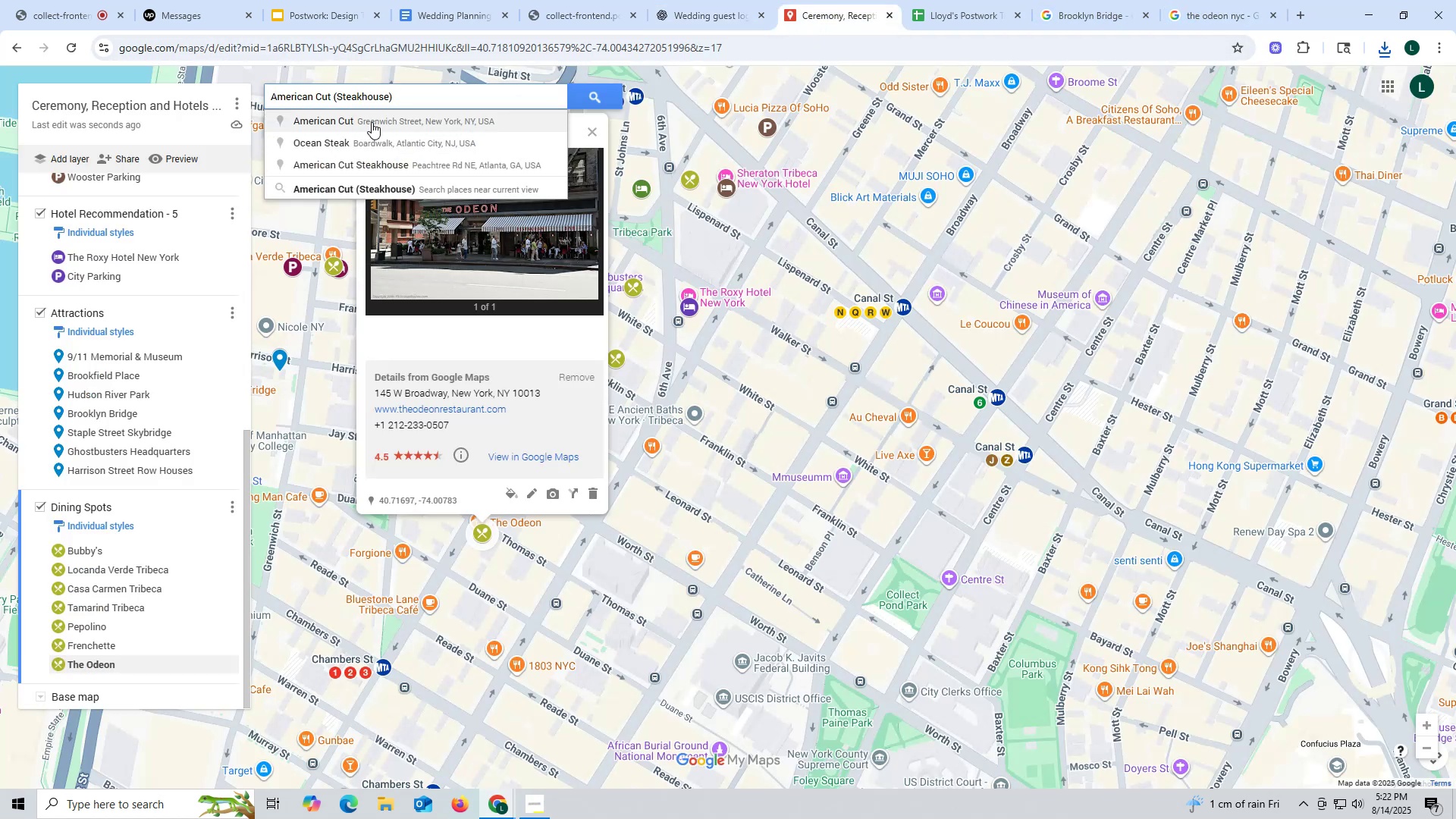 
left_click([372, 122])
 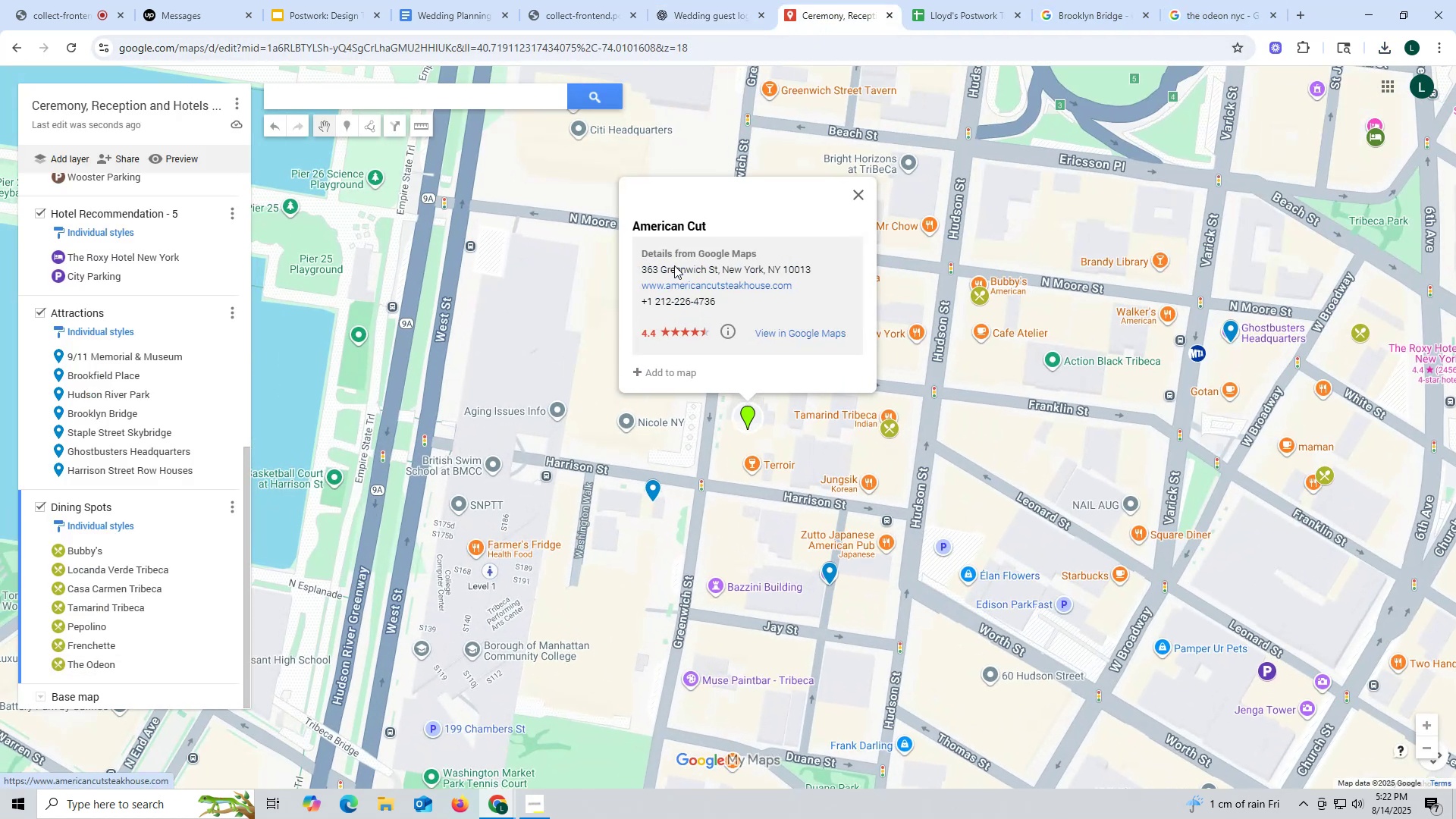 
left_click_drag(start_coordinate=[626, 221], to_coordinate=[719, 221])
 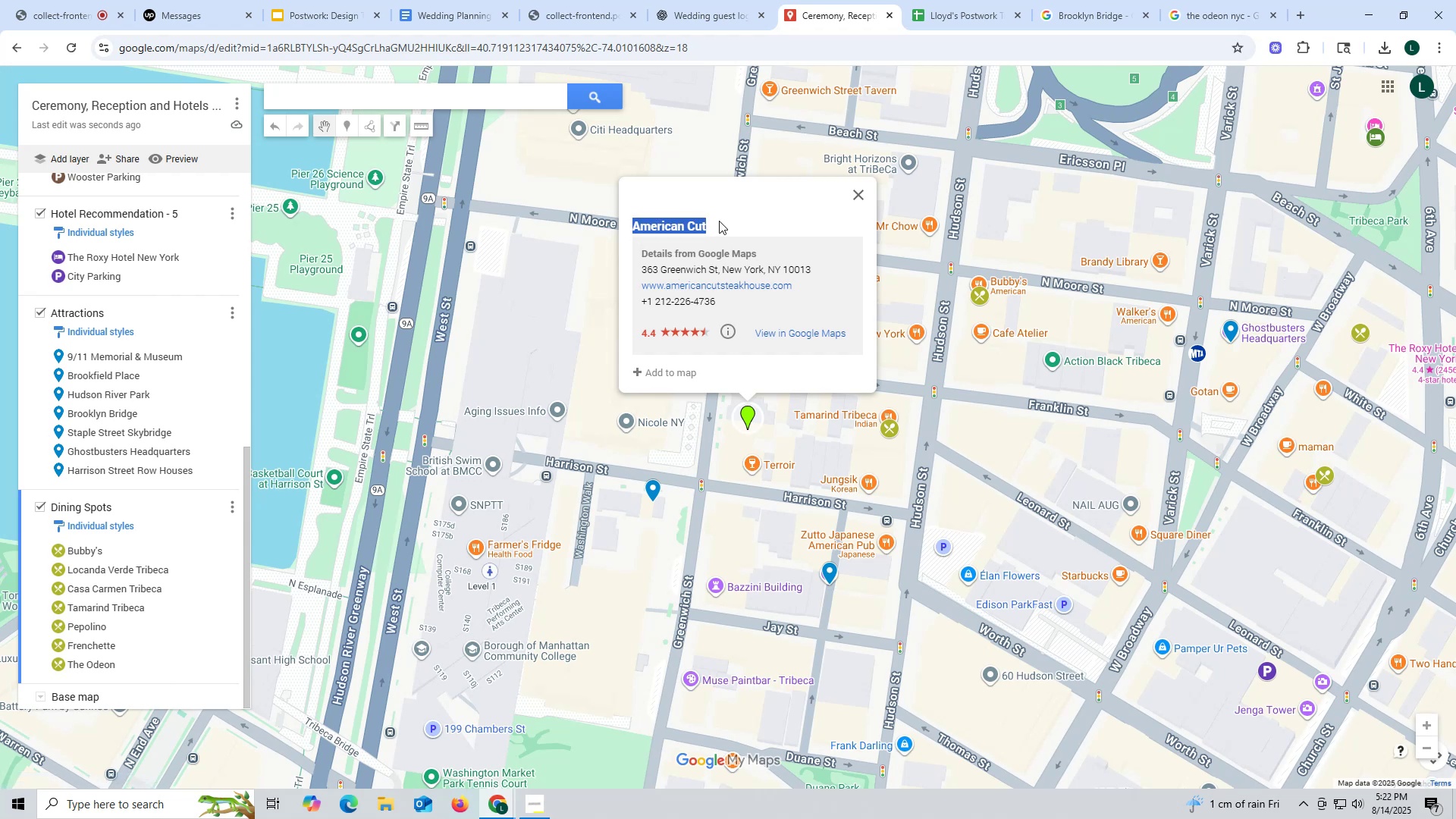 
key(Control+ControlLeft)
 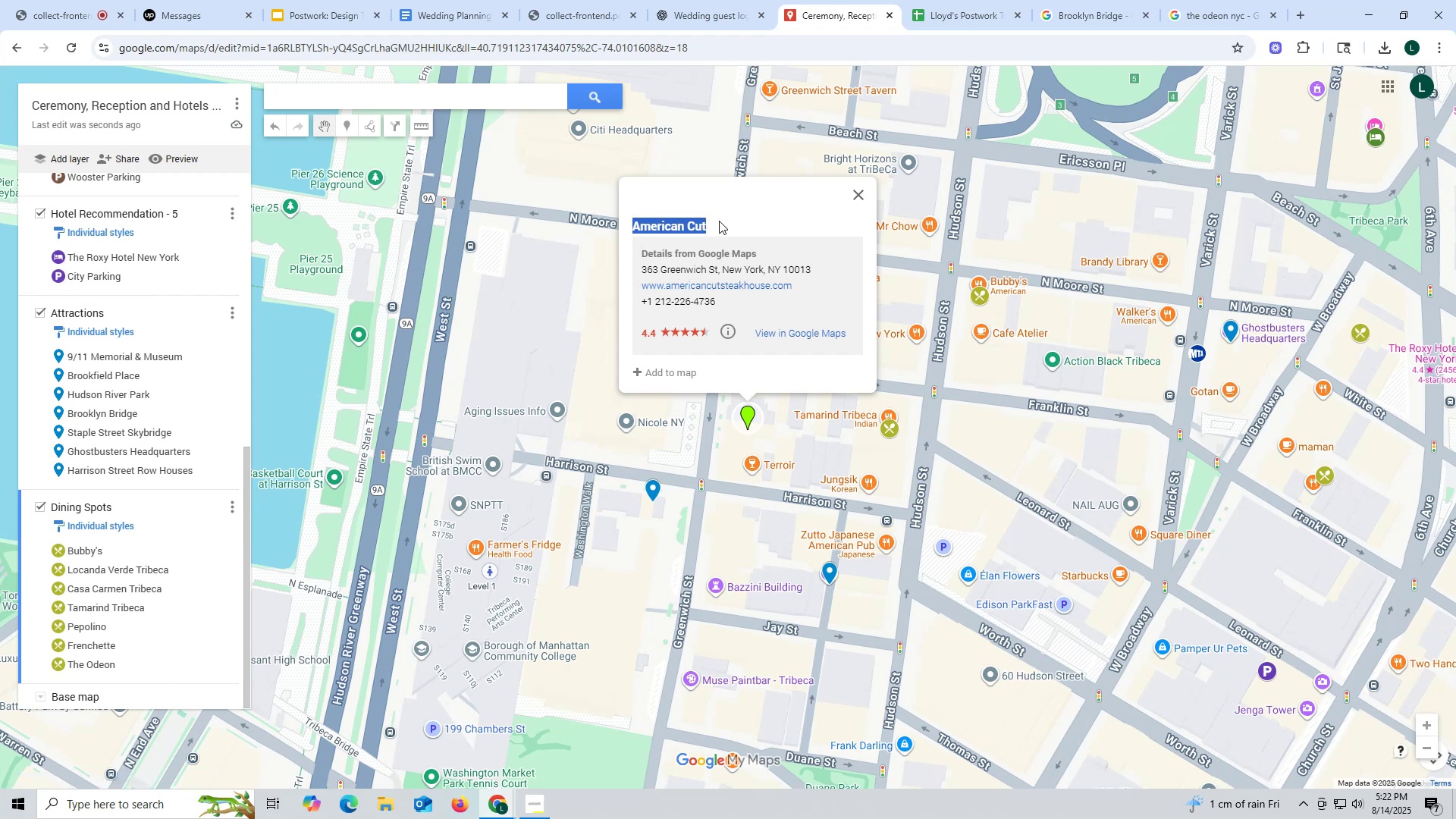 
key(Control+C)
 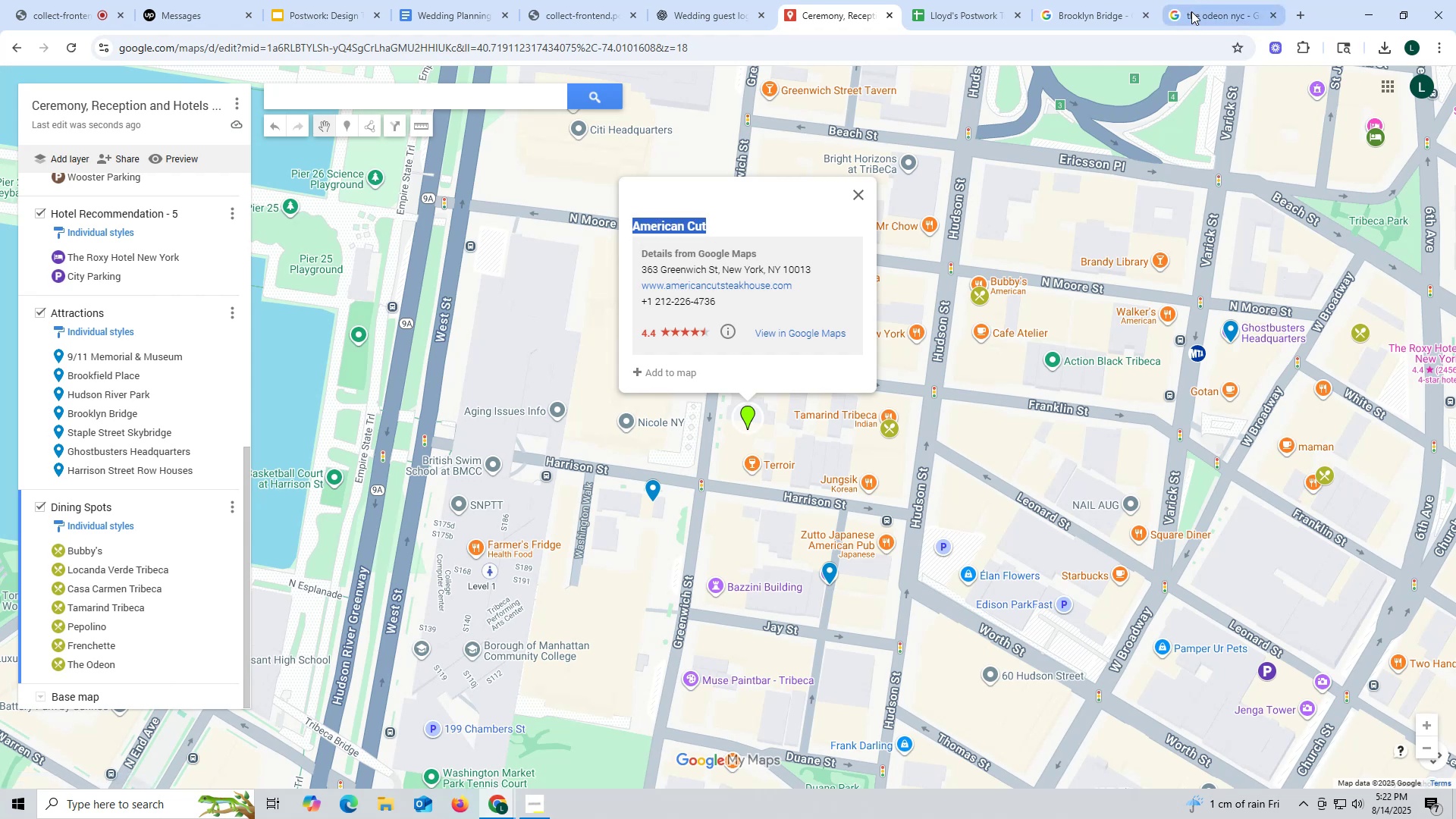 
left_click_drag(start_coordinate=[1193, 11], to_coordinate=[1189, 11])
 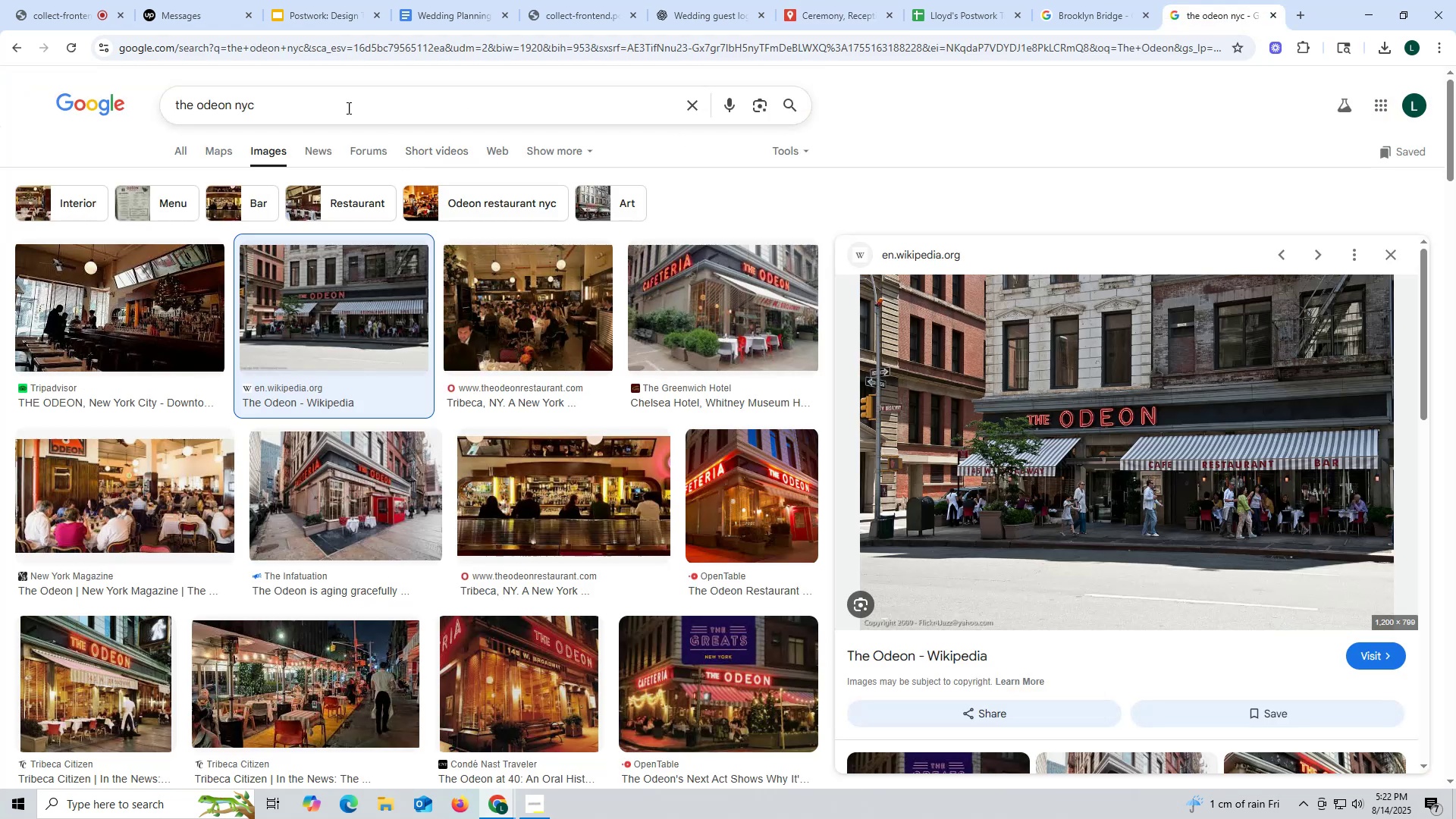 
left_click_drag(start_coordinate=[337, 102], to_coordinate=[171, 108])
 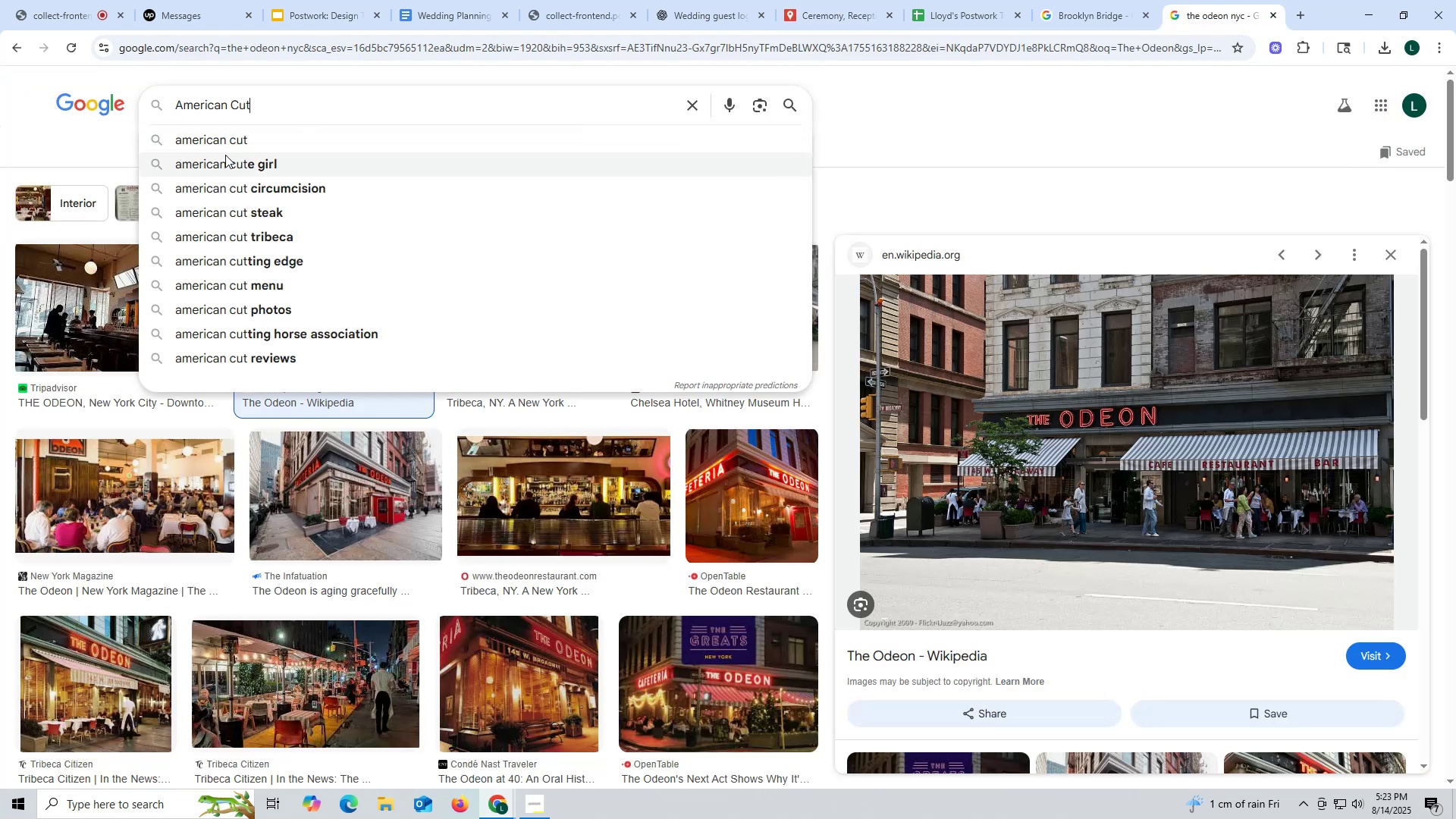 
key(Control+ControlLeft)
 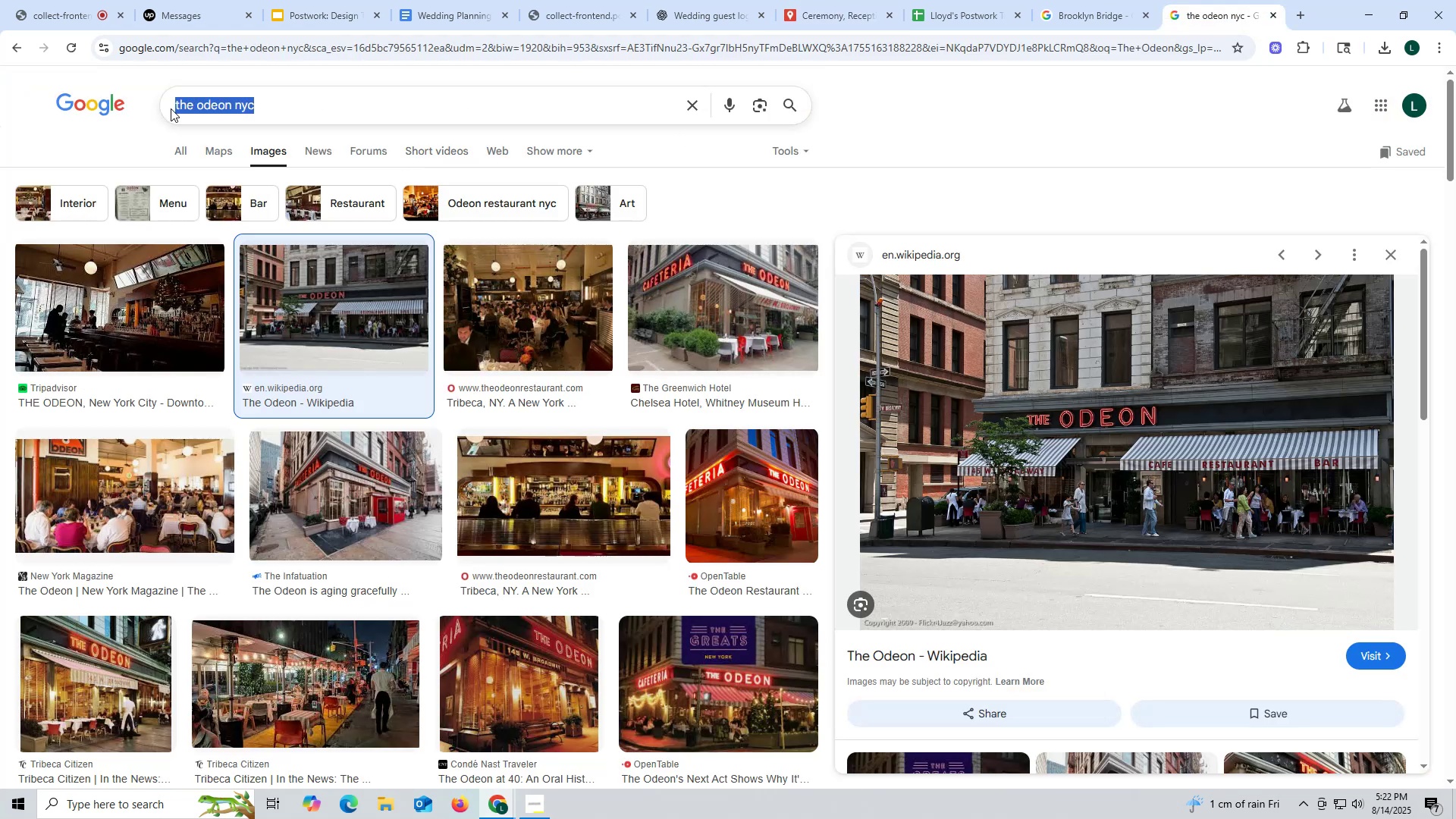 
key(Control+V)
 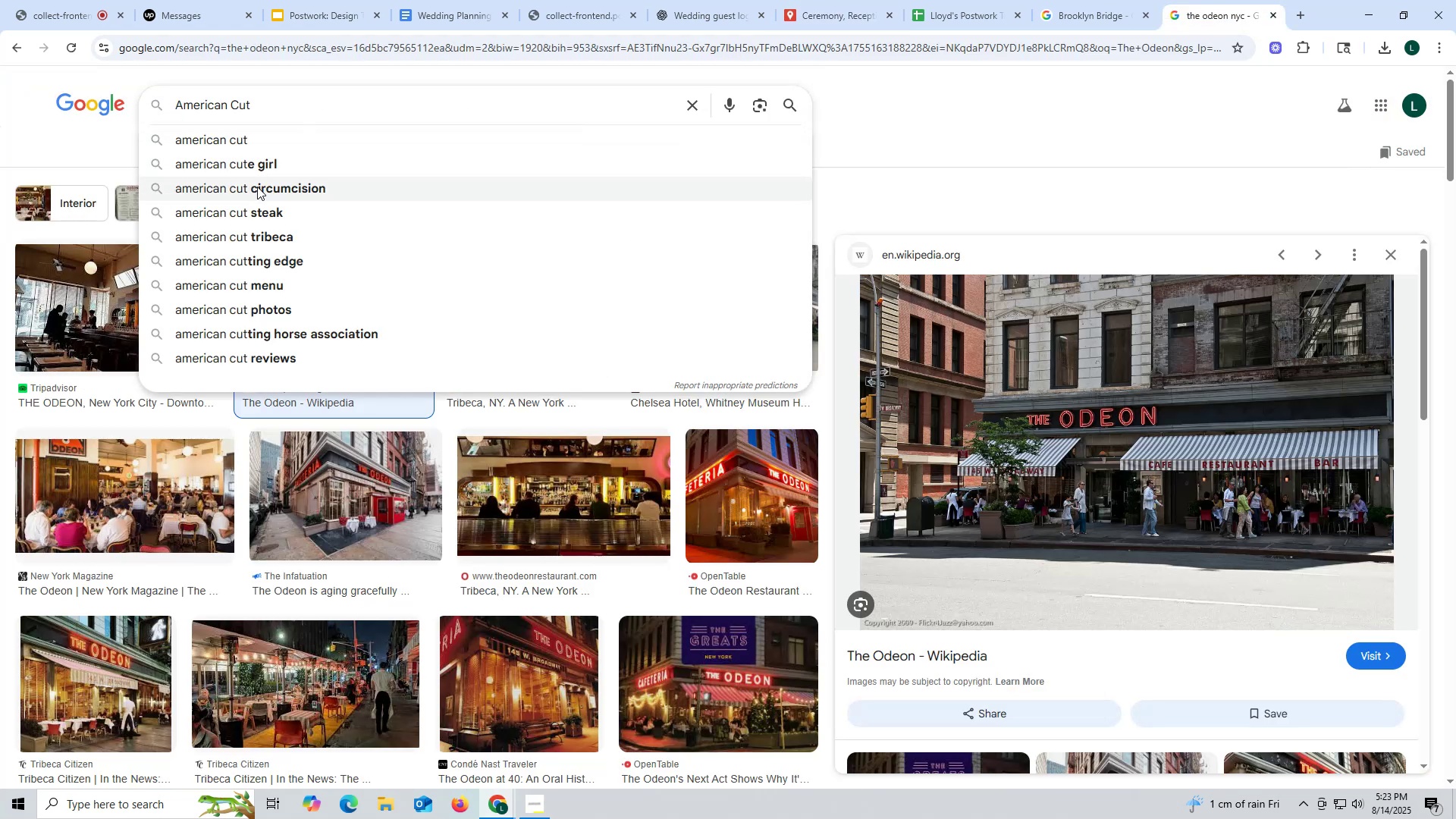 
key(Space)
 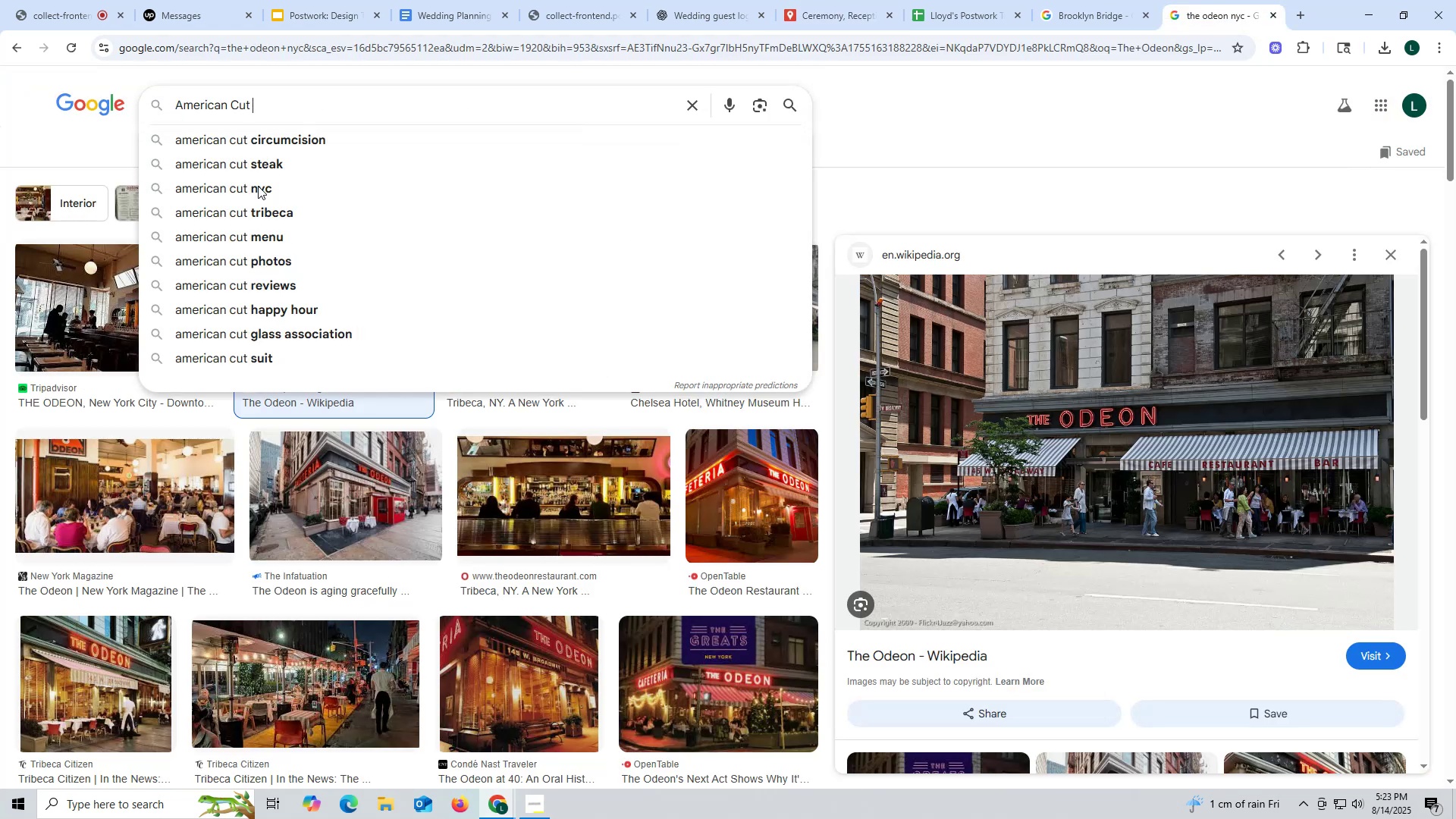 
key(V)
 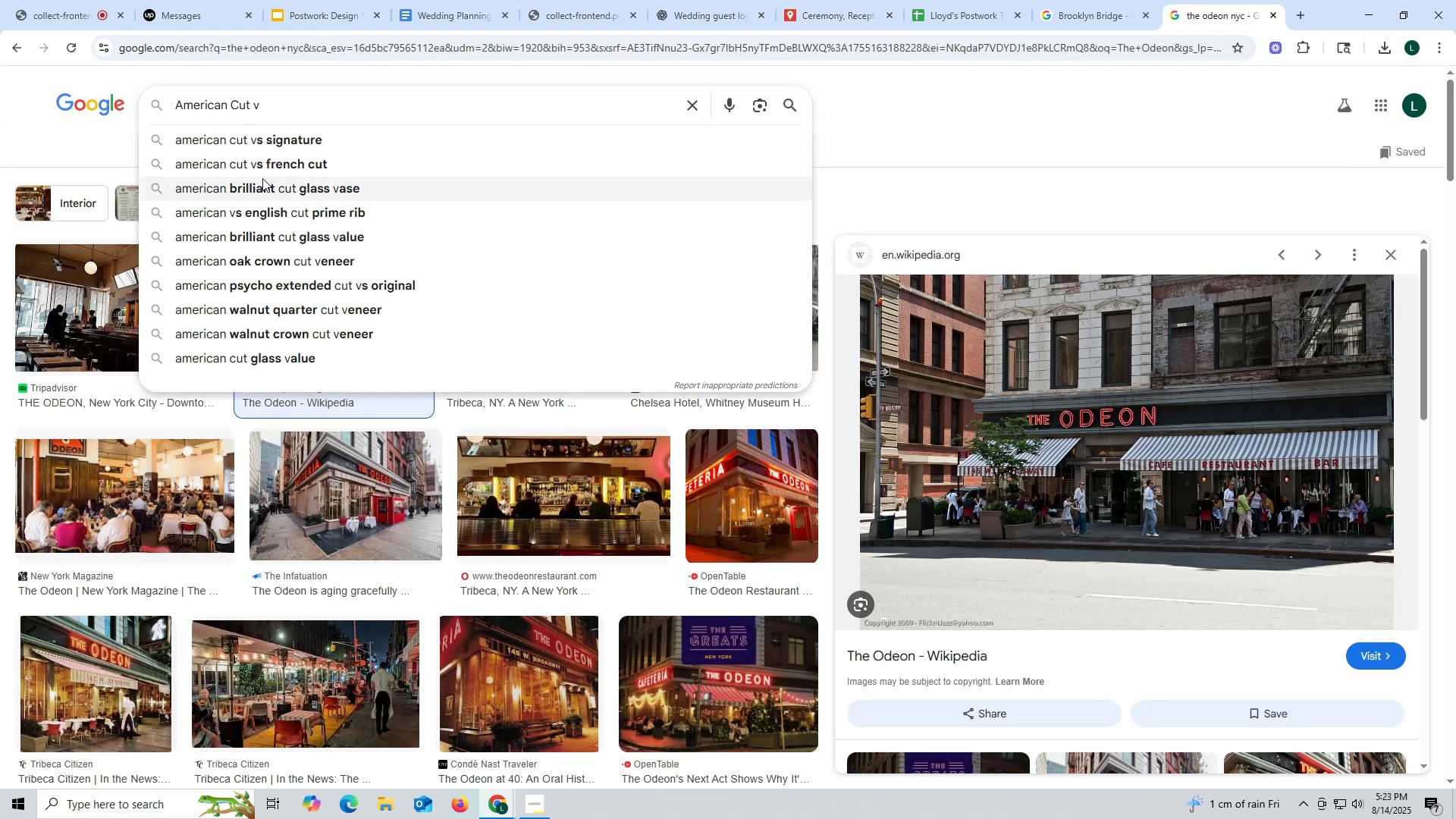 
key(Backspace)
 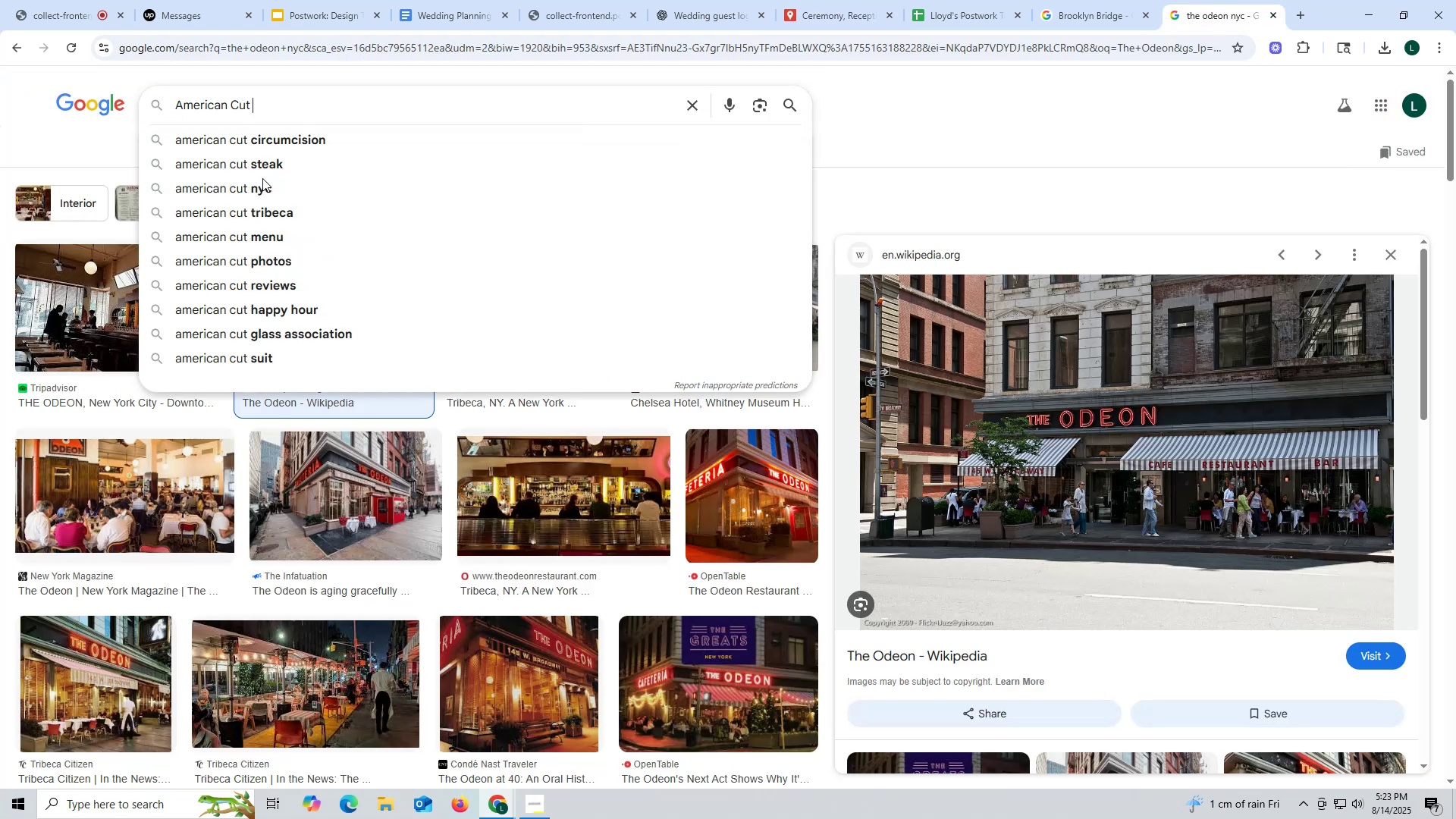 
key(N)
 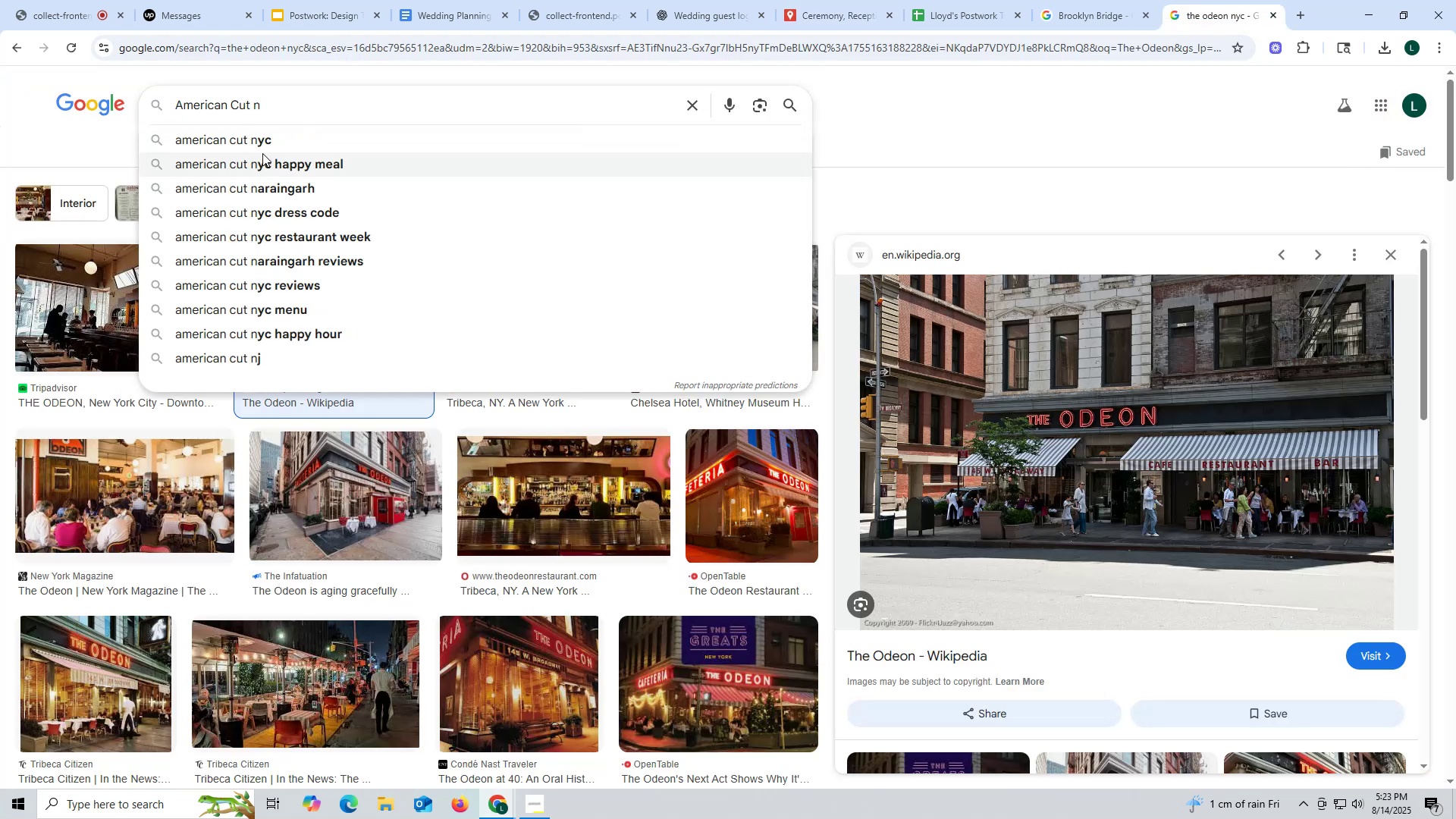 
left_click([259, 138])
 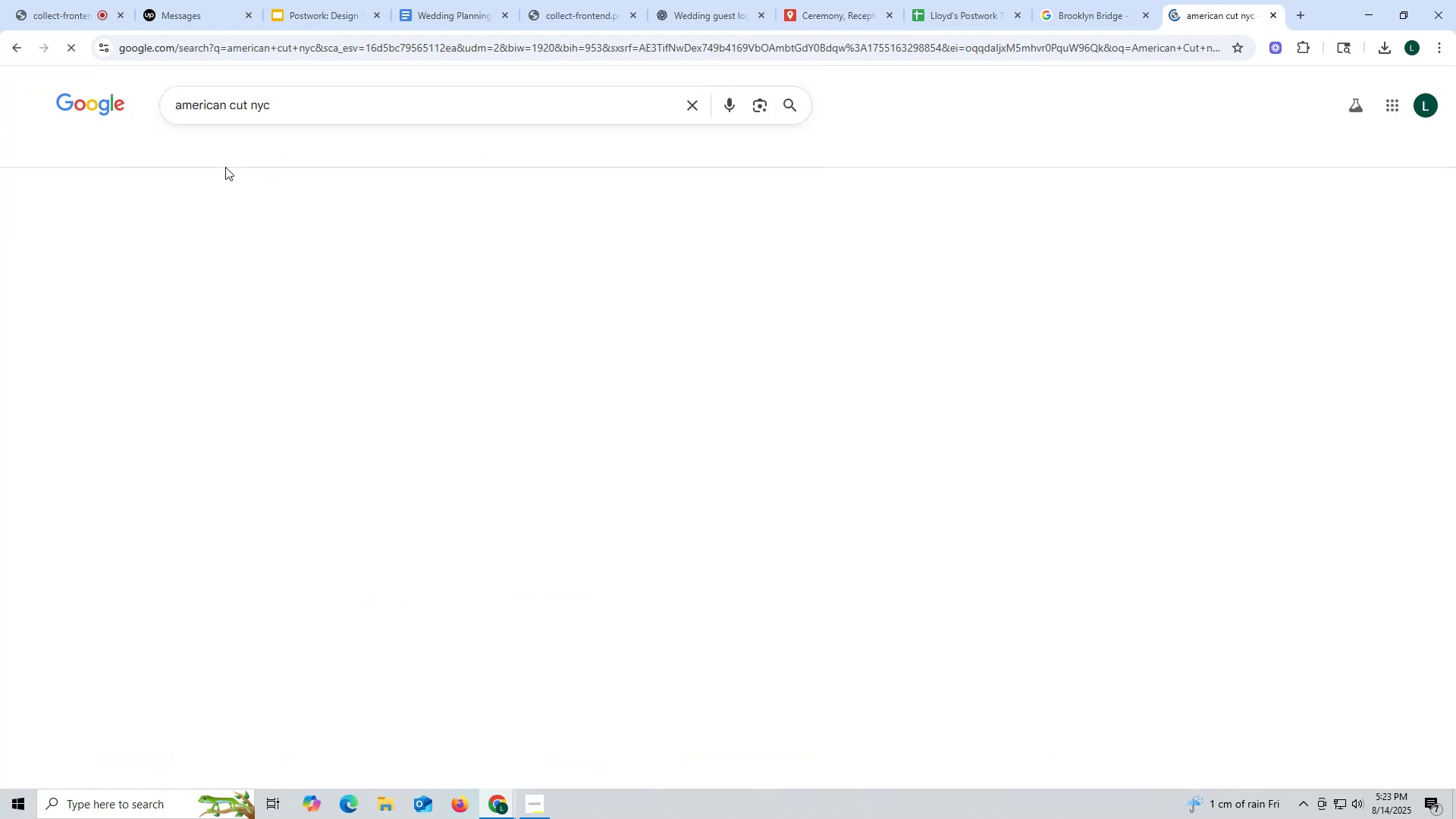 
mouse_move([220, 197])
 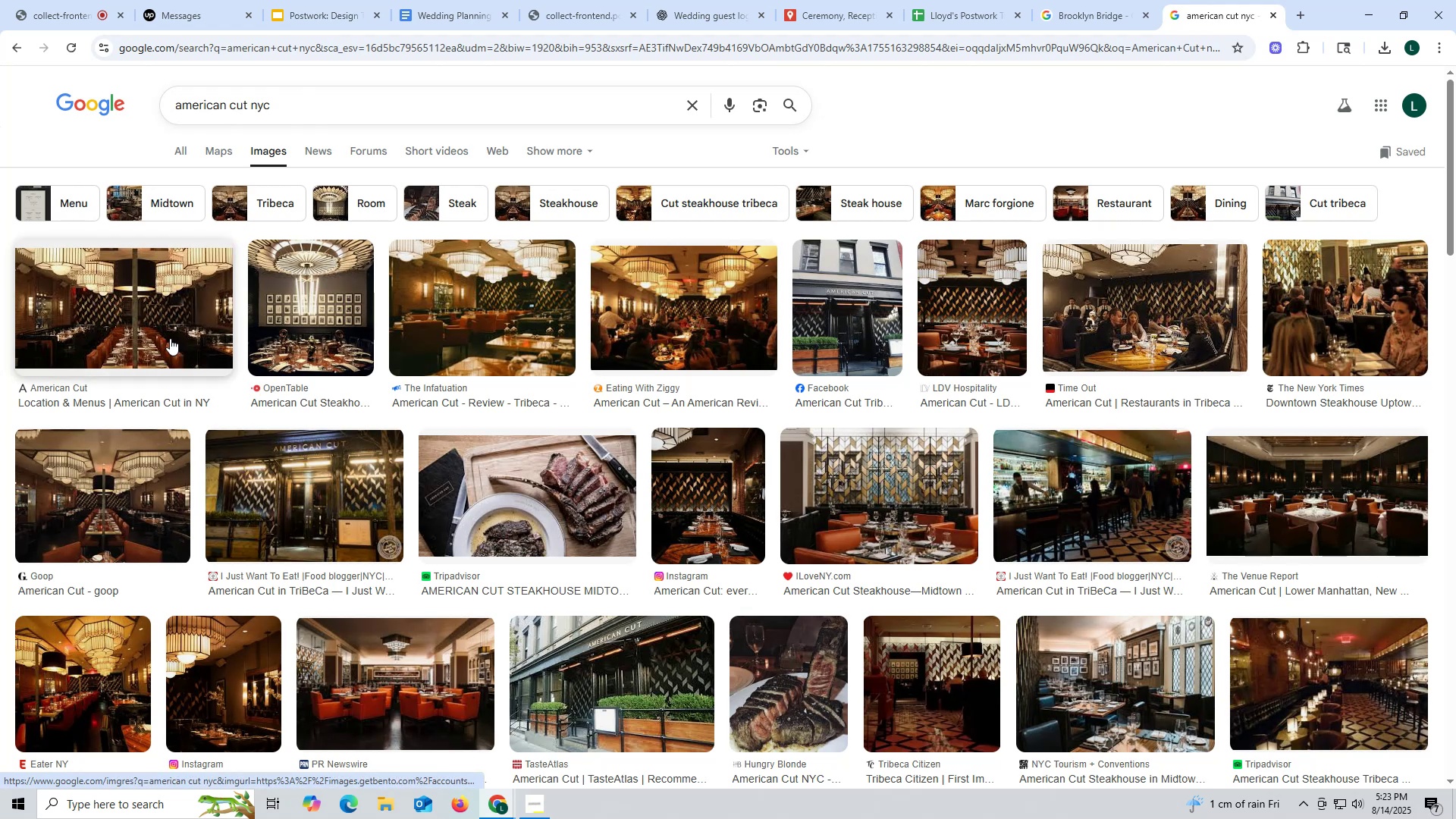 
left_click([168, 338])
 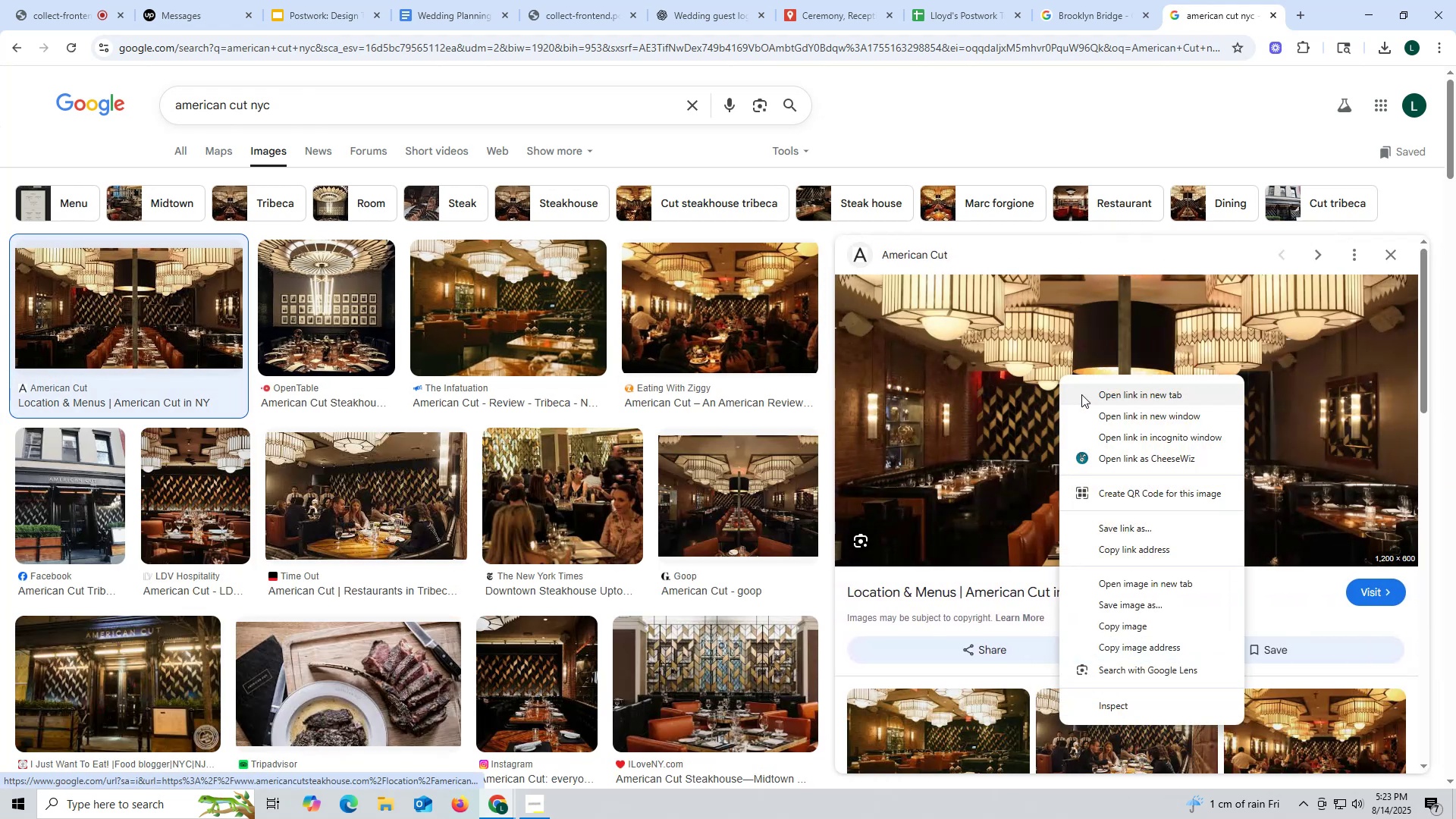 
wait(5.42)
 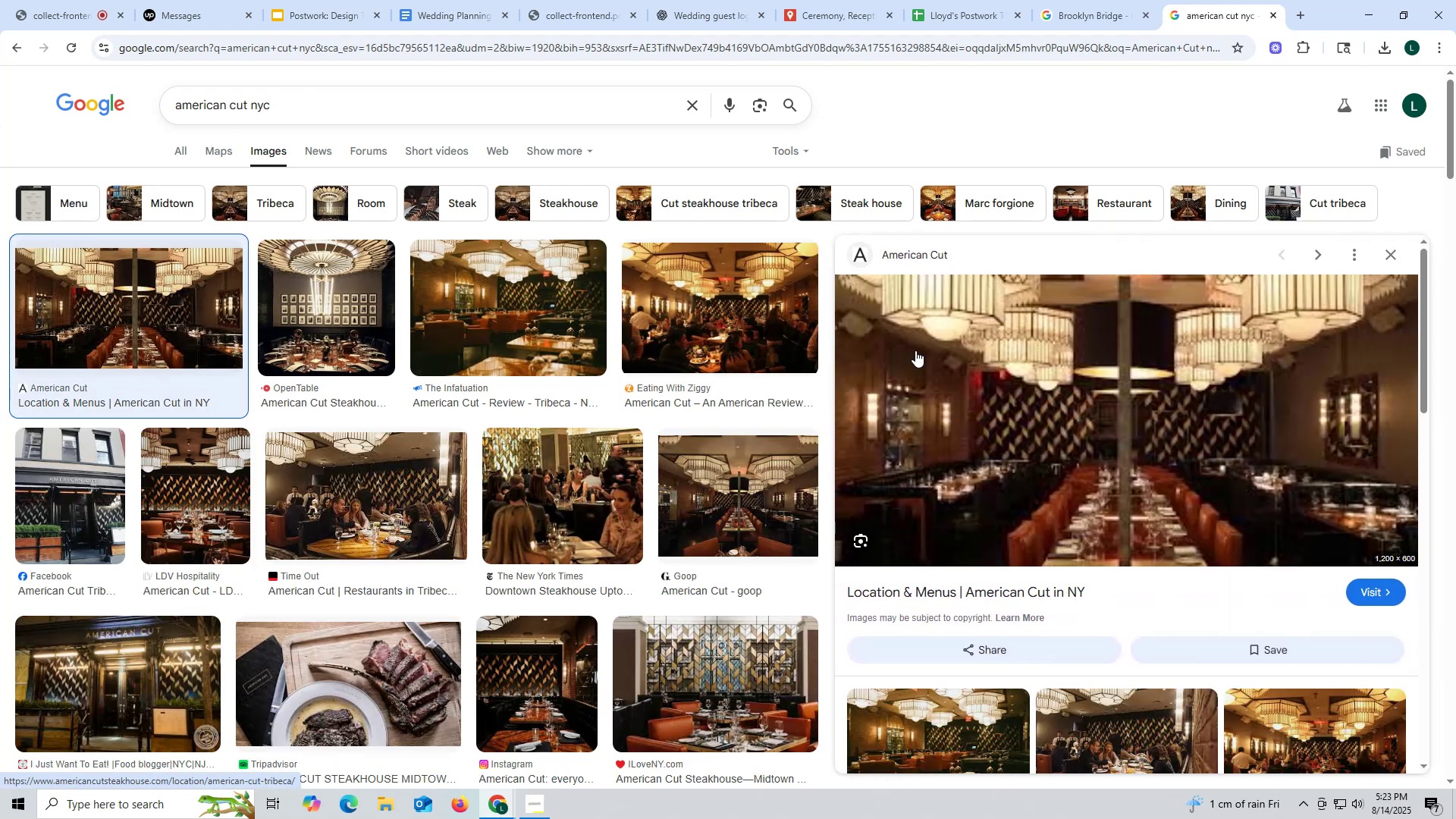 
left_click([1150, 603])
 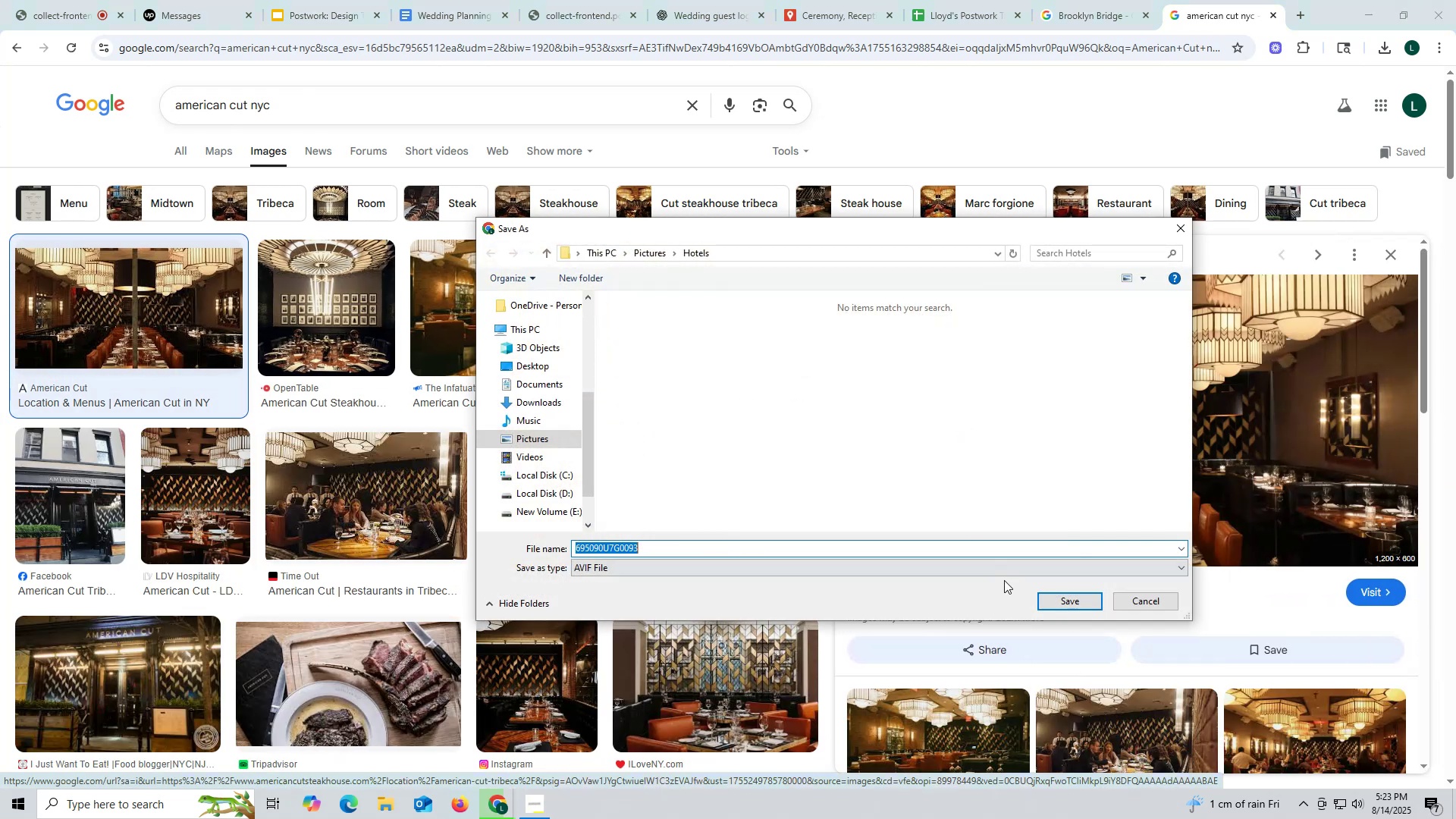 
left_click([1154, 598])
 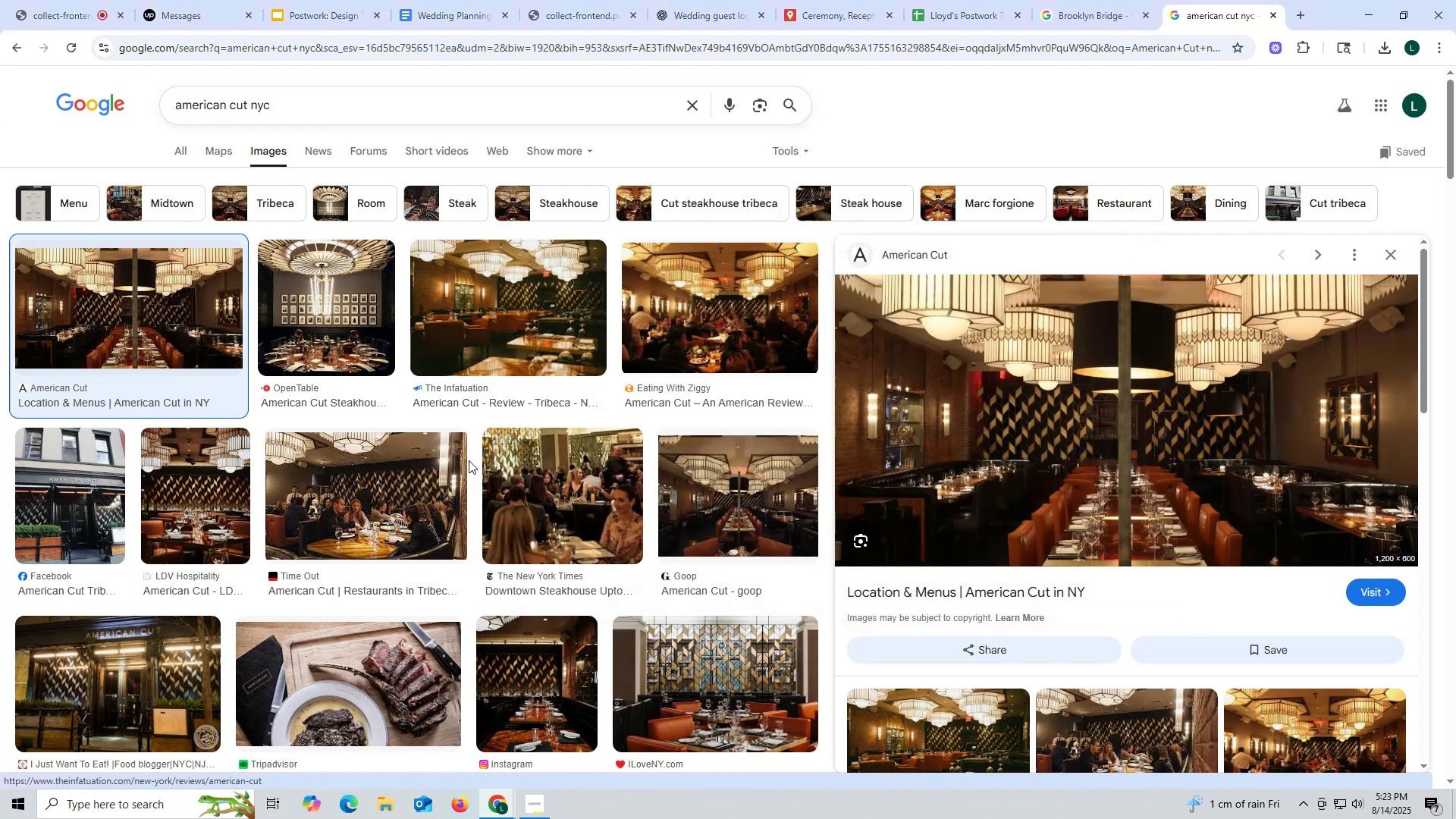 
left_click([499, 309])
 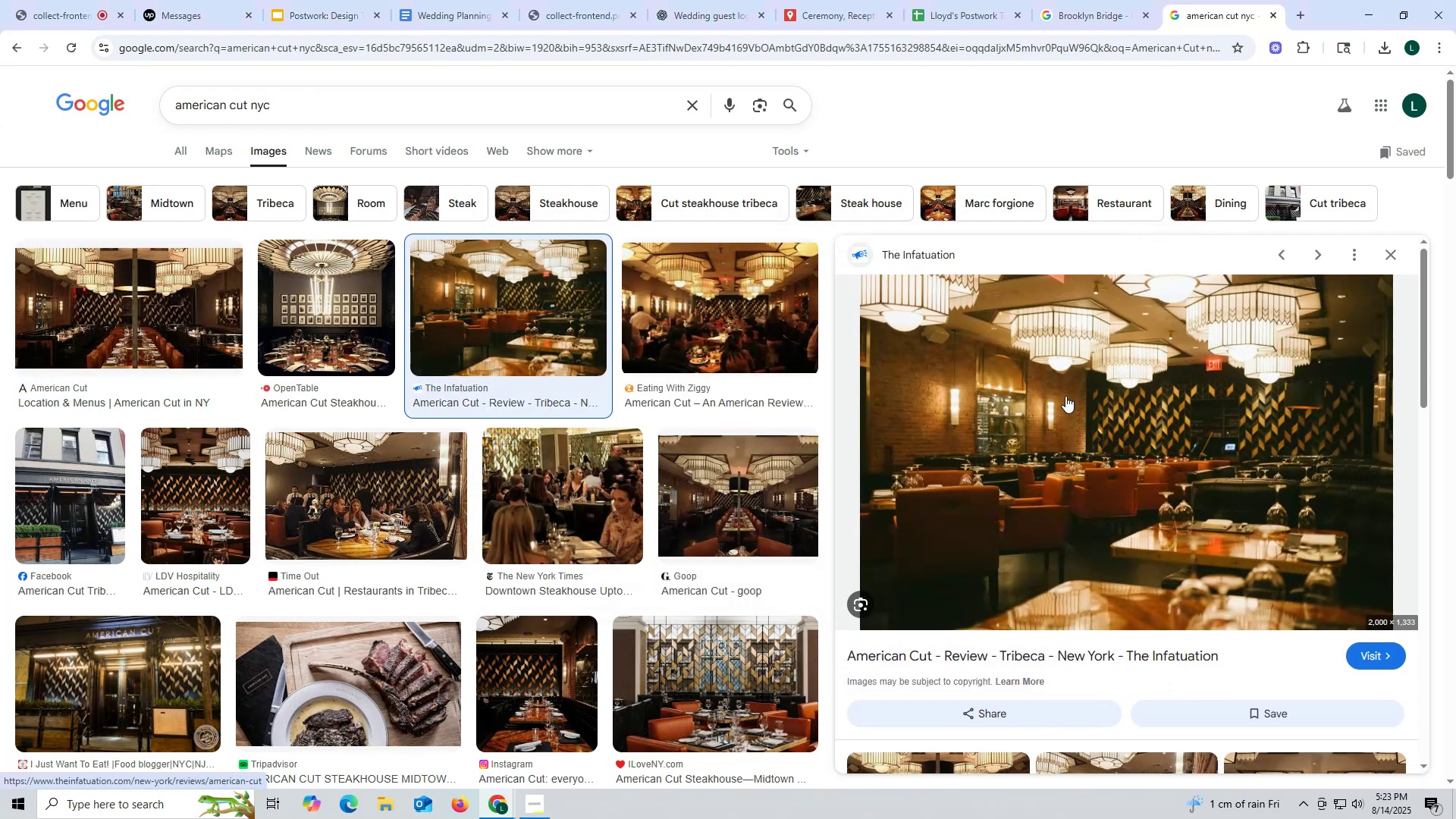 
right_click([1065, 394])
 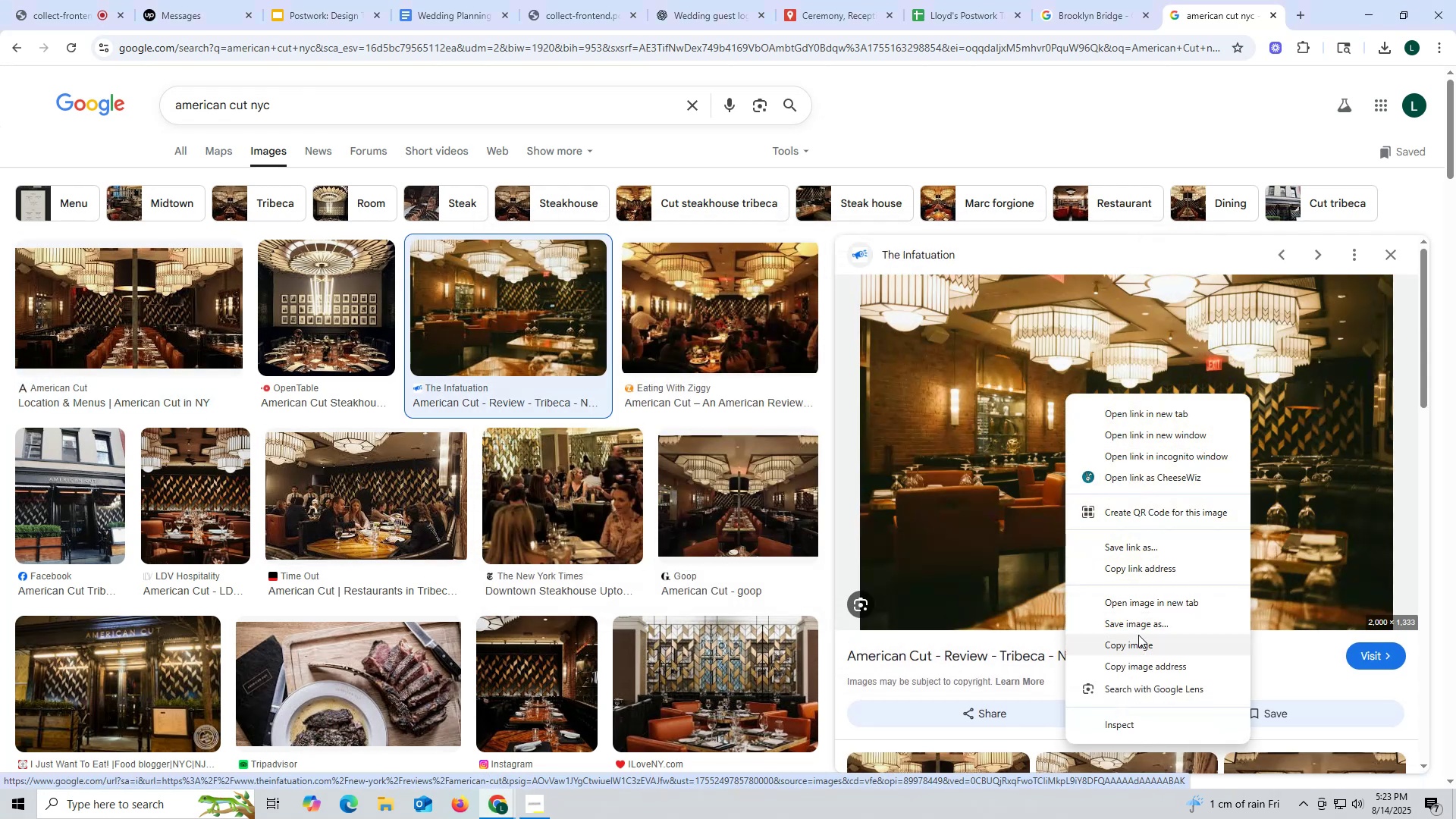 
left_click([1138, 626])
 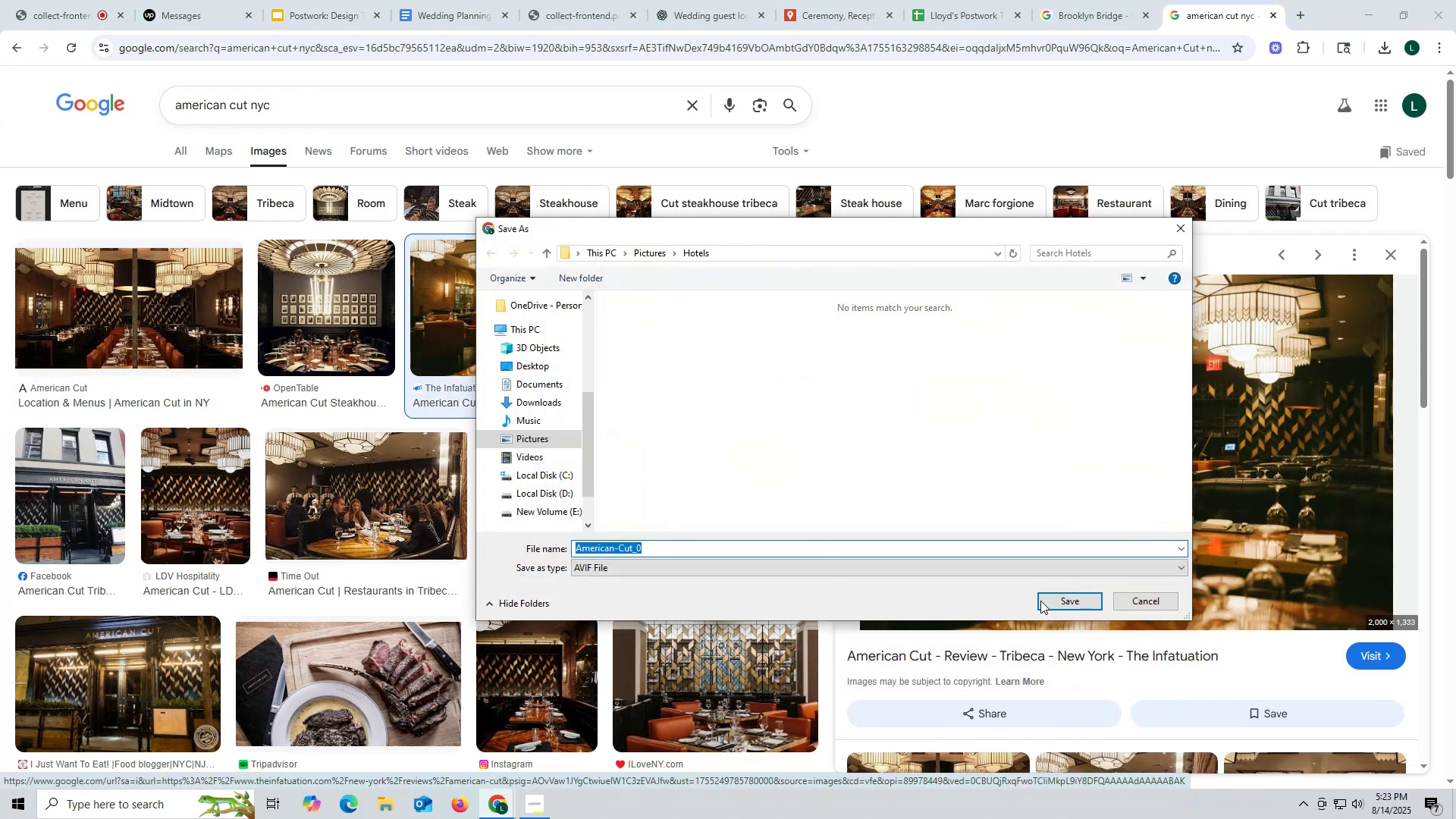 
left_click([1137, 604])
 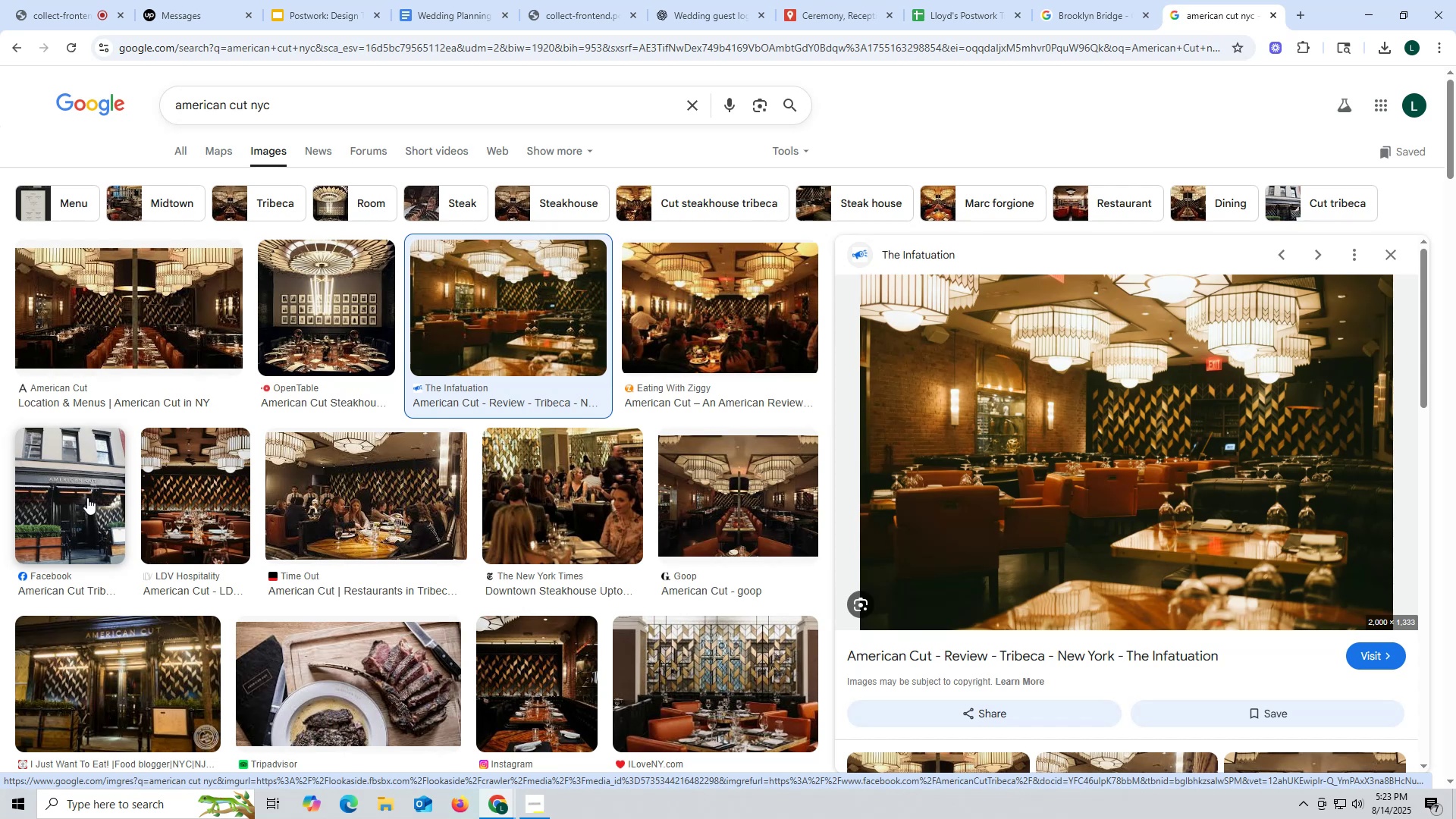 
left_click([87, 497])
 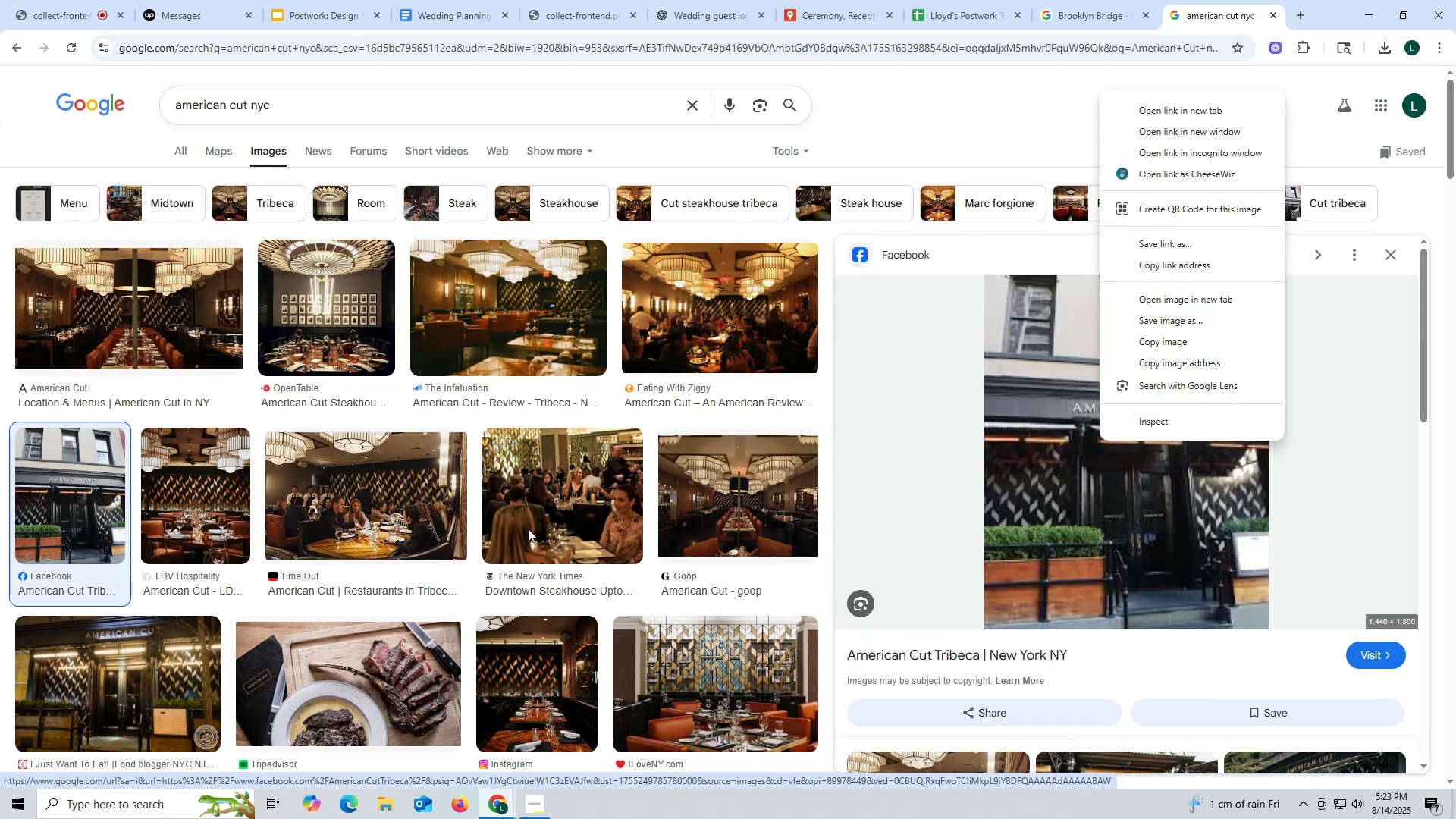 
wait(7.46)
 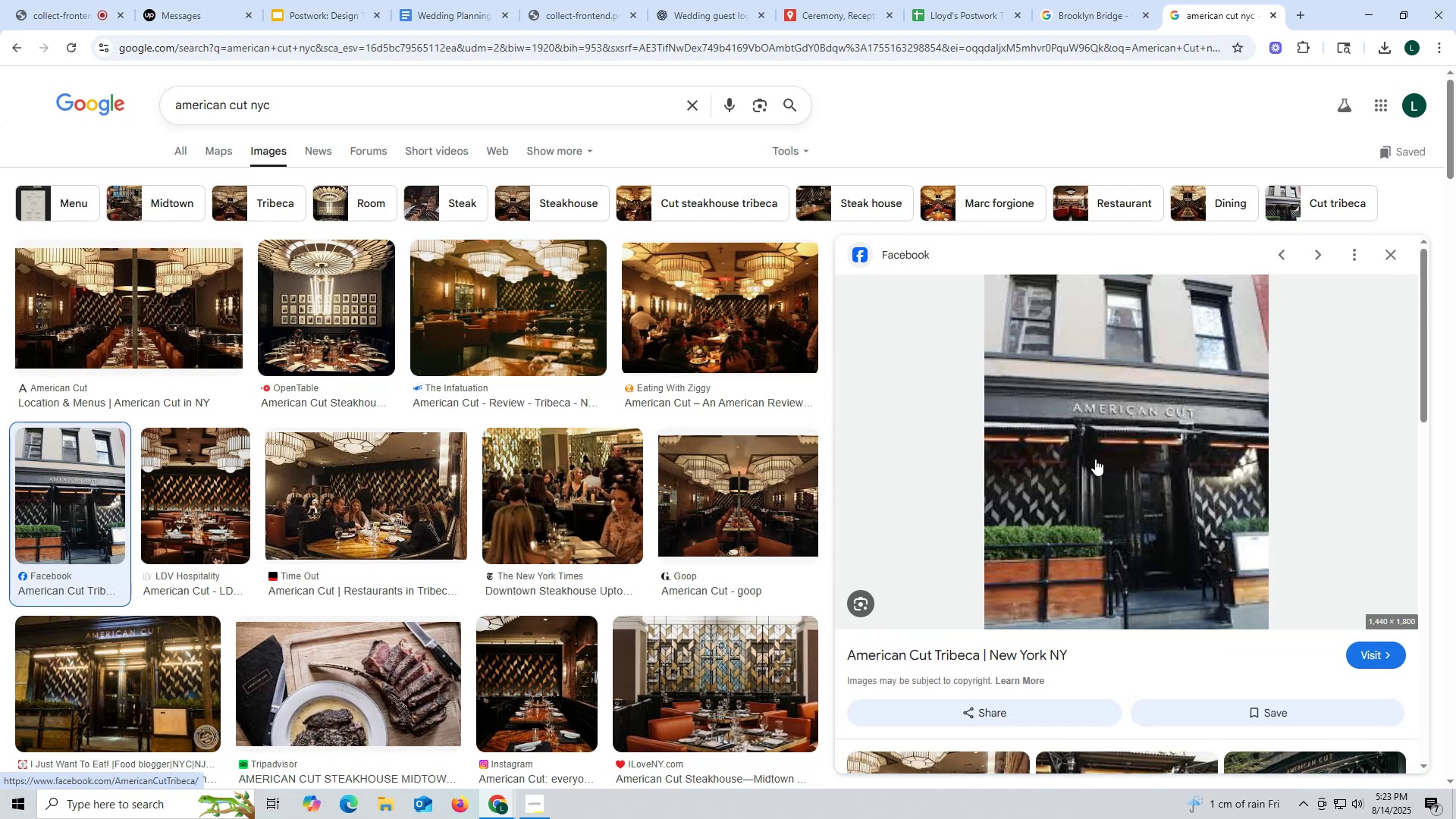 
left_click([773, 481])
 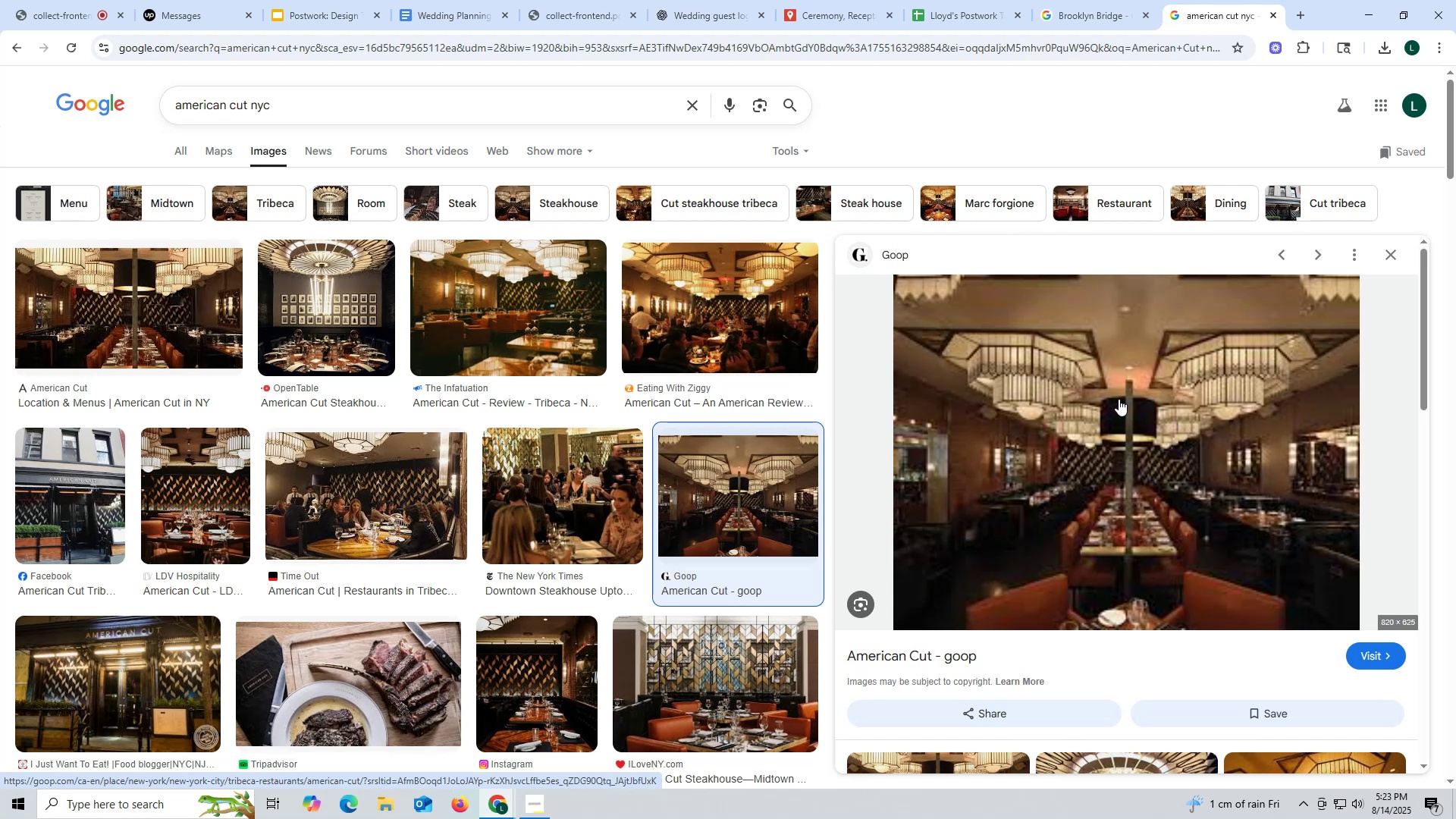 
right_click([1119, 399])
 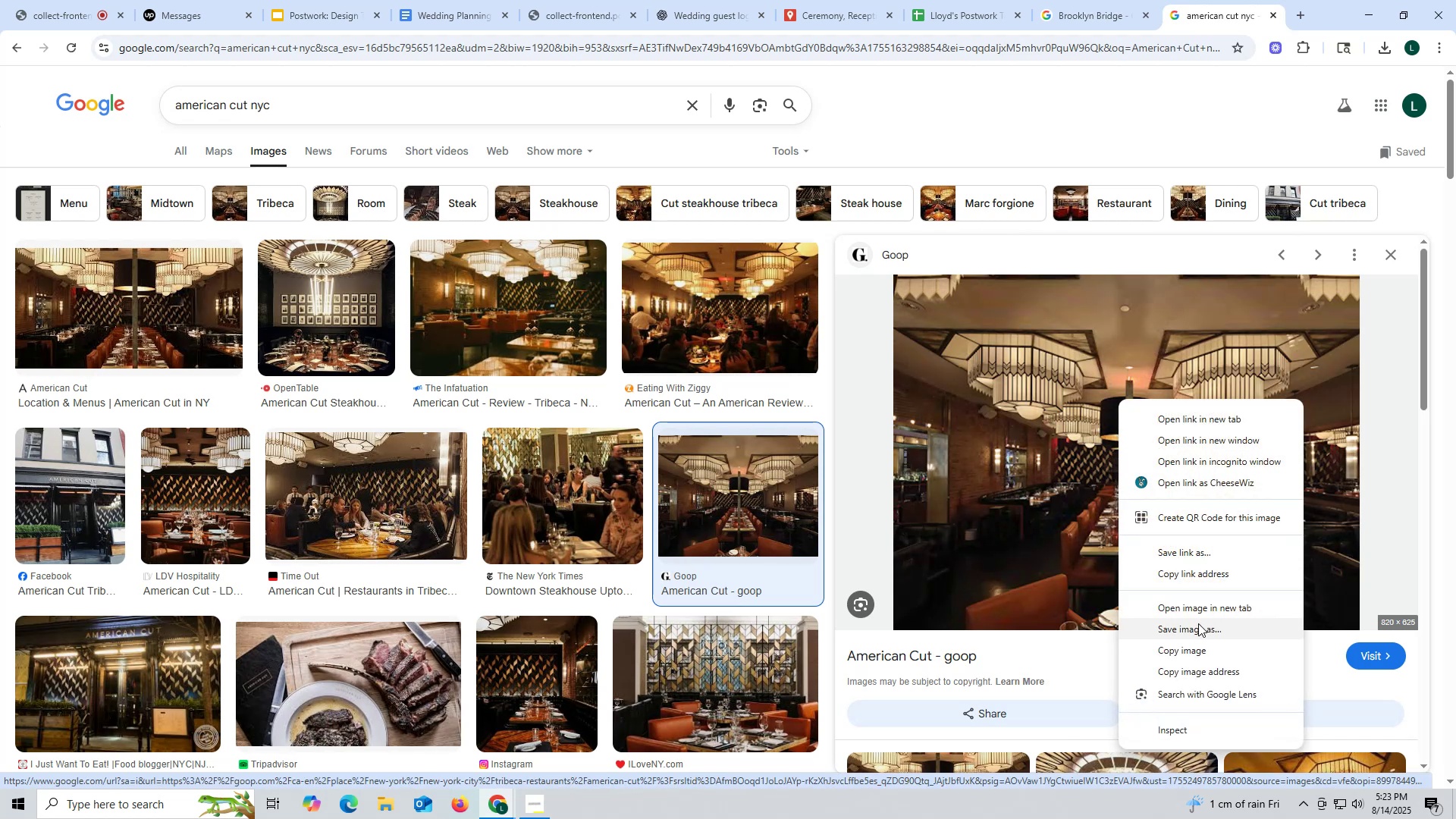 
left_click([1200, 626])
 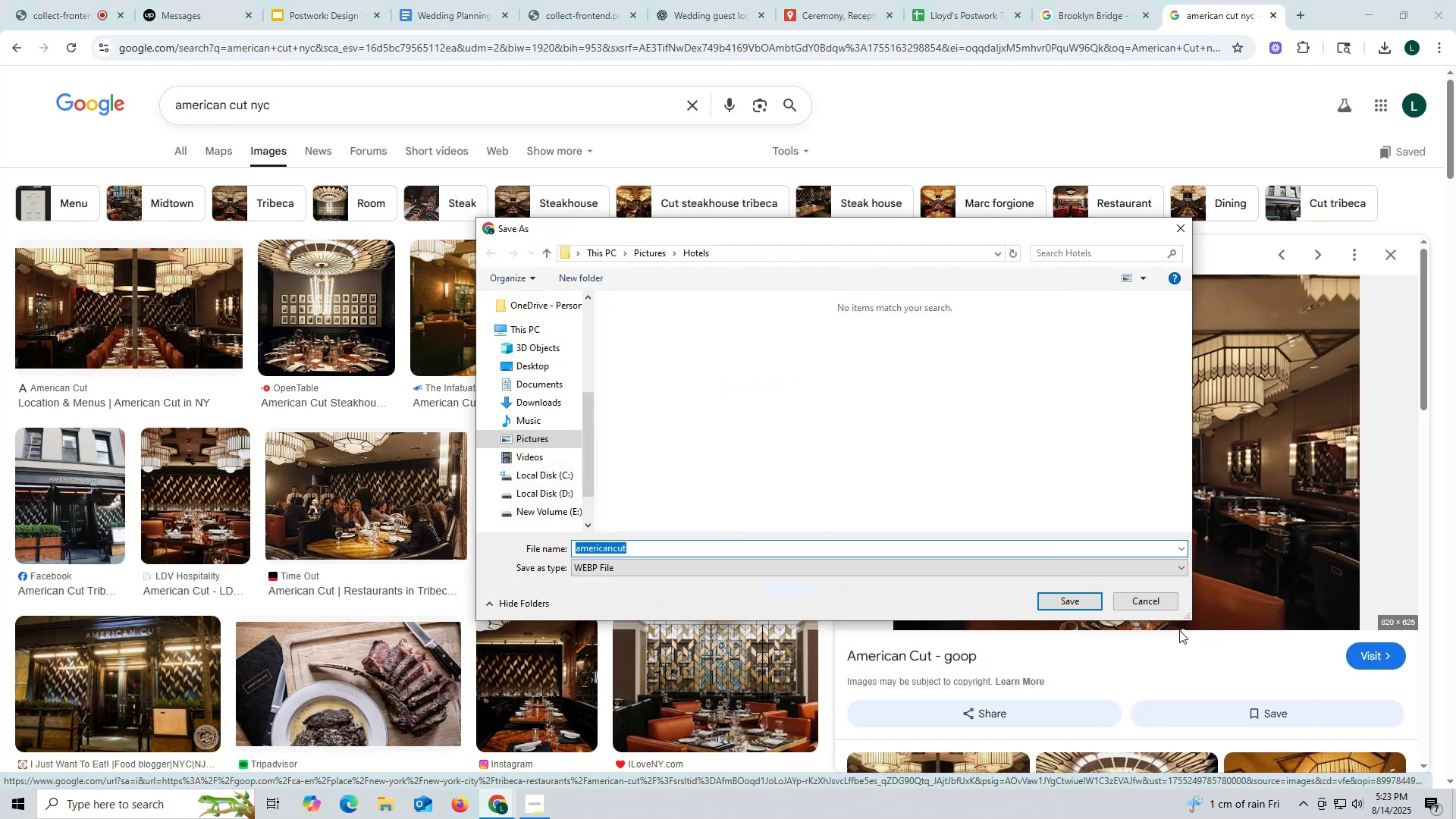 
left_click([1135, 589])
 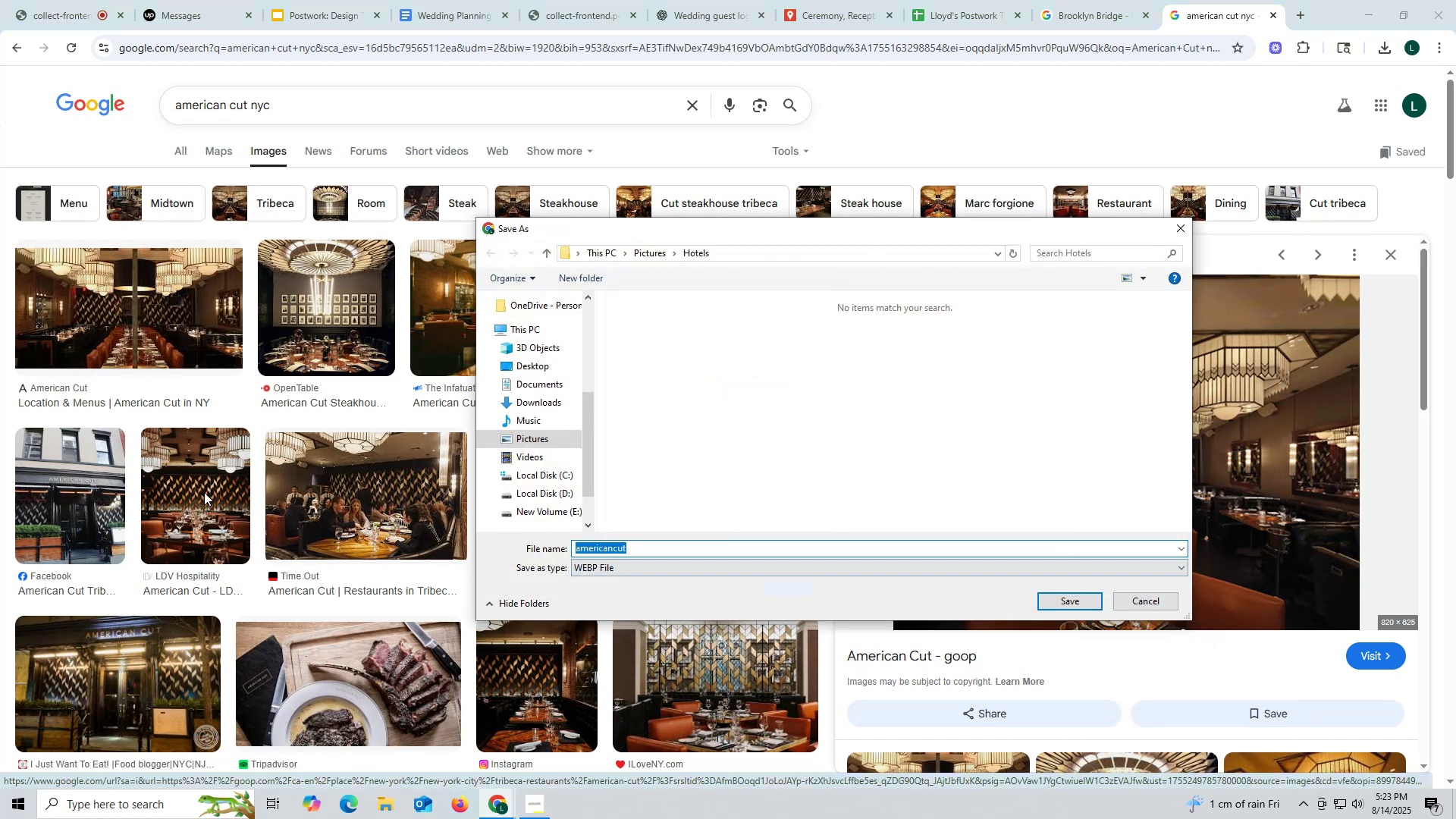 
scroll: coordinate [199, 492], scroll_direction: down, amount: 2.0
 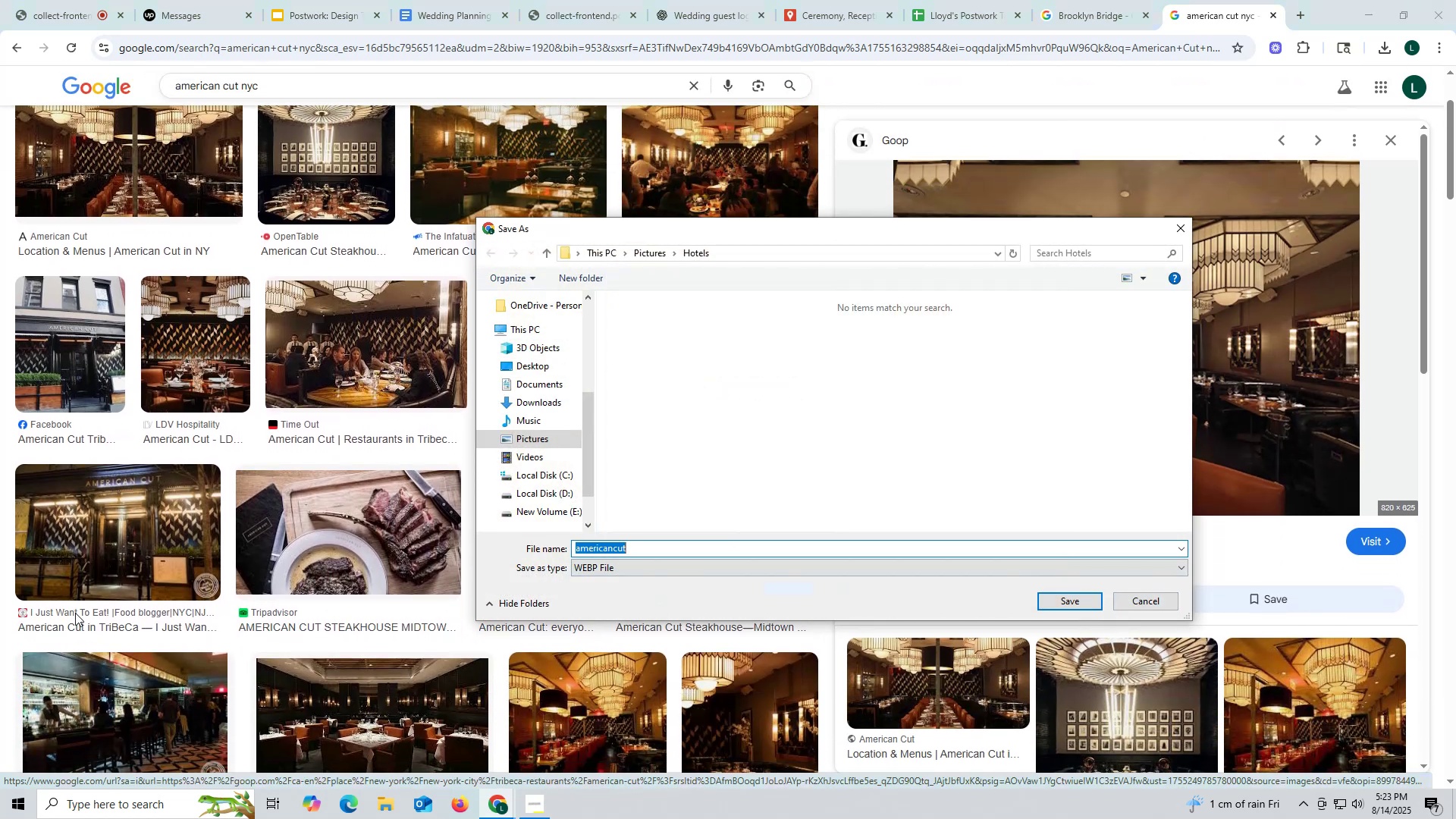 
left_click([75, 609])
 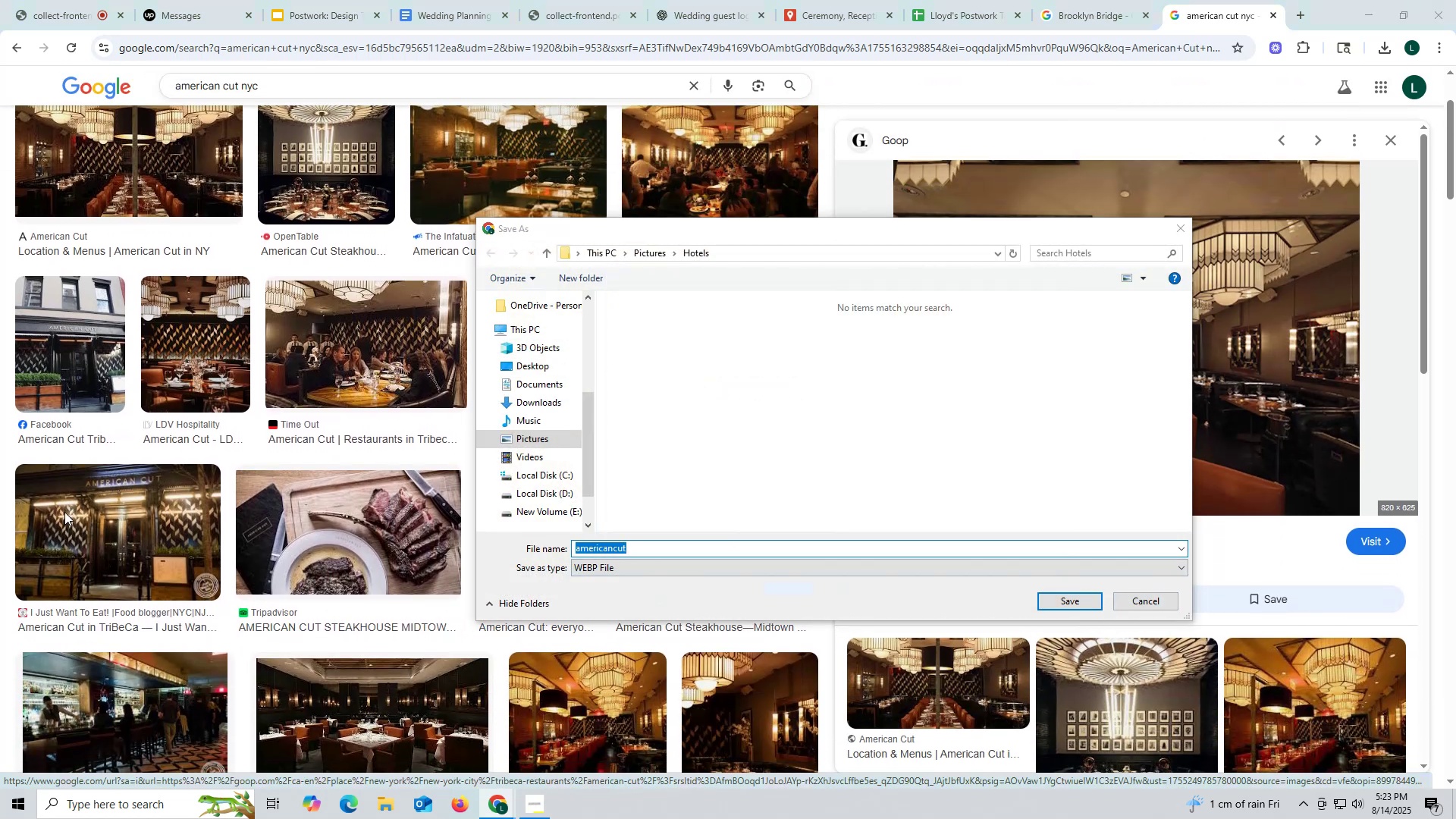 
left_click([104, 561])
 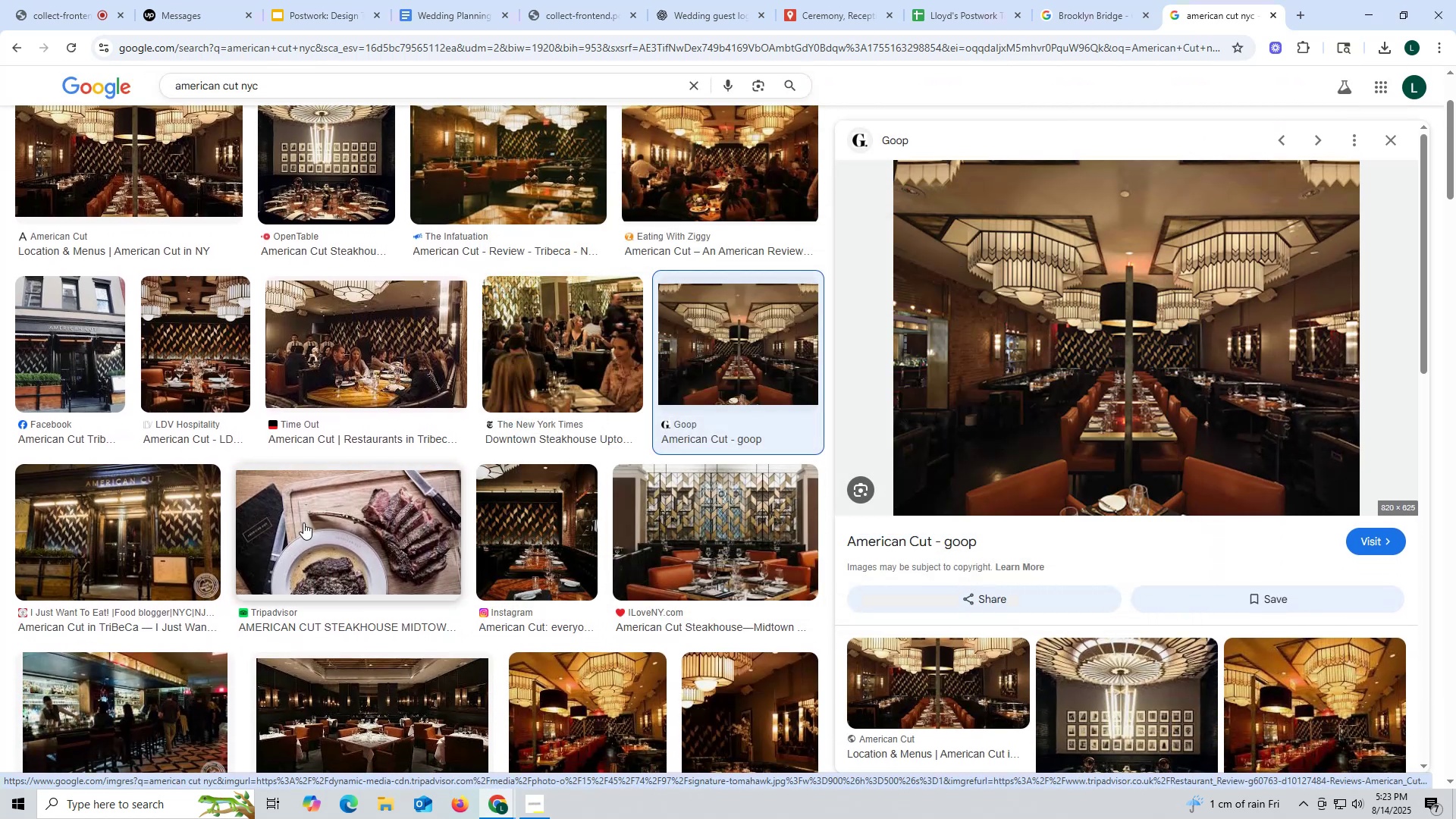 
scroll: coordinate [602, 637], scroll_direction: down, amount: 1.0
 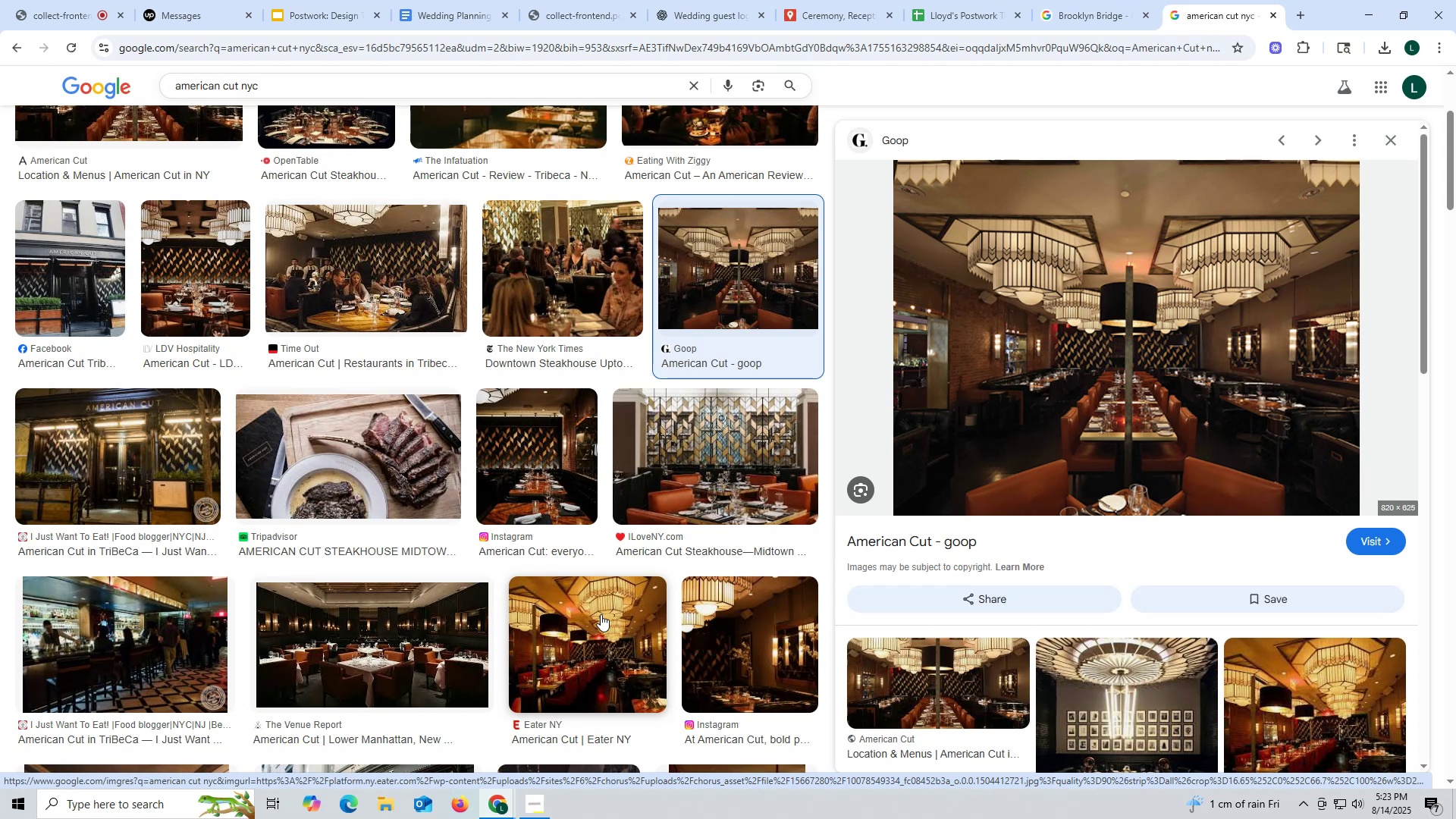 
left_click([601, 615])
 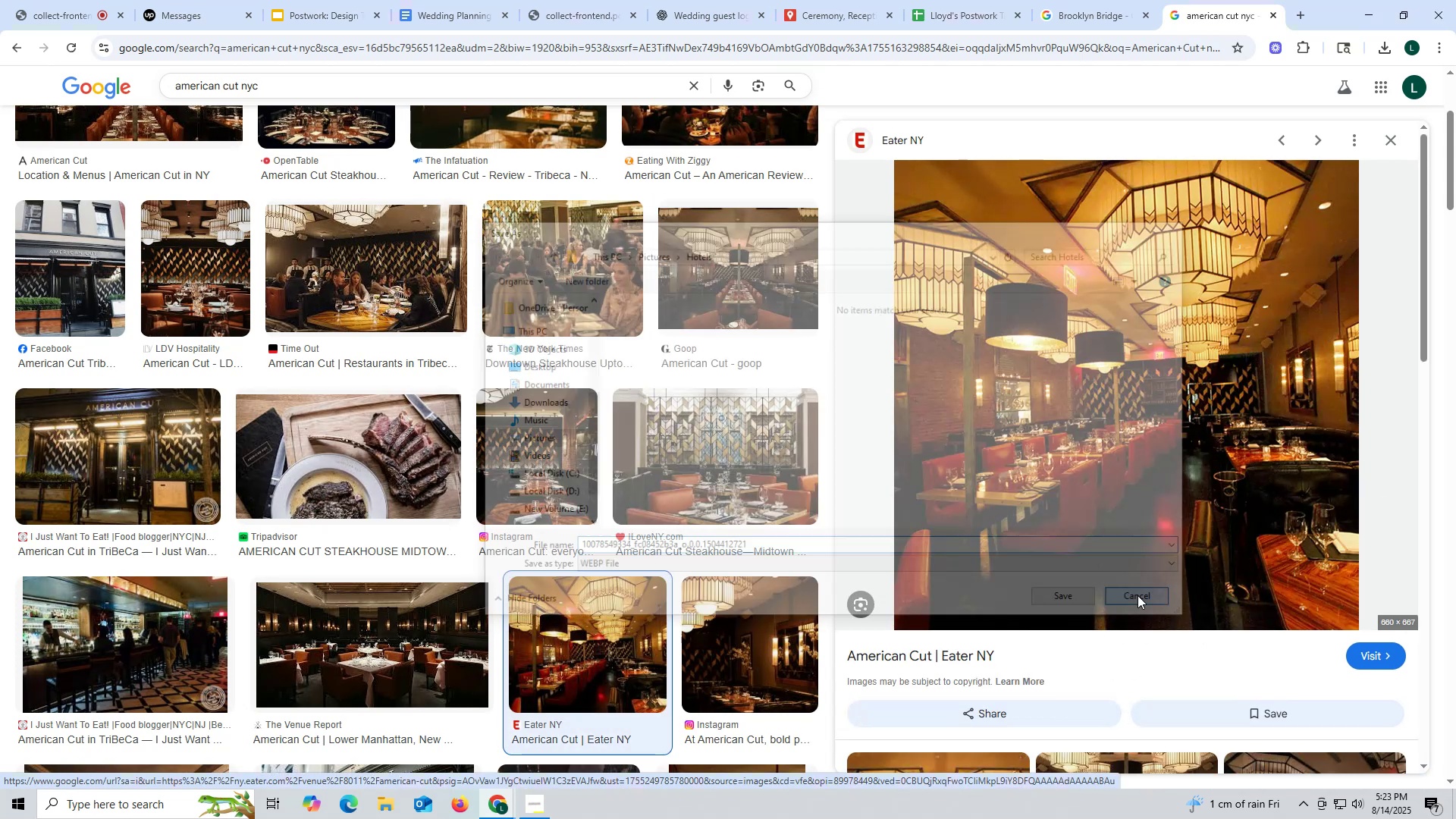 
wait(7.14)
 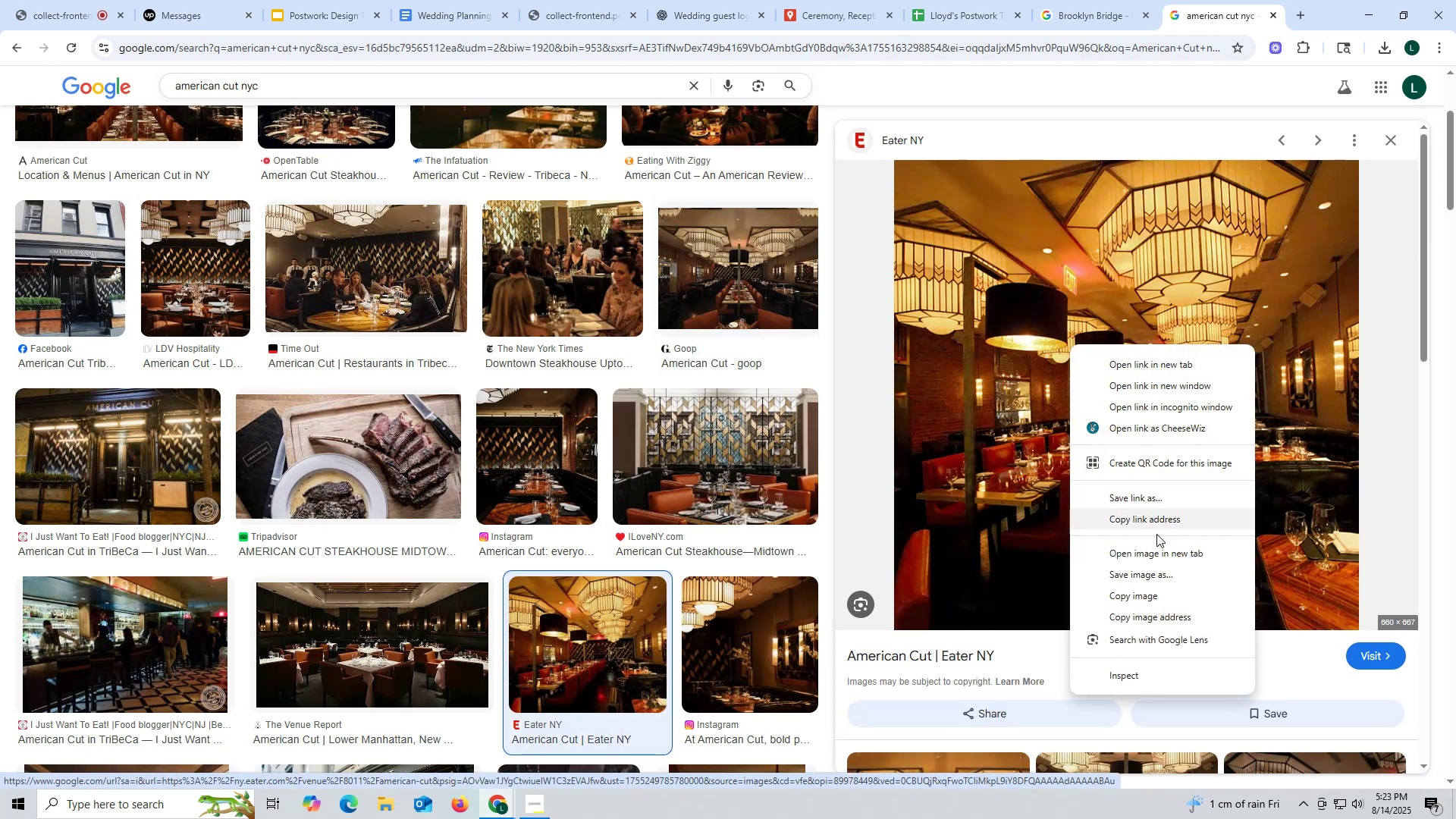 
left_click([85, 452])
 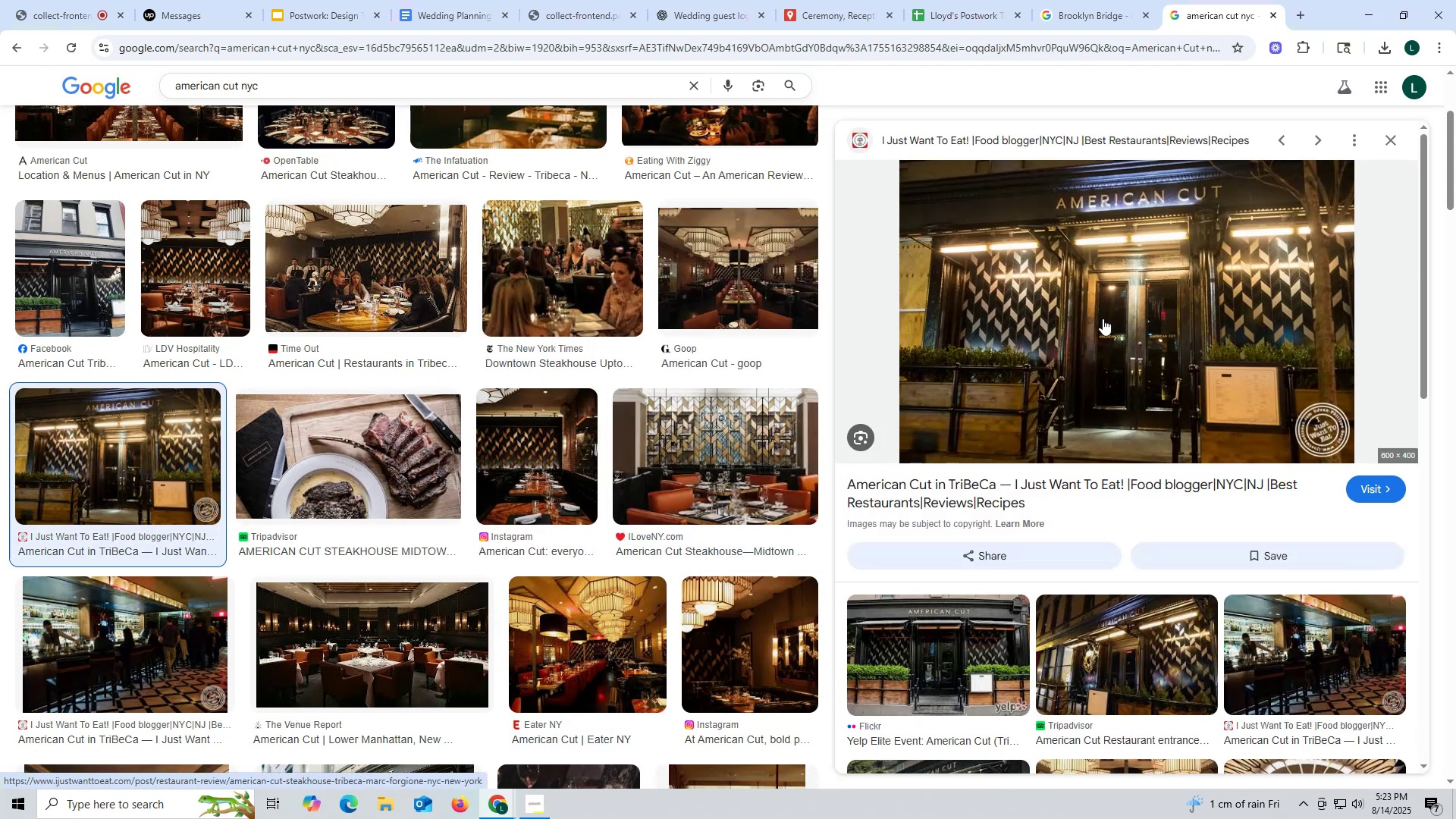 
right_click([1075, 258])
 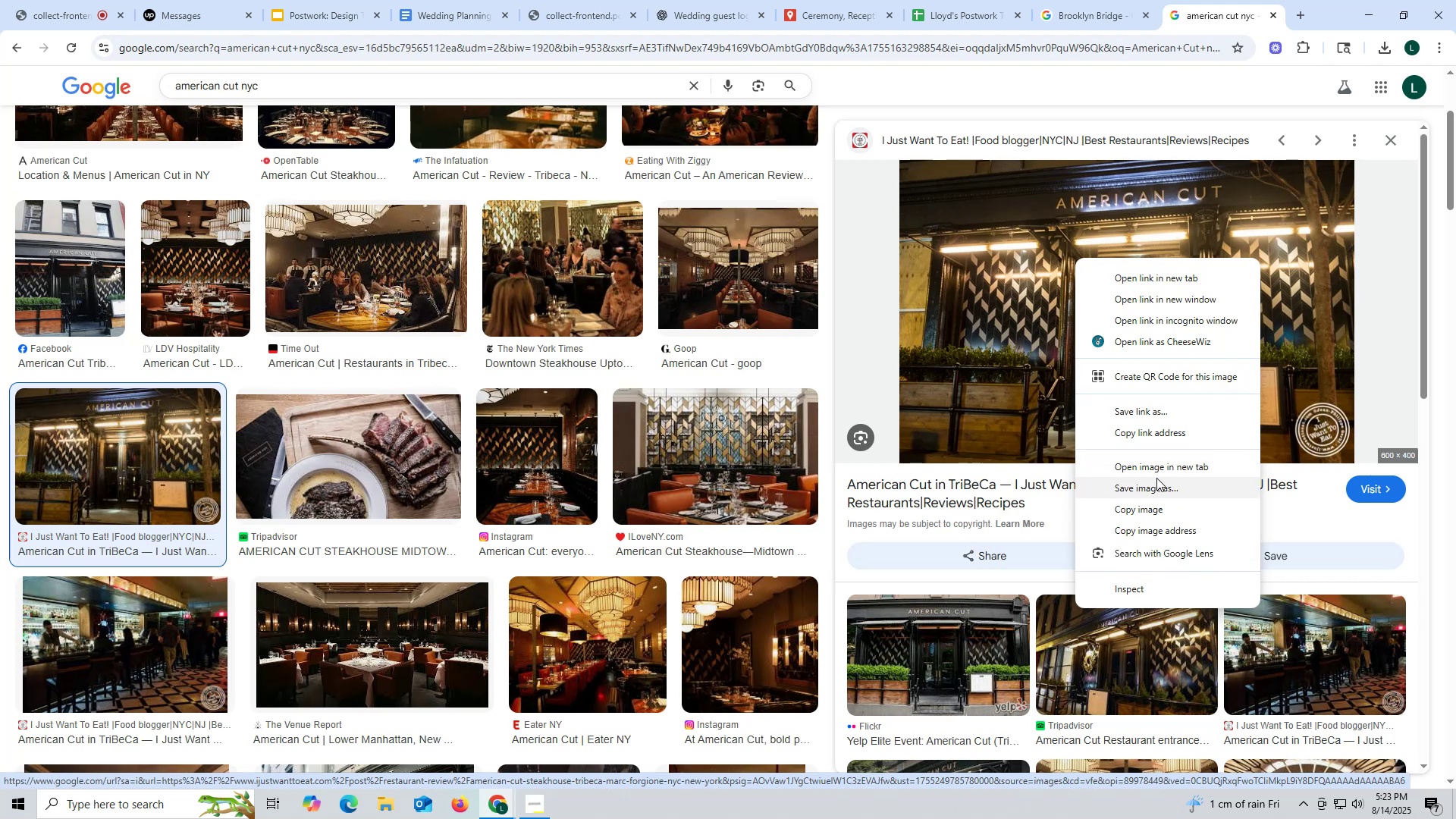 
left_click([1155, 485])
 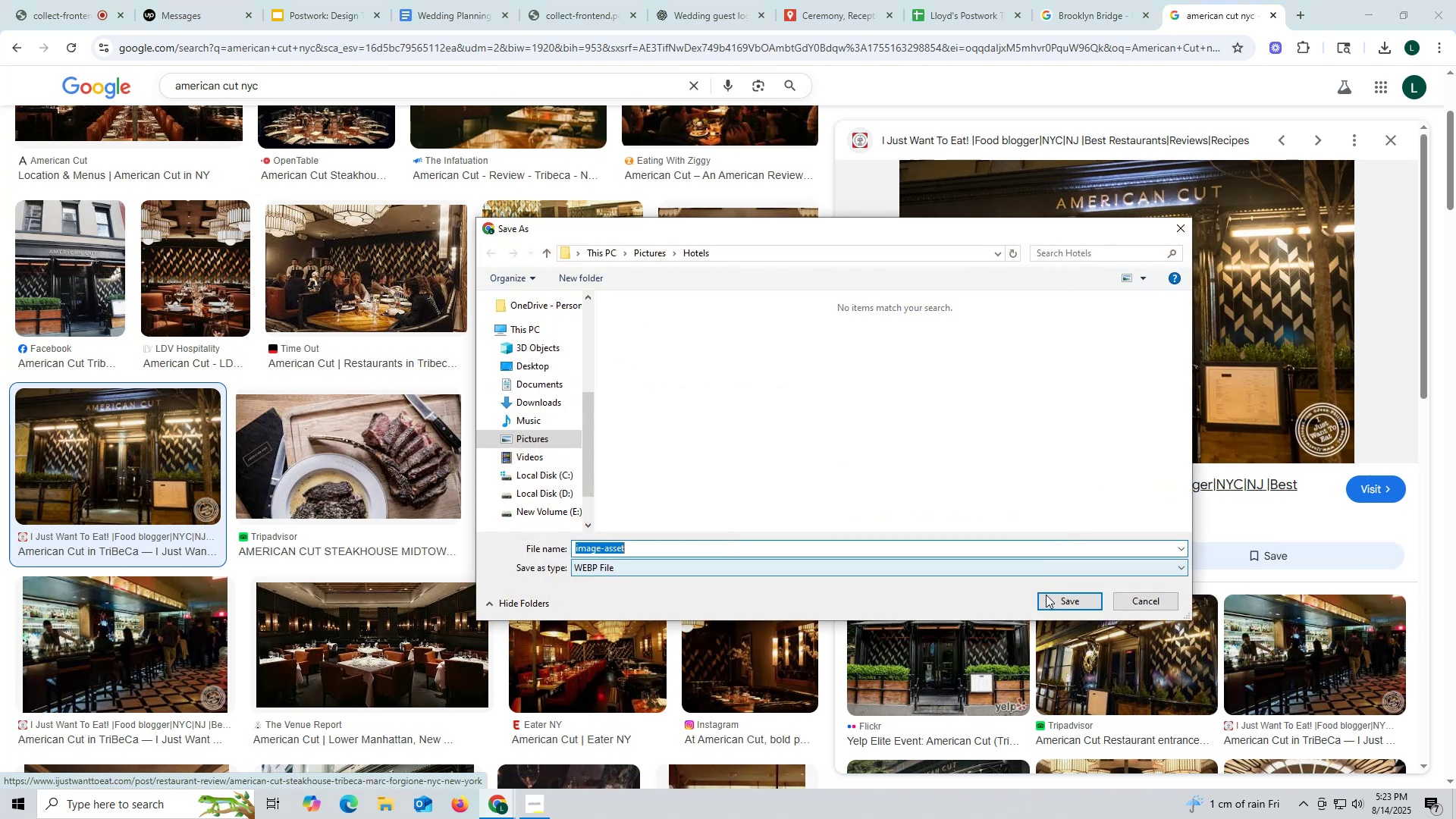 
left_click_drag(start_coordinate=[1131, 601], to_coordinate=[1131, 598])
 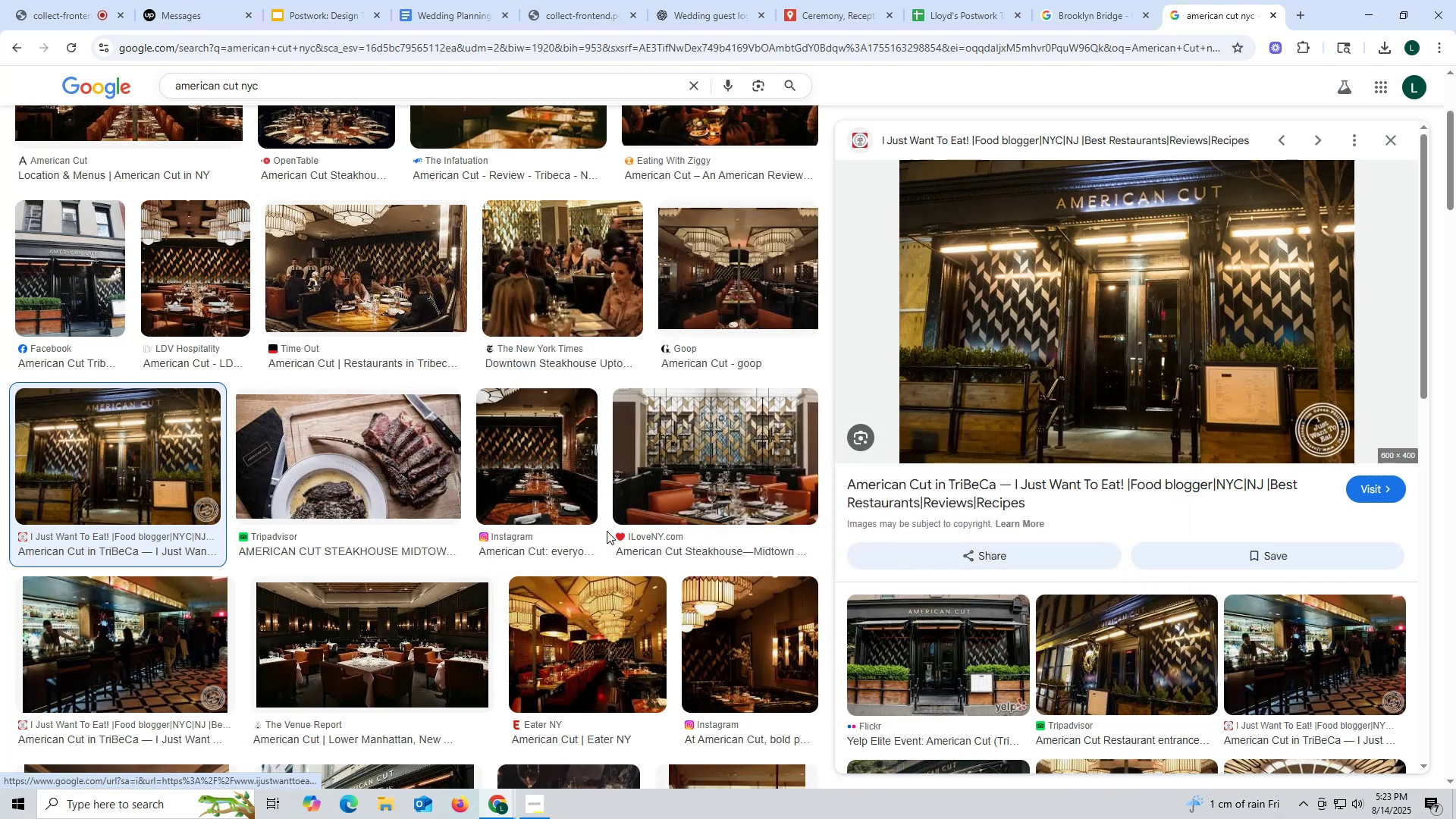 
scroll: coordinate [604, 535], scroll_direction: down, amount: 2.0
 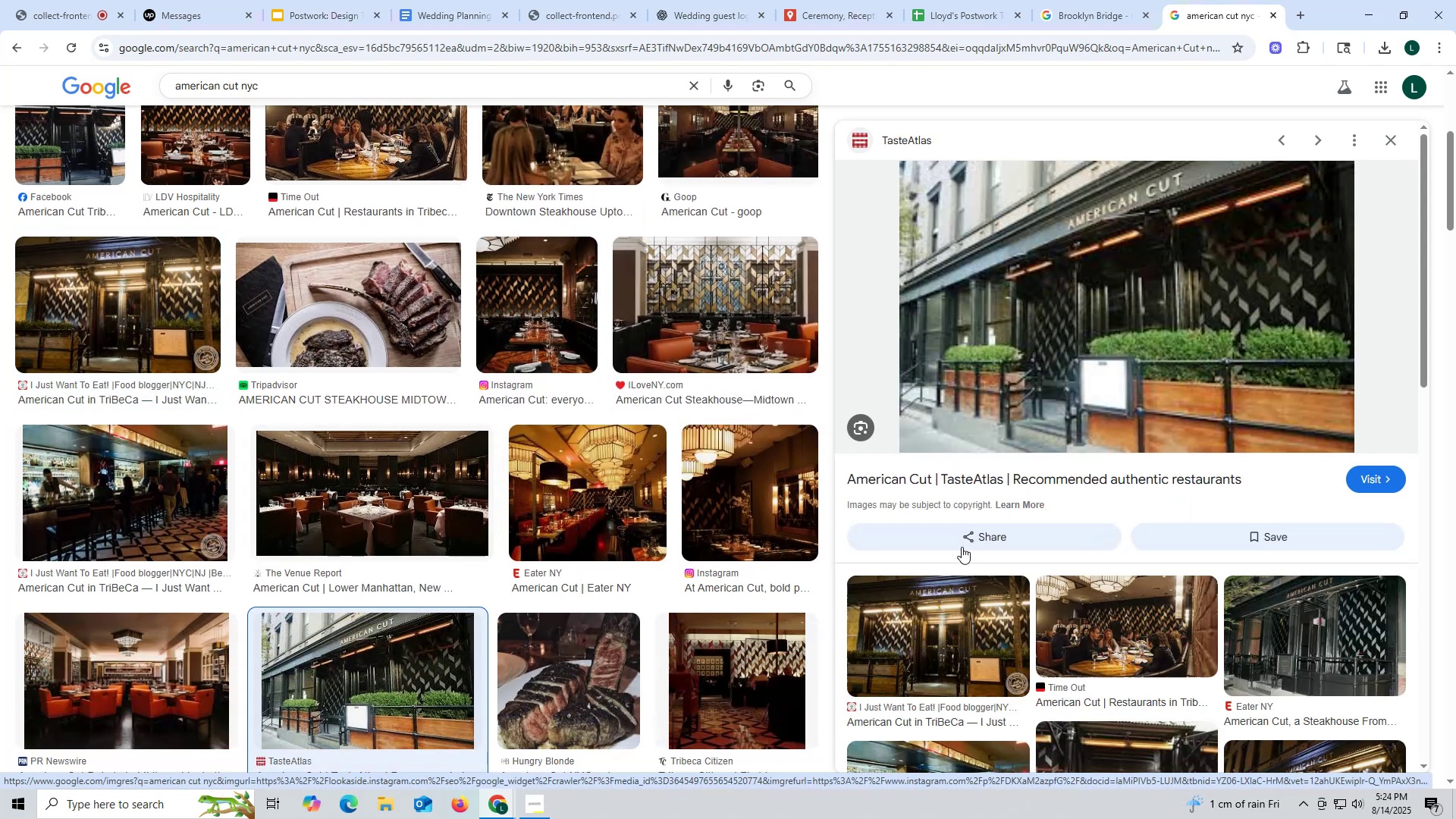 
left_click([1172, 327])
 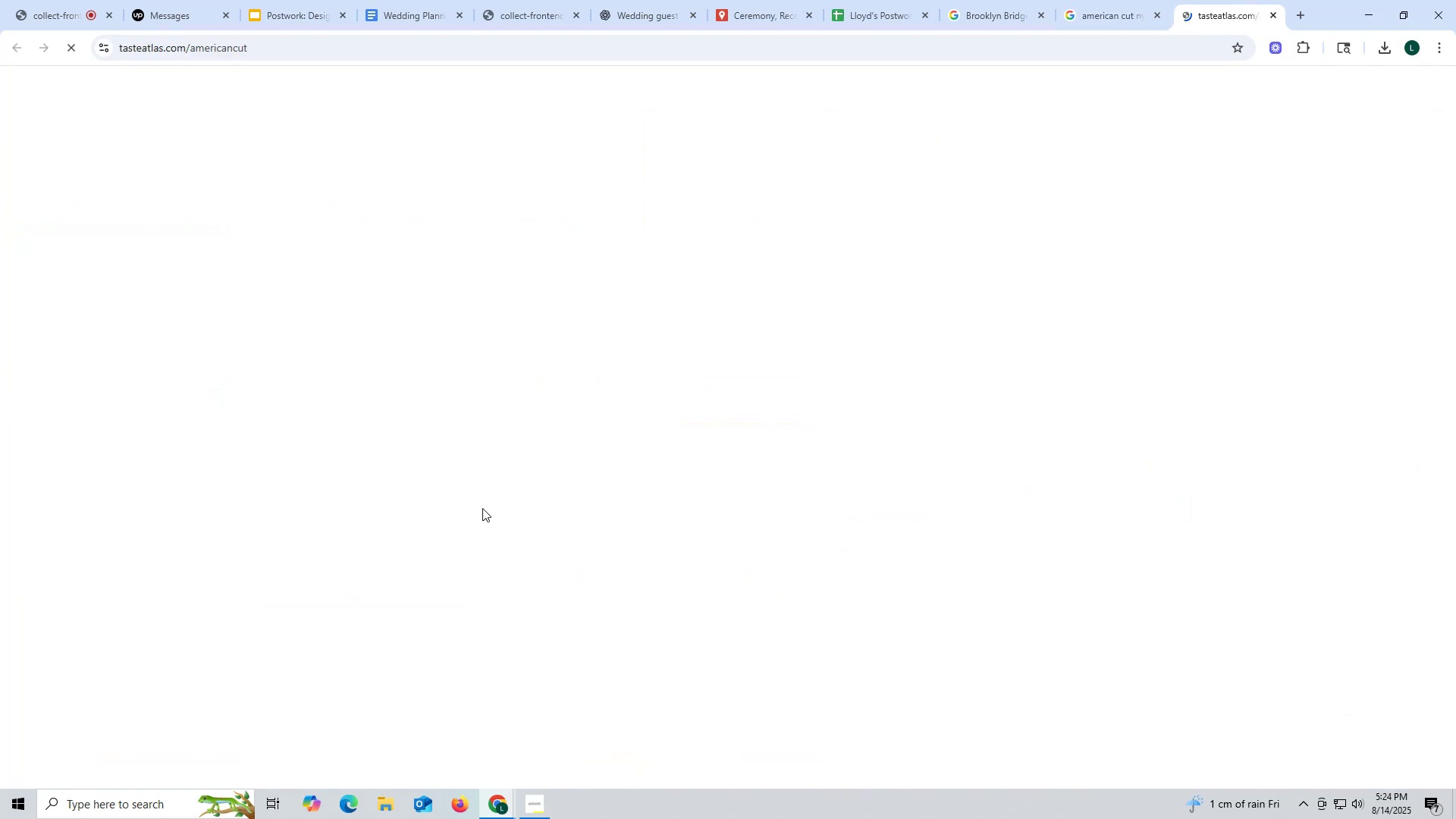 
scroll: coordinate [546, 406], scroll_direction: down, amount: 8.0
 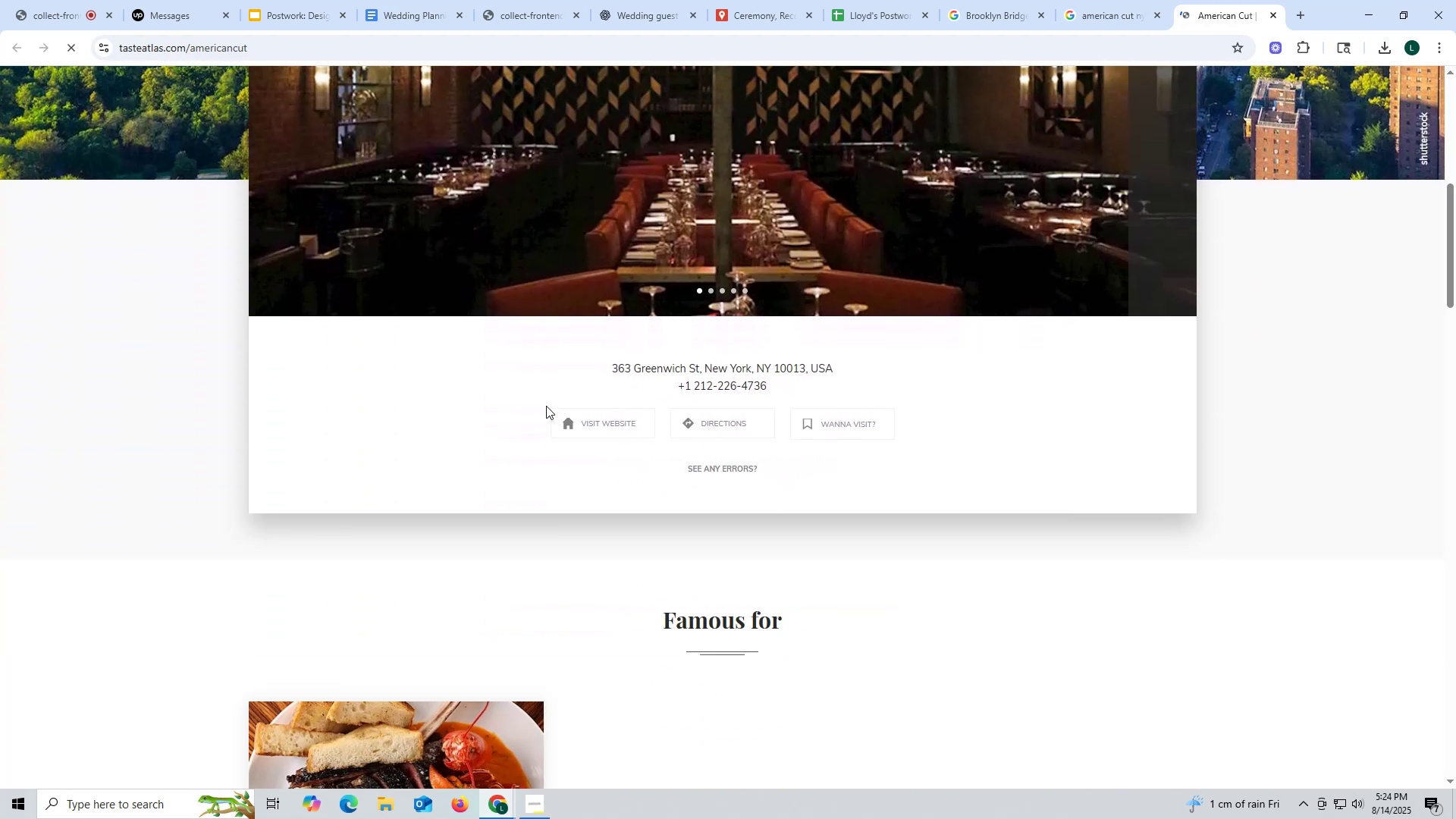 
scroll: coordinate [546, 406], scroll_direction: up, amount: 5.0
 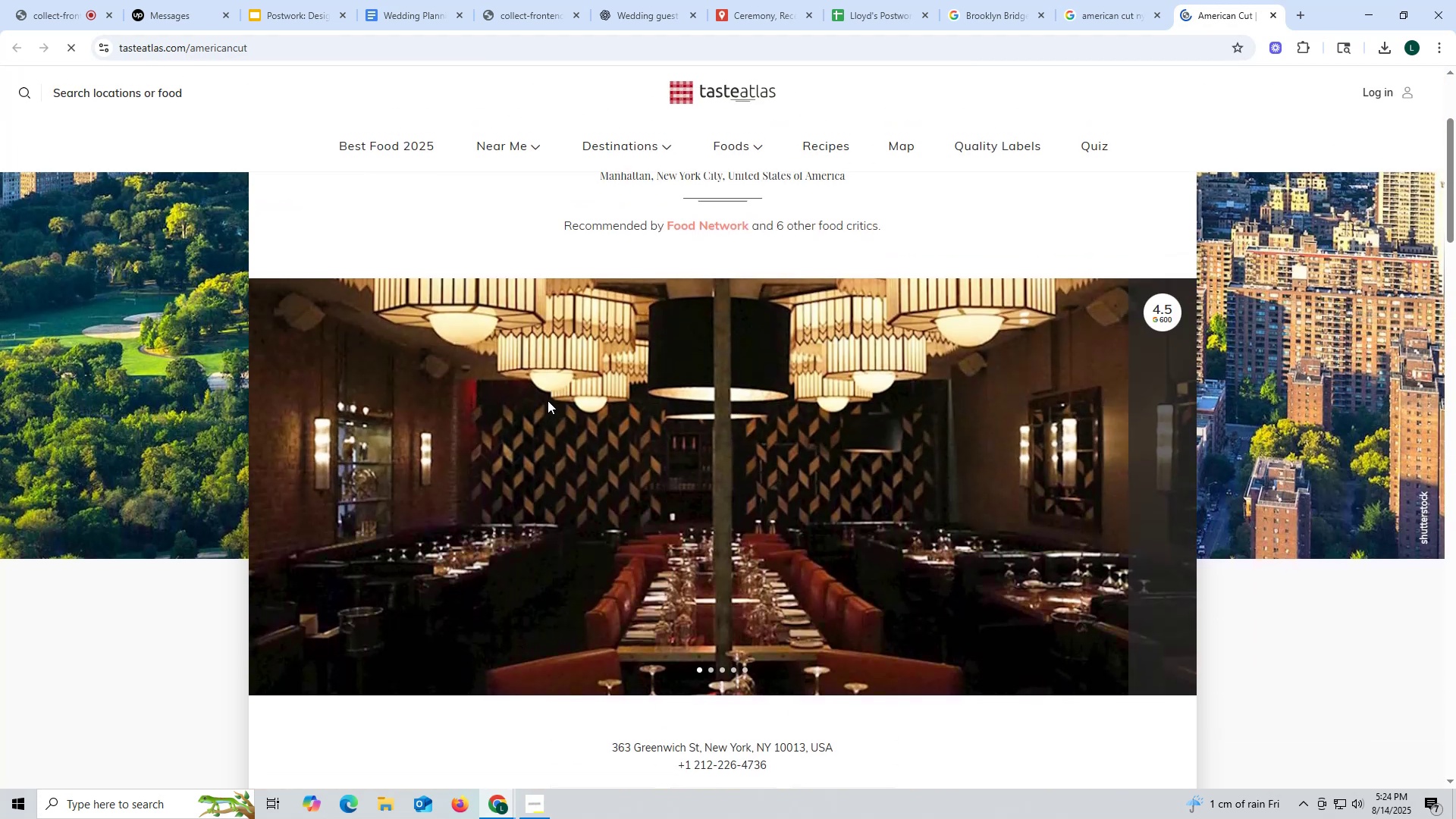 
right_click([548, 400])
 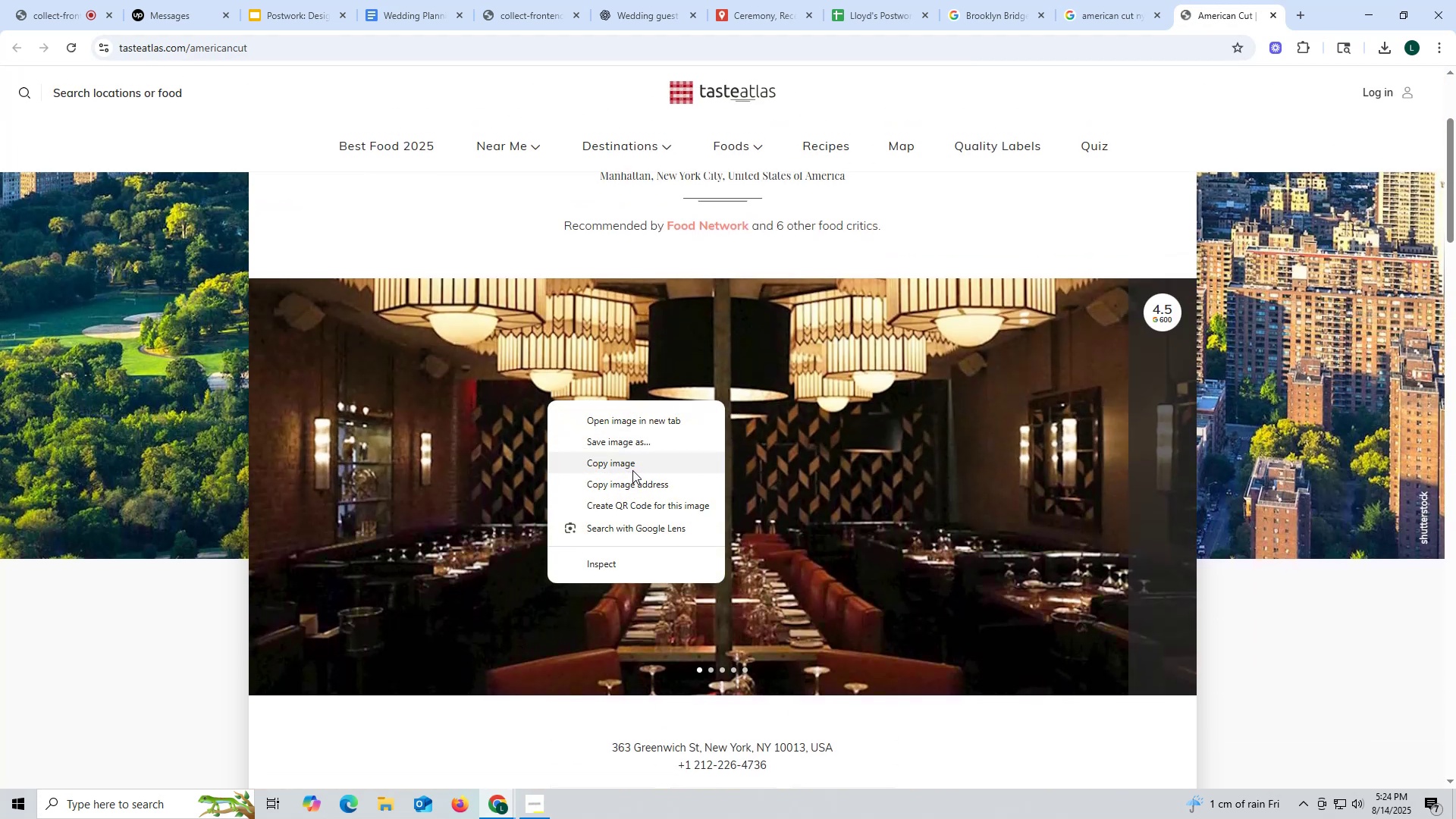 
left_click([639, 442])
 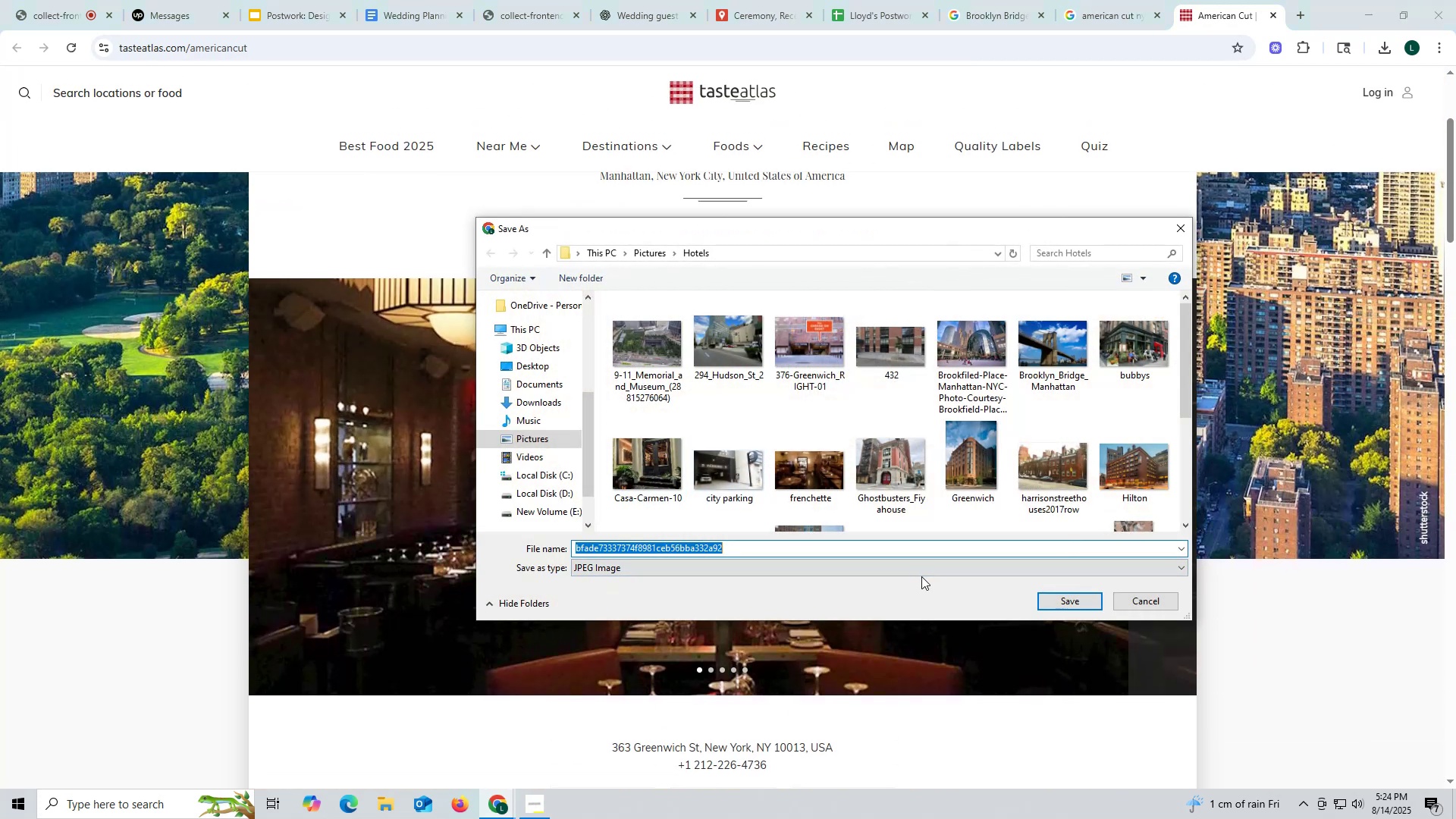 
type(amr)
key(Backspace)
type(erican cut)
 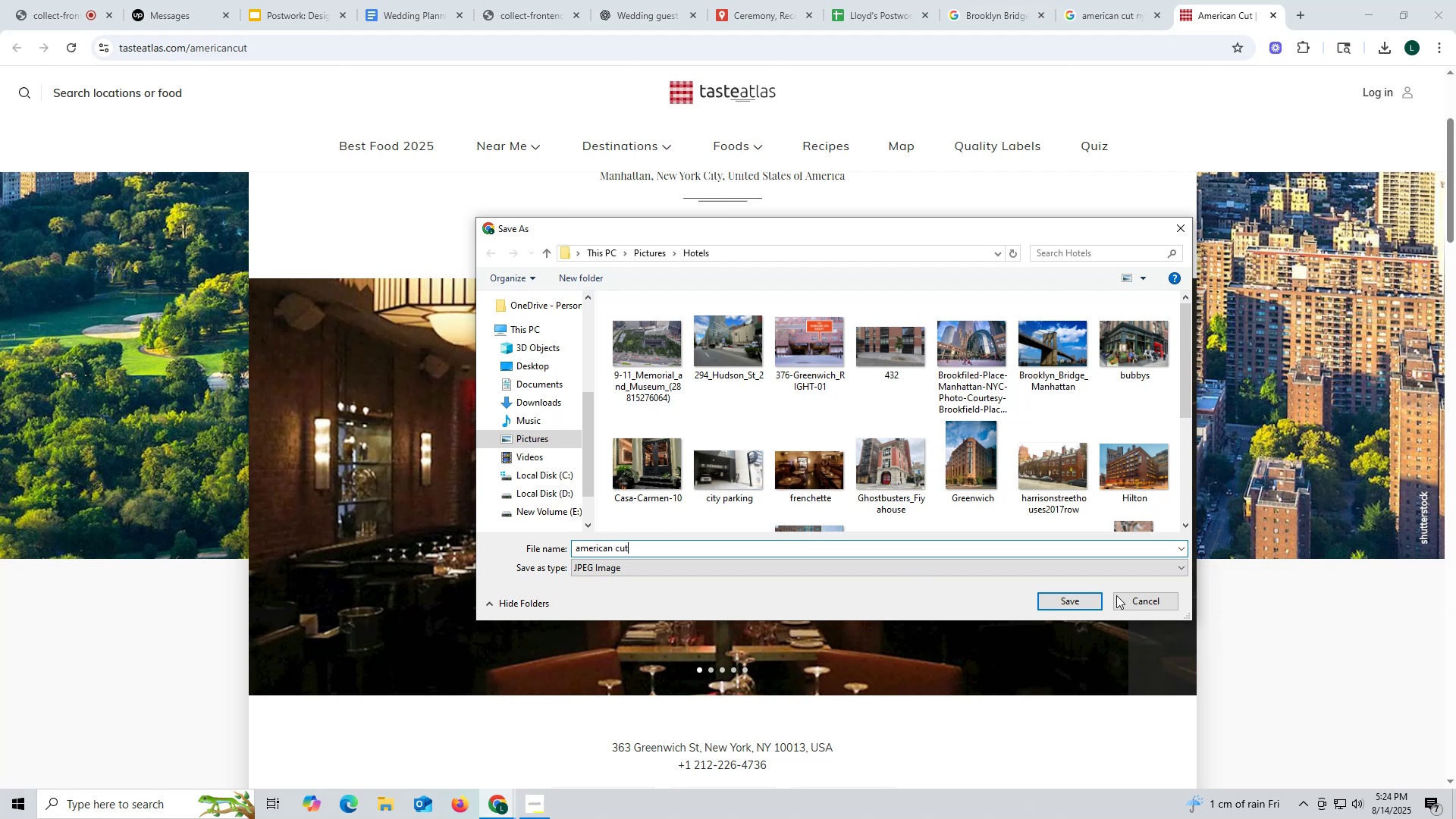 
left_click([1072, 598])
 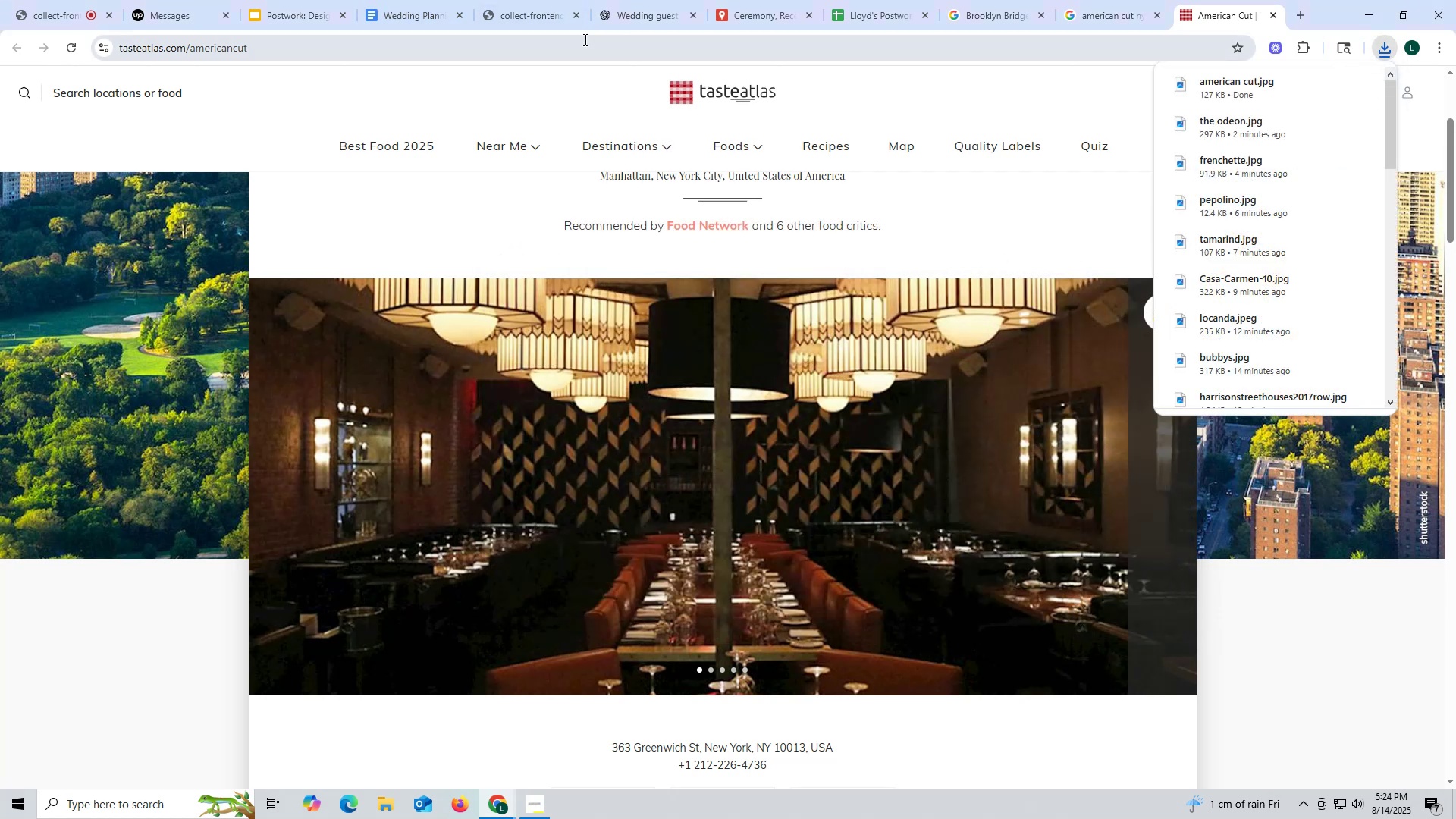 
left_click([748, 14])
 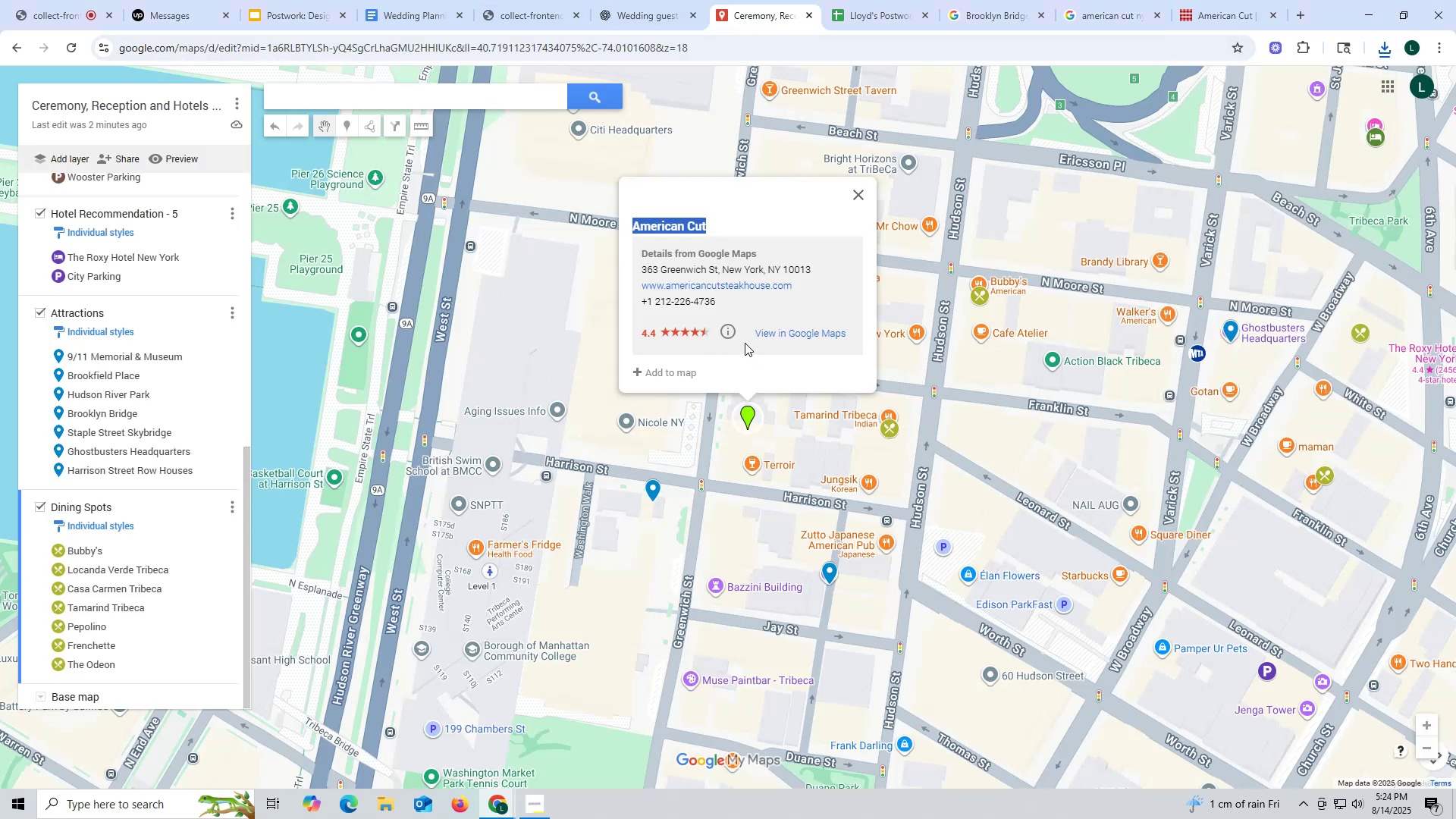 
scroll: coordinate [162, 306], scroll_direction: up, amount: 11.0
 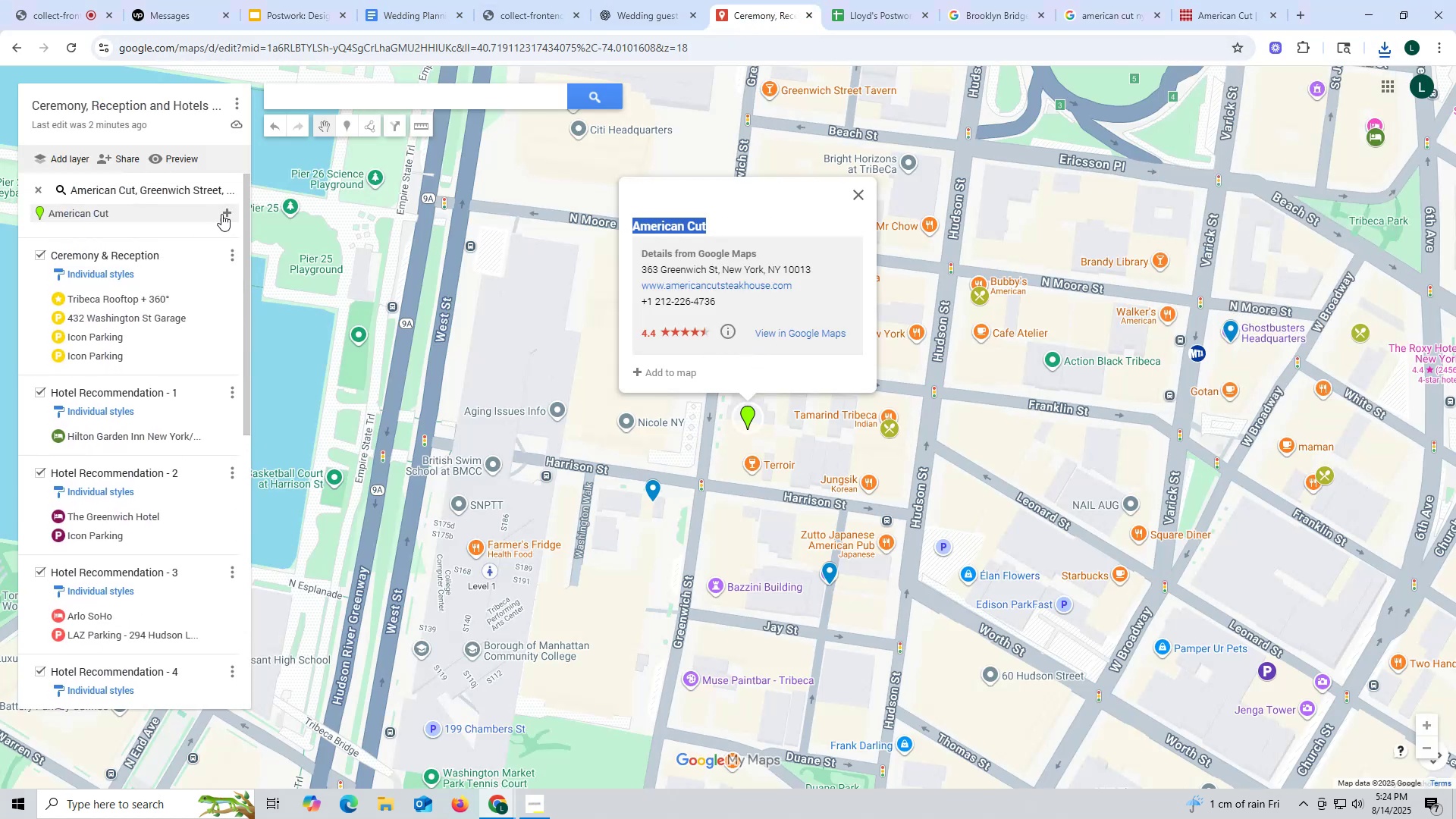 
left_click([225, 213])
 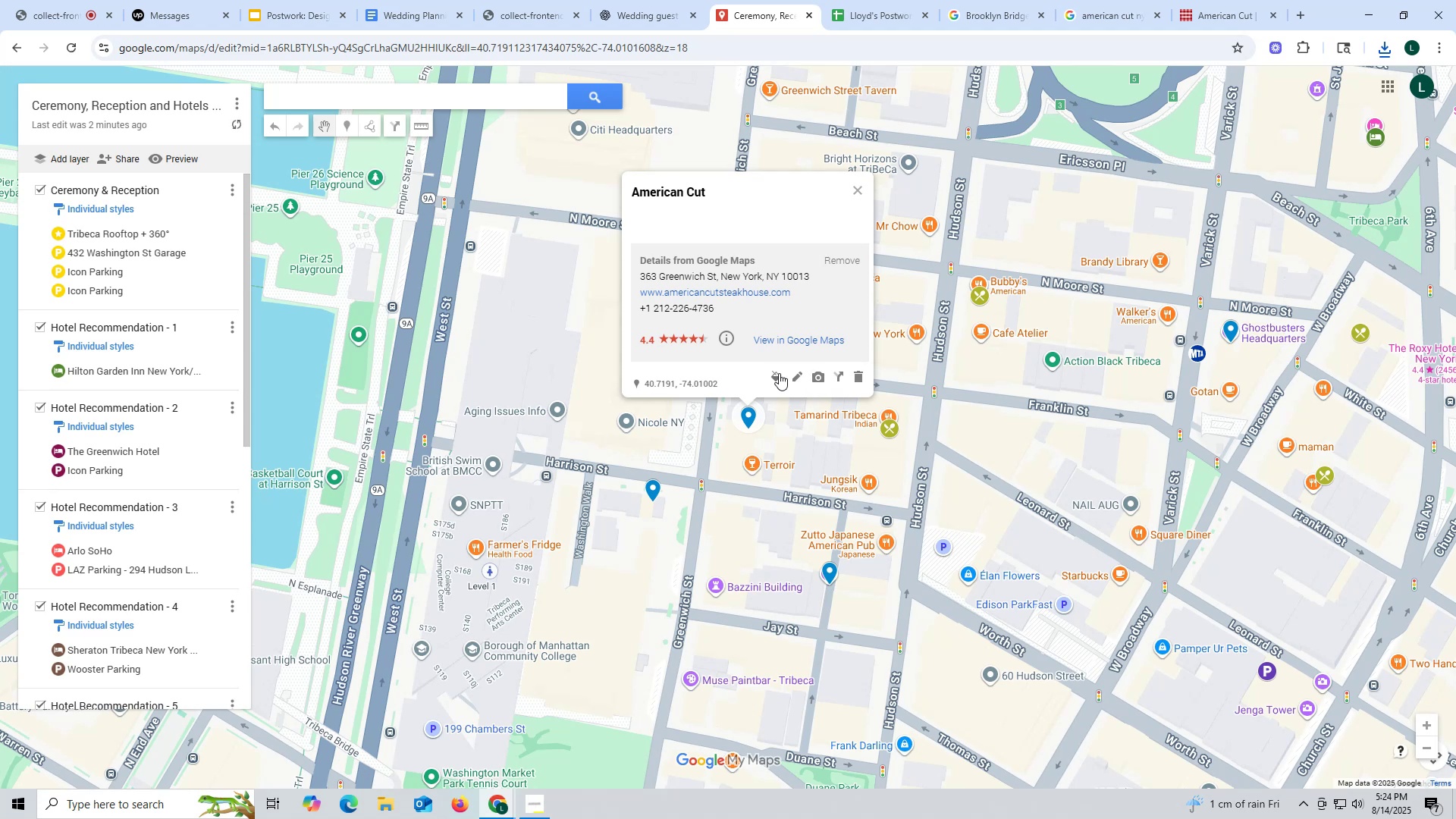 
left_click([778, 374])
 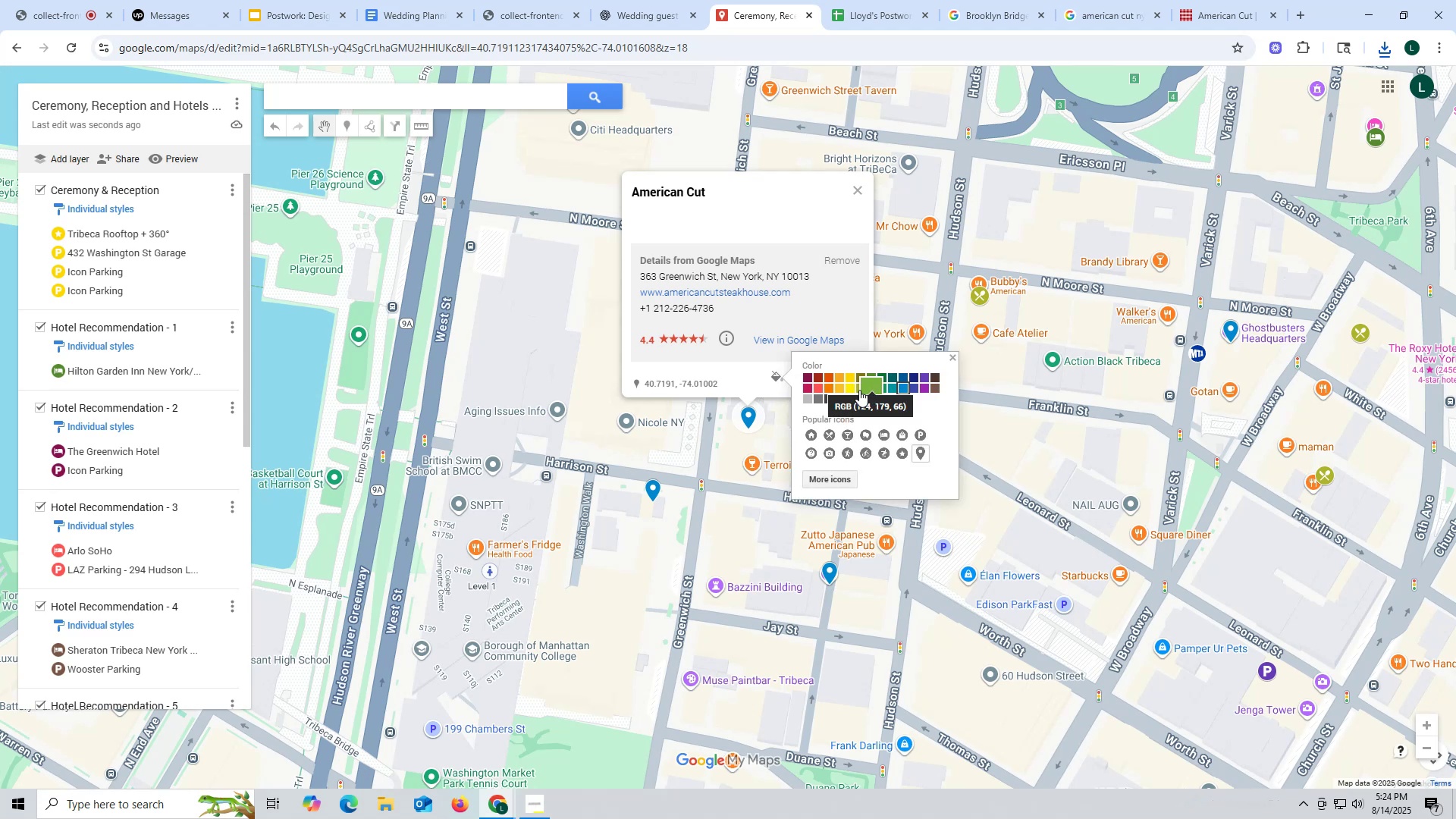 
left_click([857, 389])
 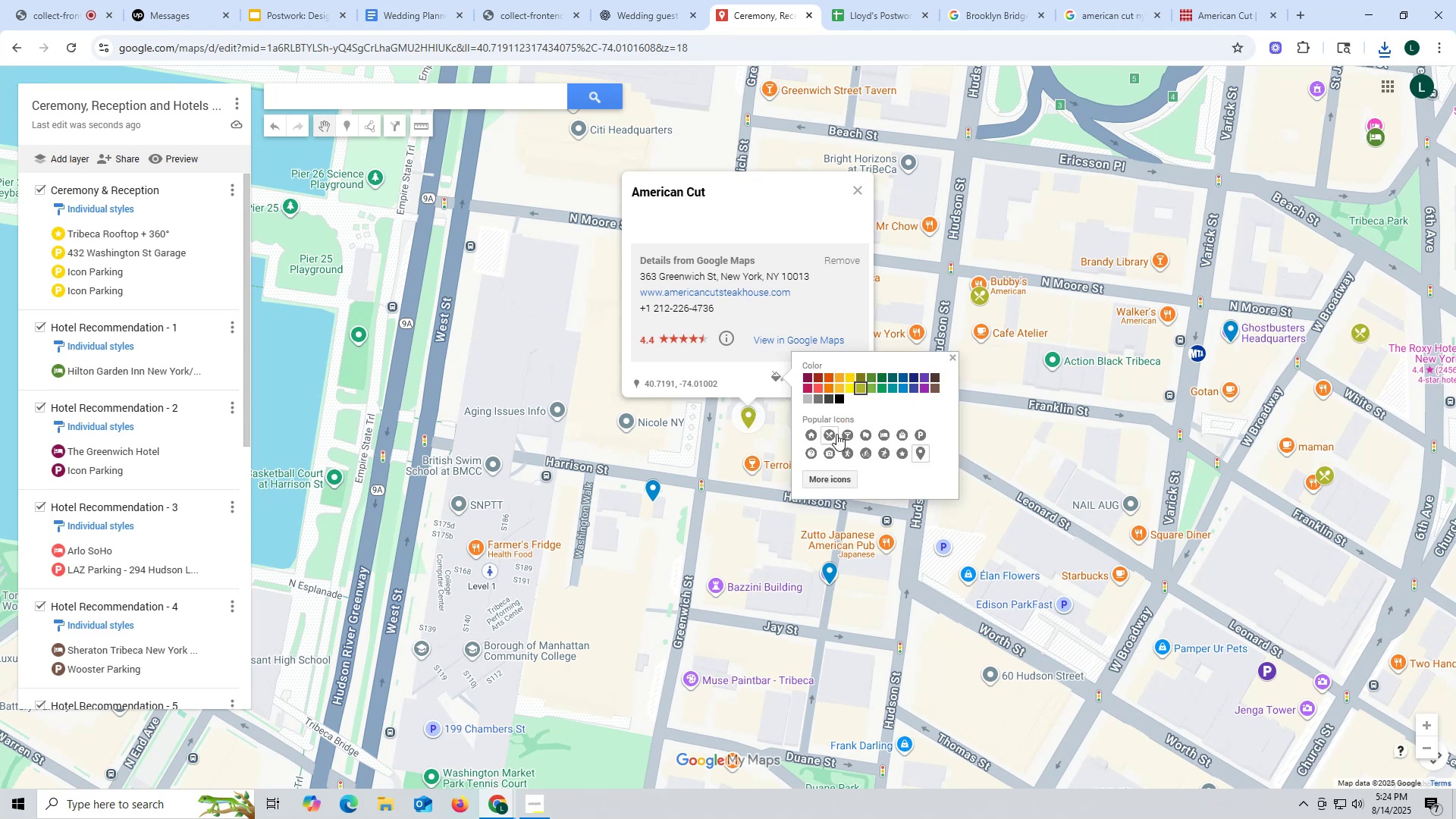 
left_click([828, 433])
 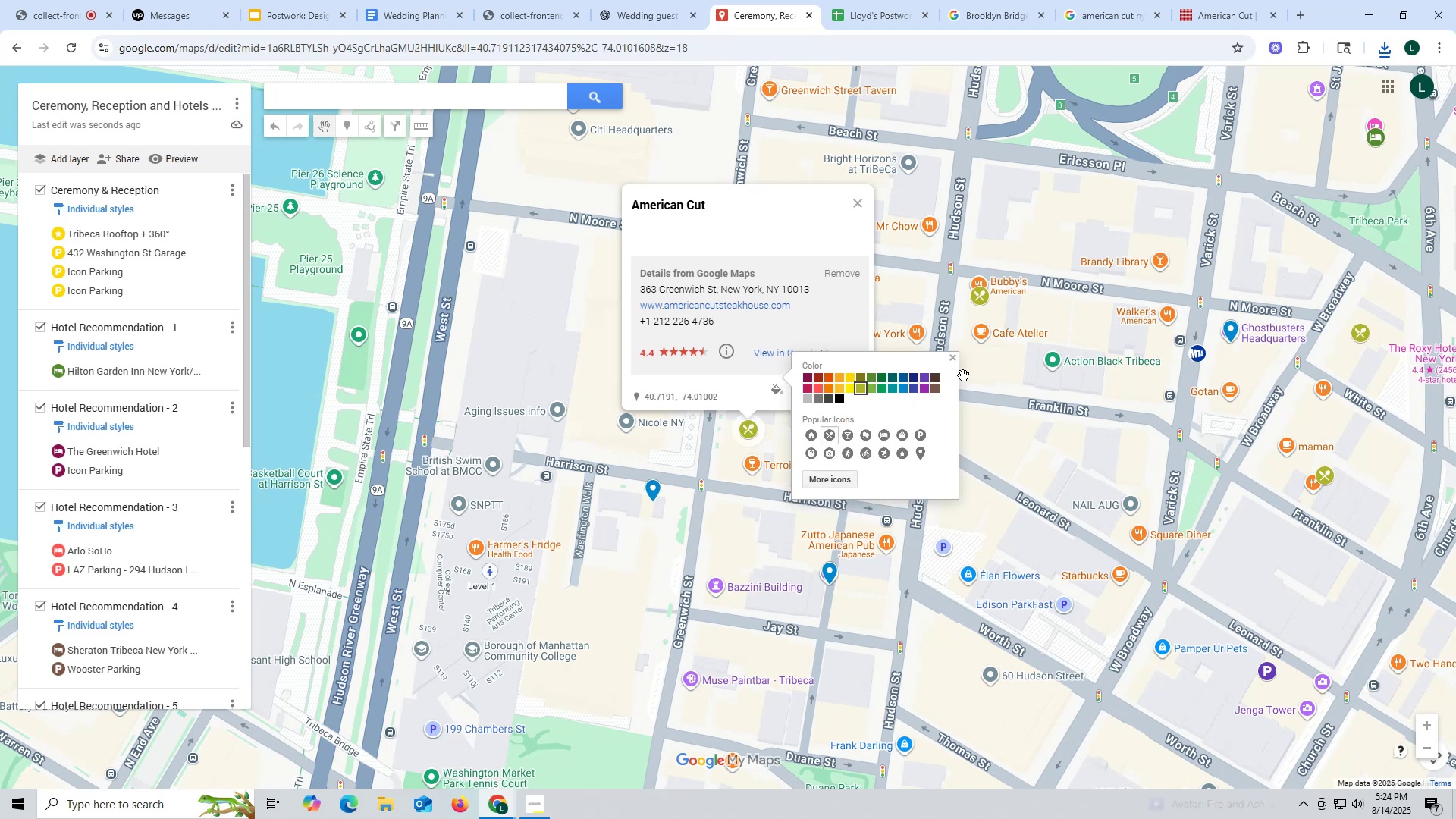 
left_click([953, 362])
 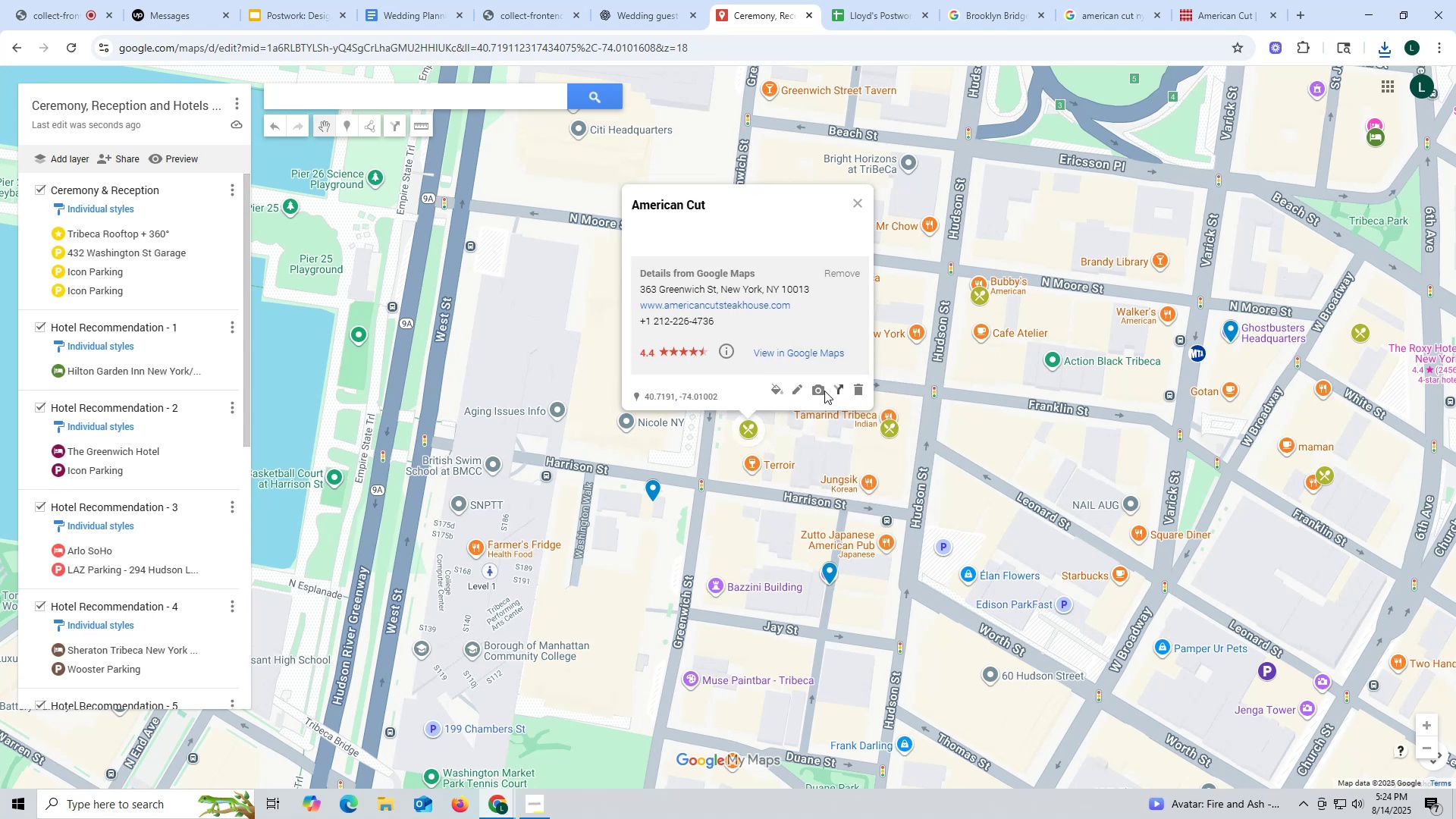 
left_click([820, 389])
 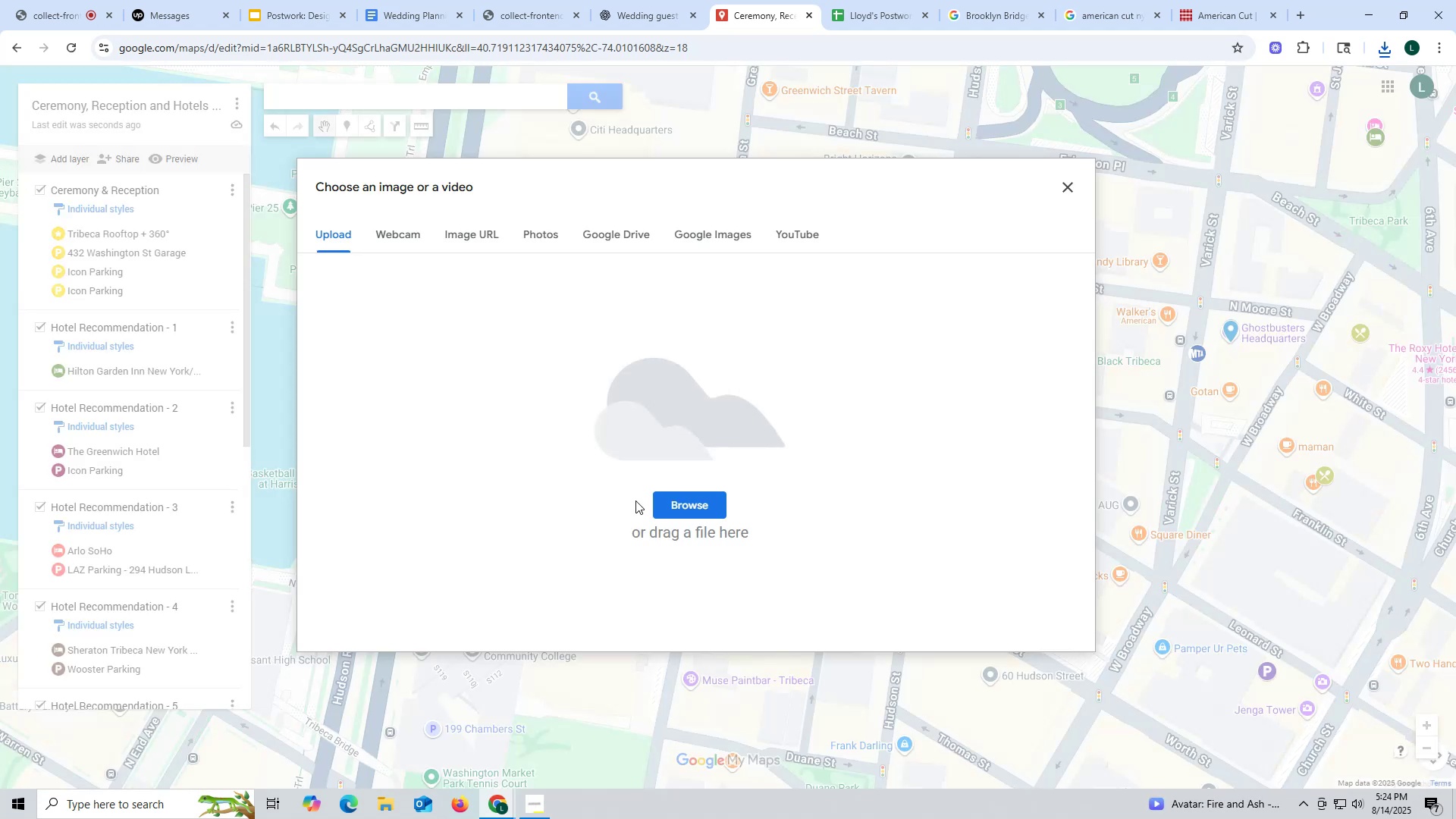 
left_click([678, 500])
 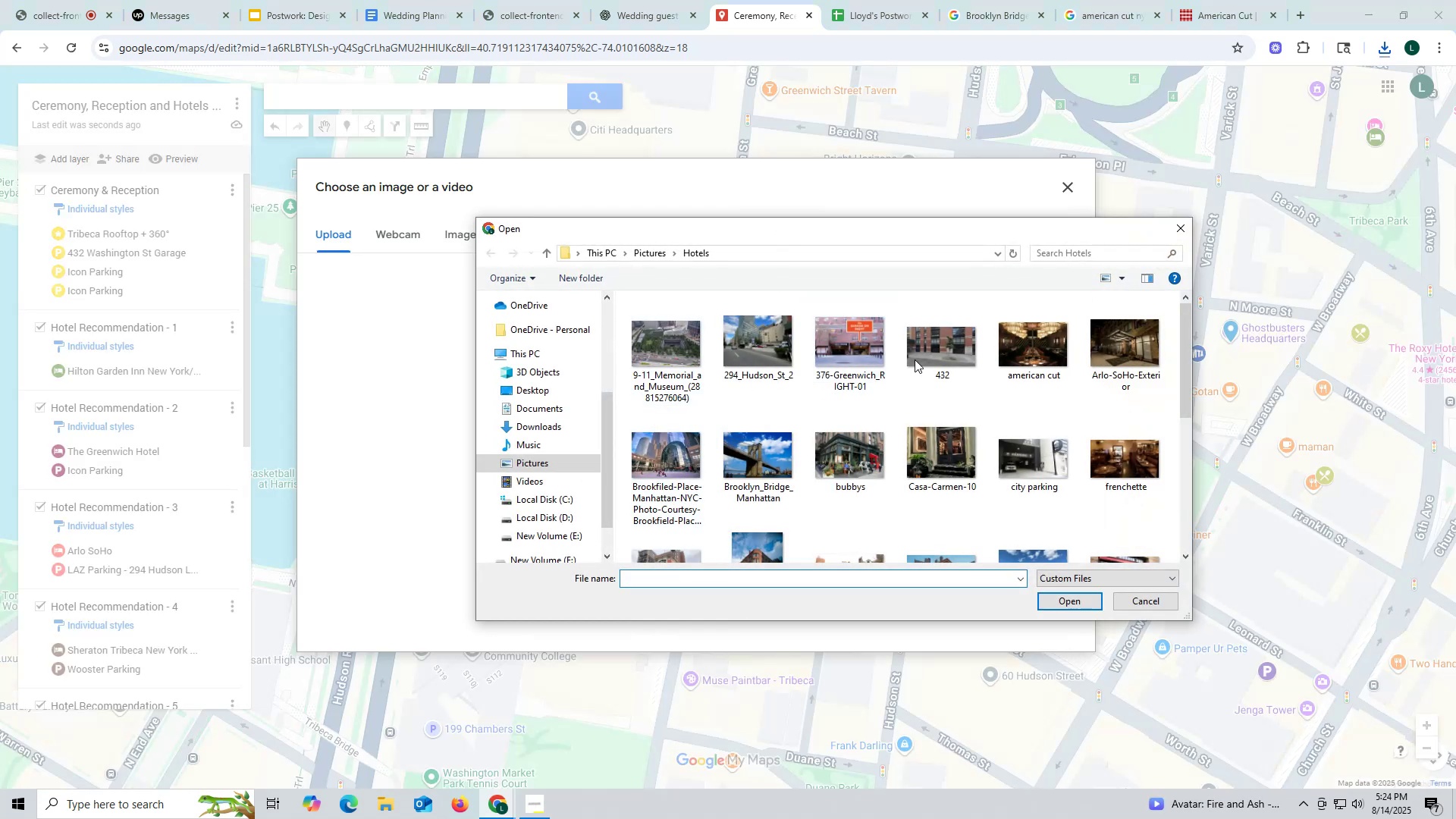 
left_click([1027, 359])
 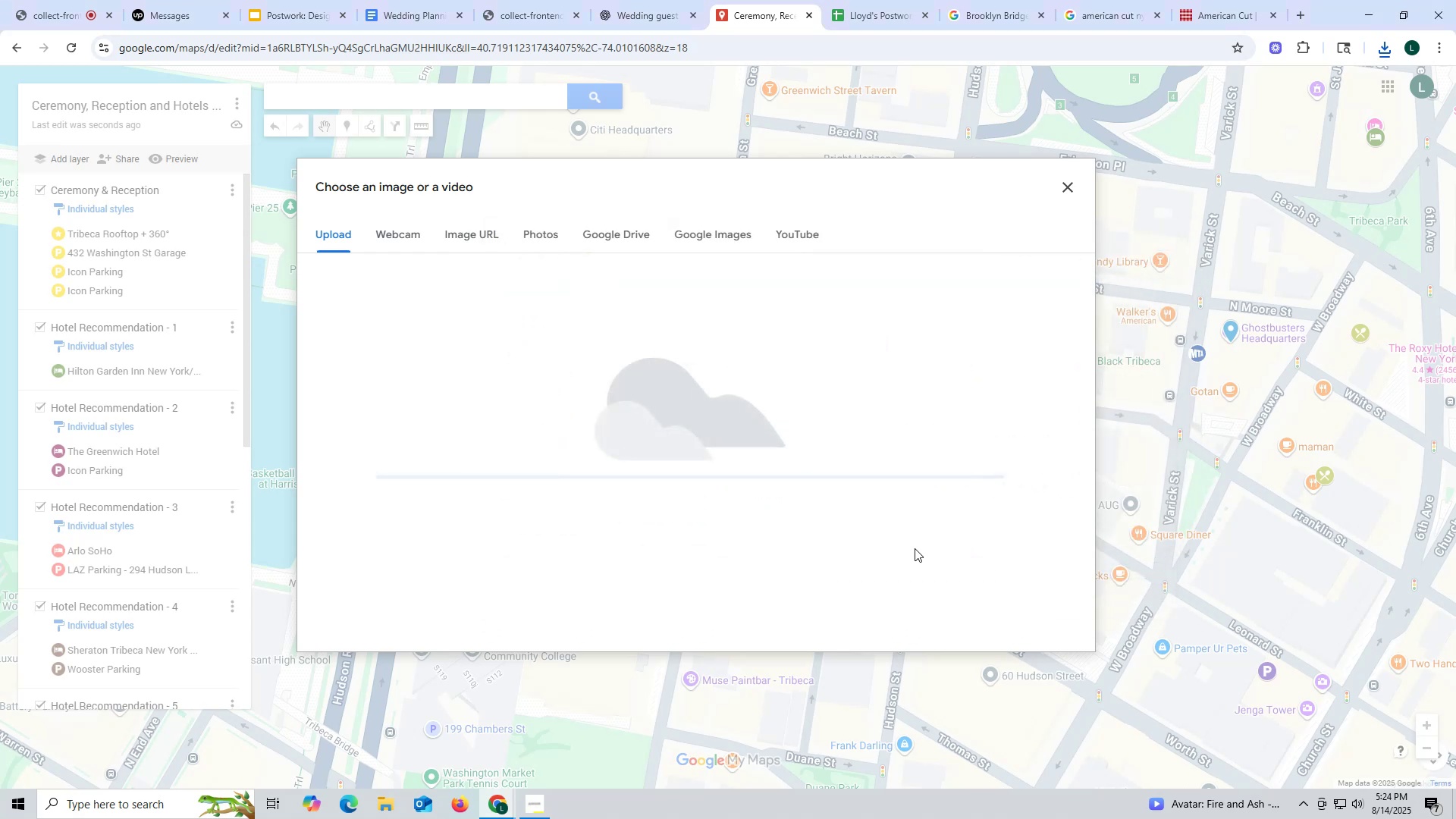 
mouse_move([811, 517])
 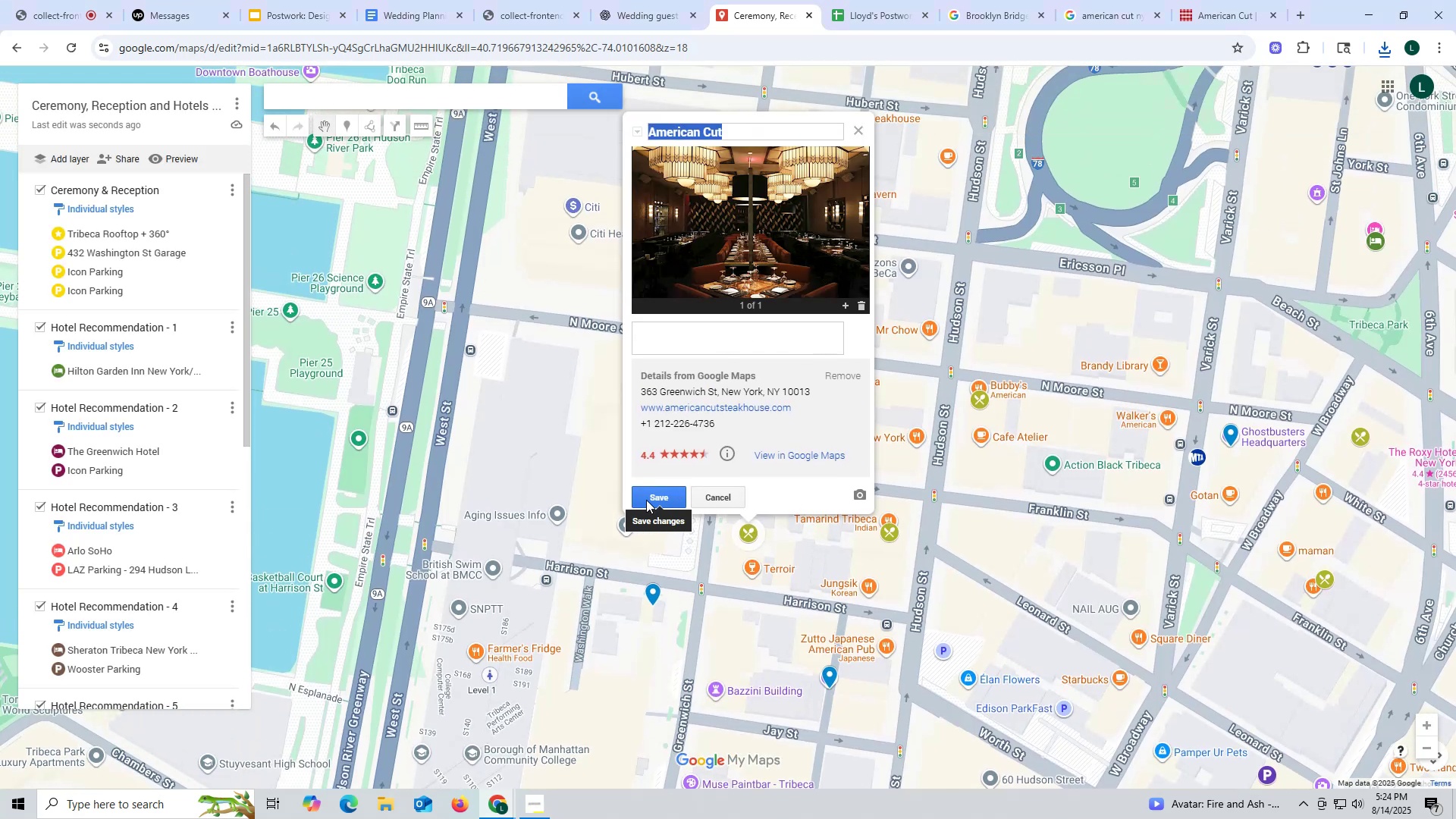 
left_click([646, 500])
 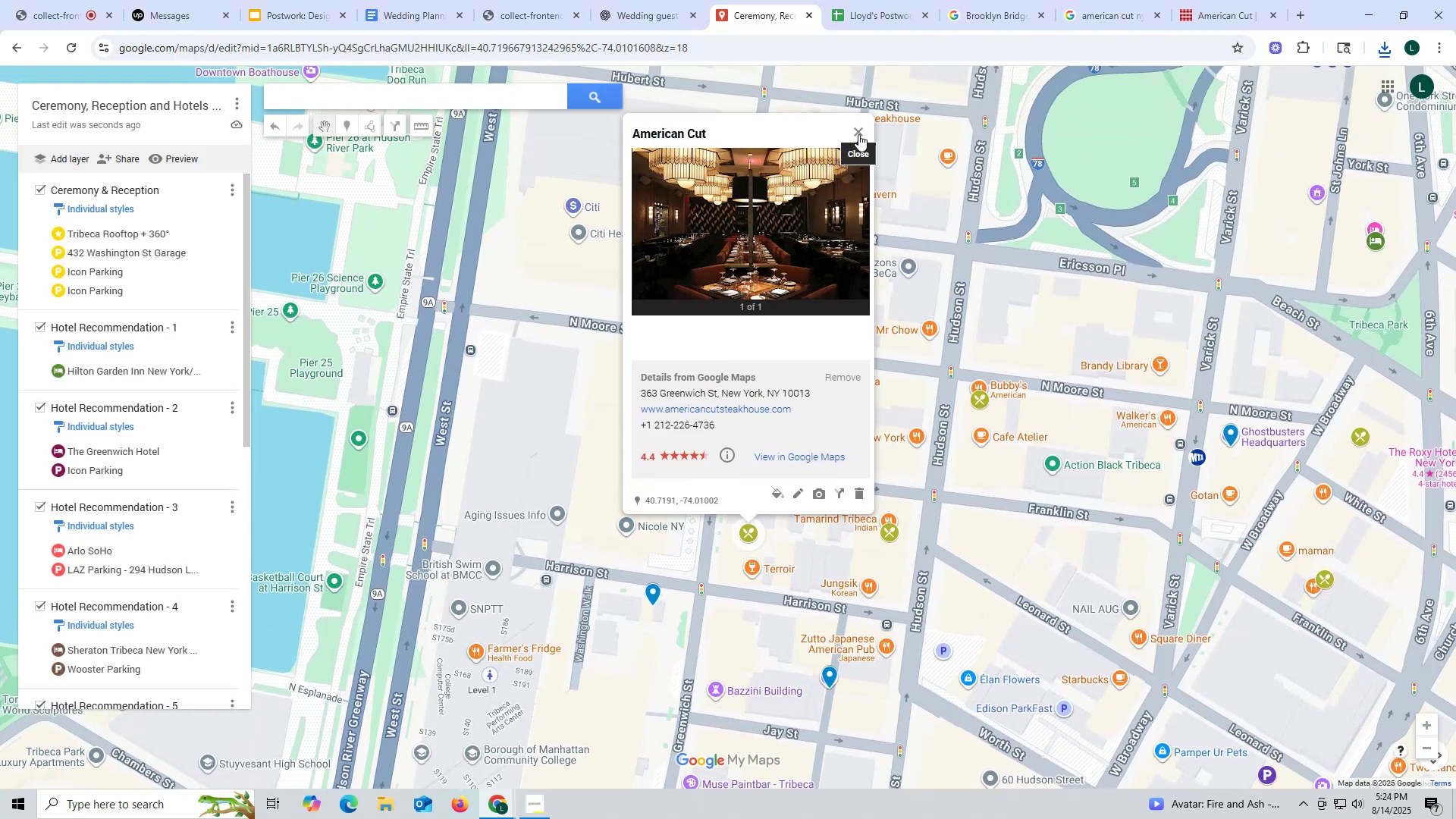 
left_click([180, 154])
 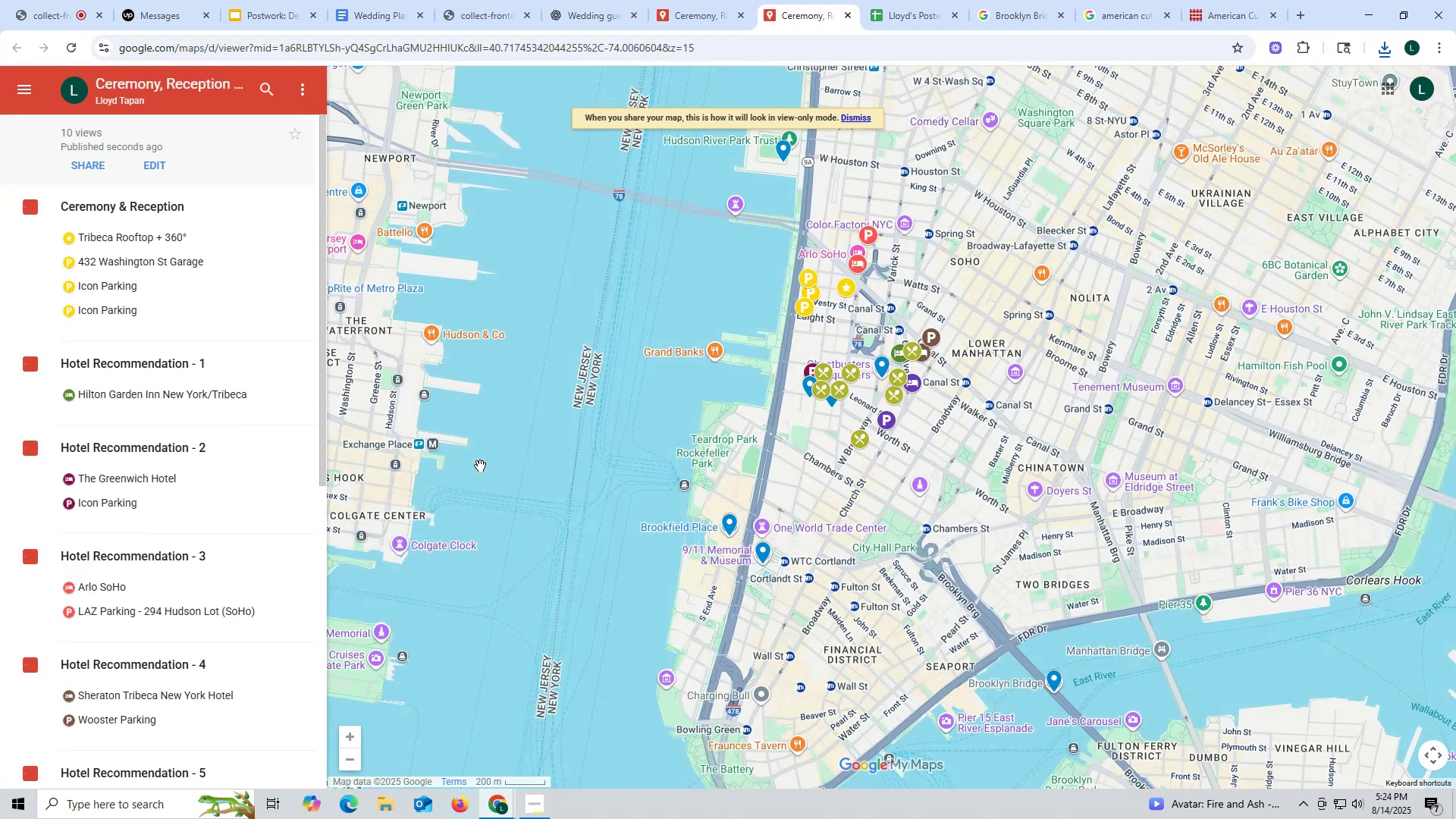 
scroll: coordinate [194, 548], scroll_direction: down, amount: 13.0
 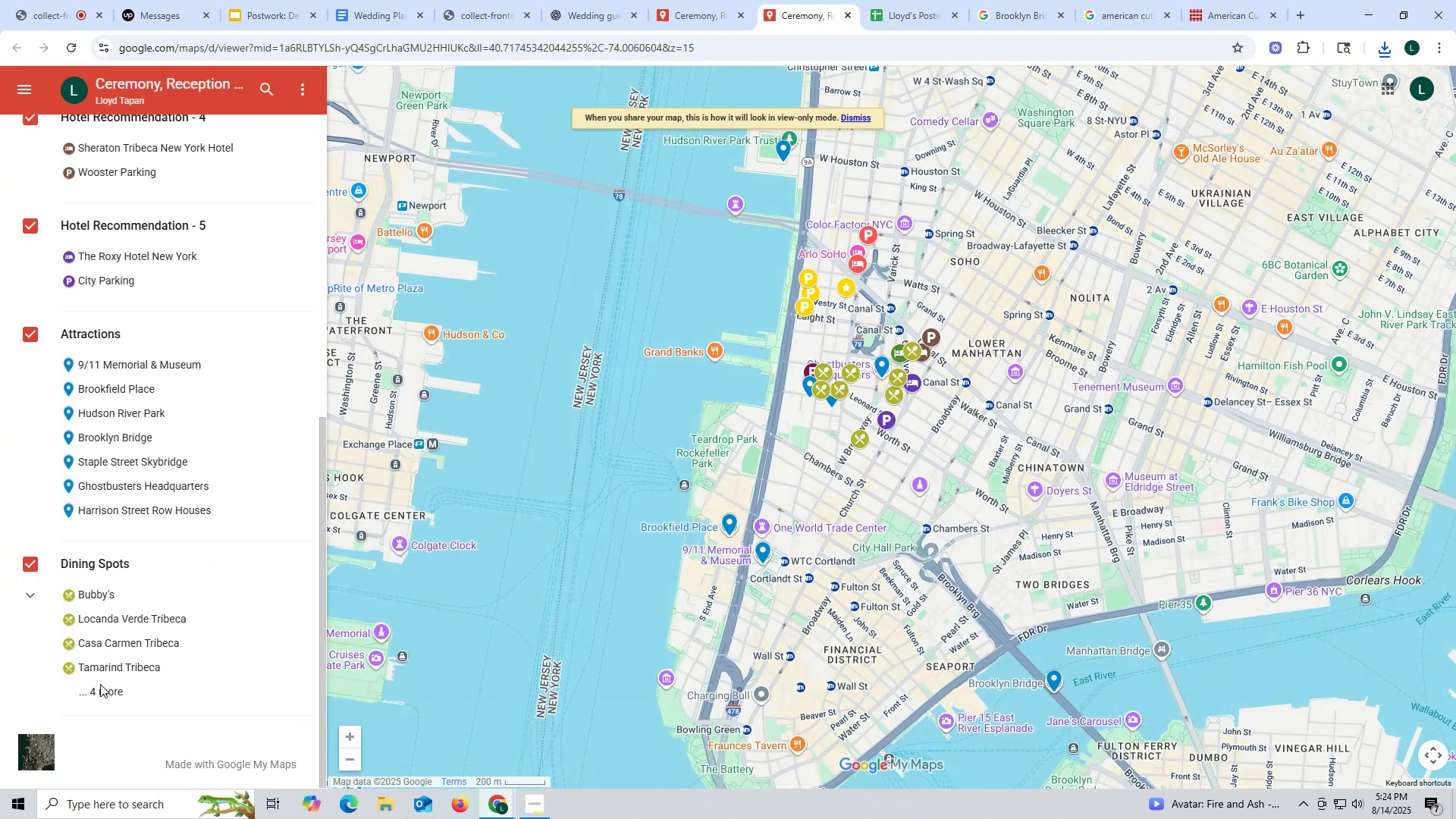 
left_click([100, 692])
 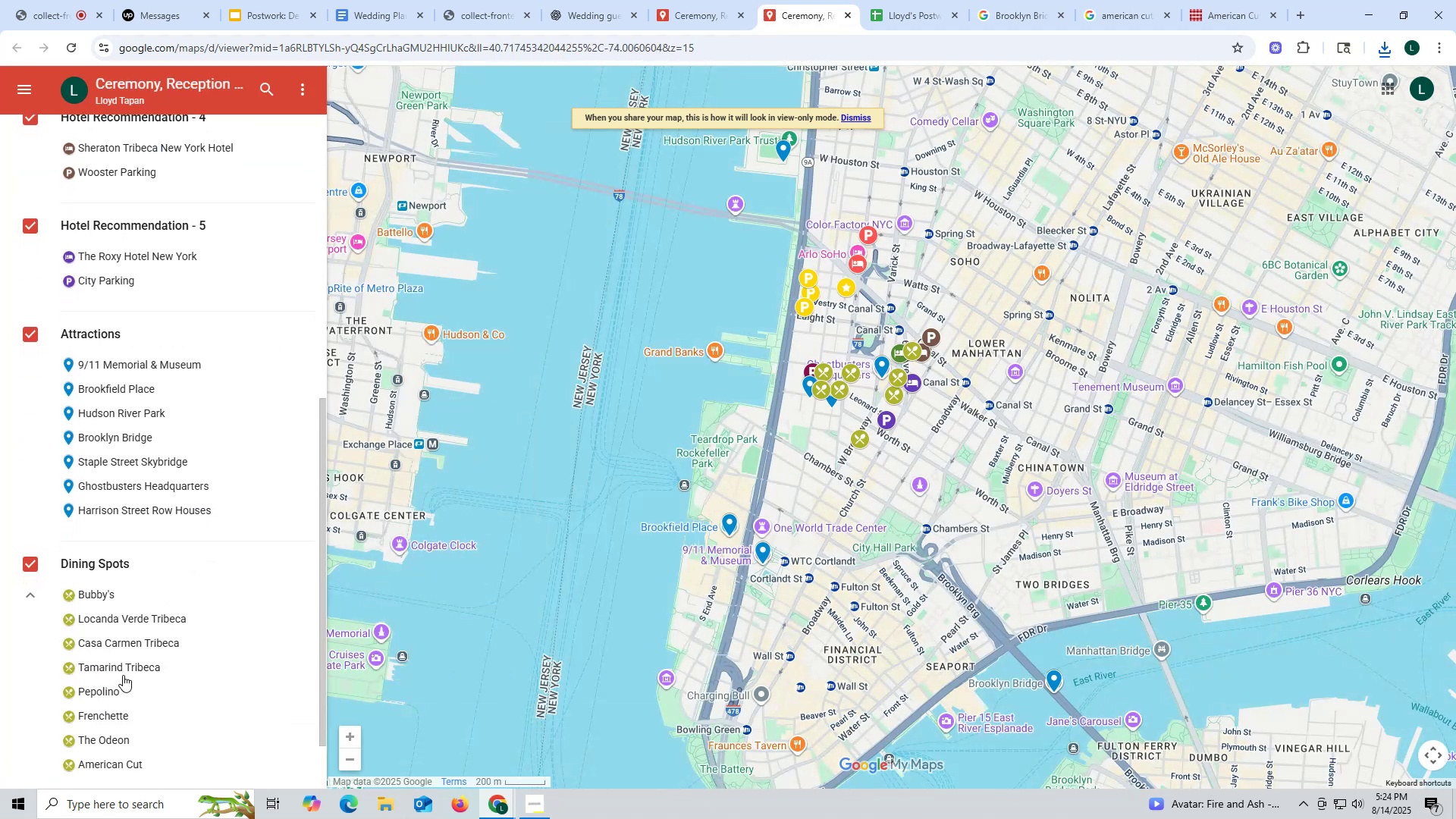 
scroll: coordinate [125, 684], scroll_direction: down, amount: 7.0
 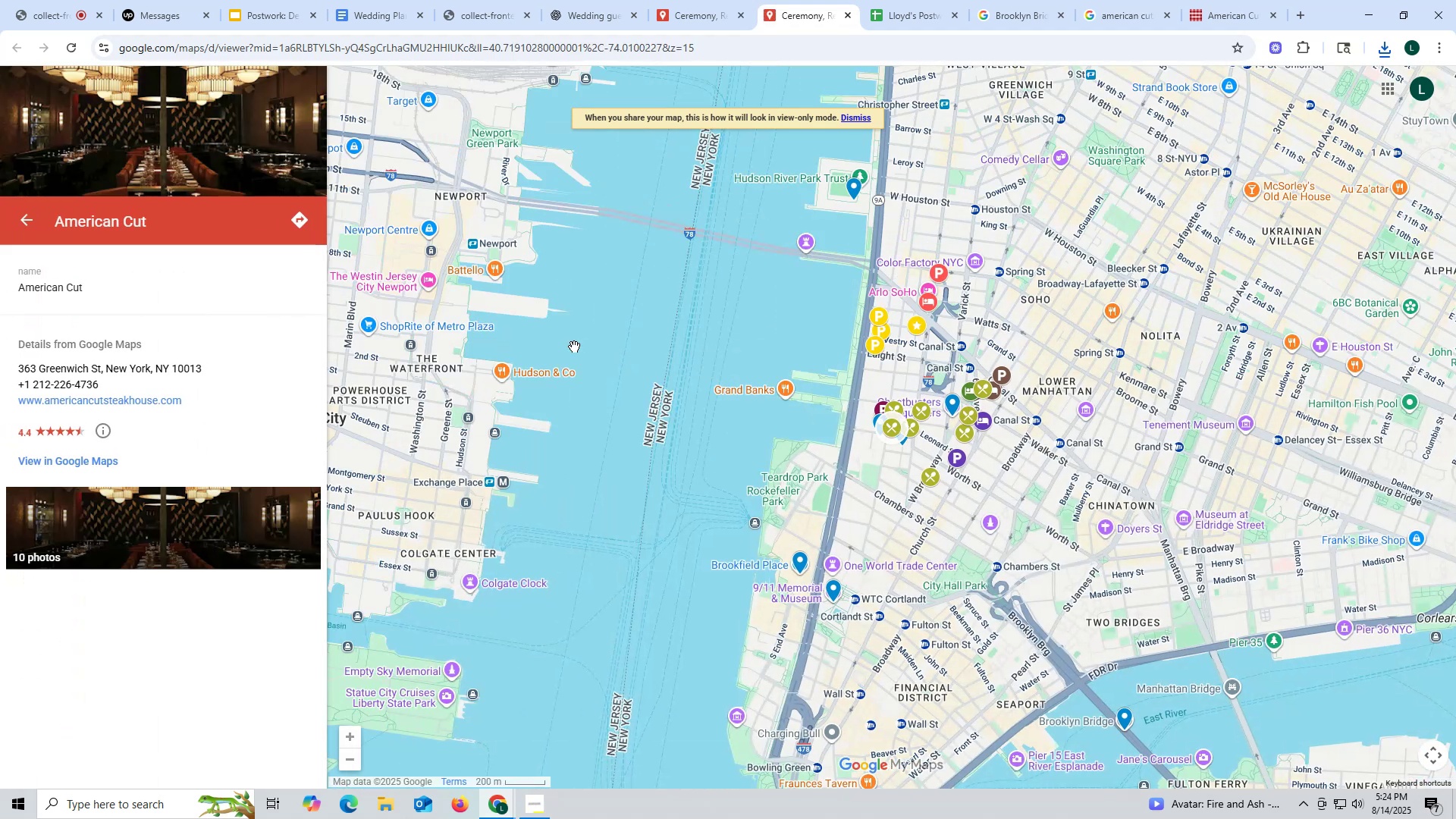 
left_click([199, 137])
 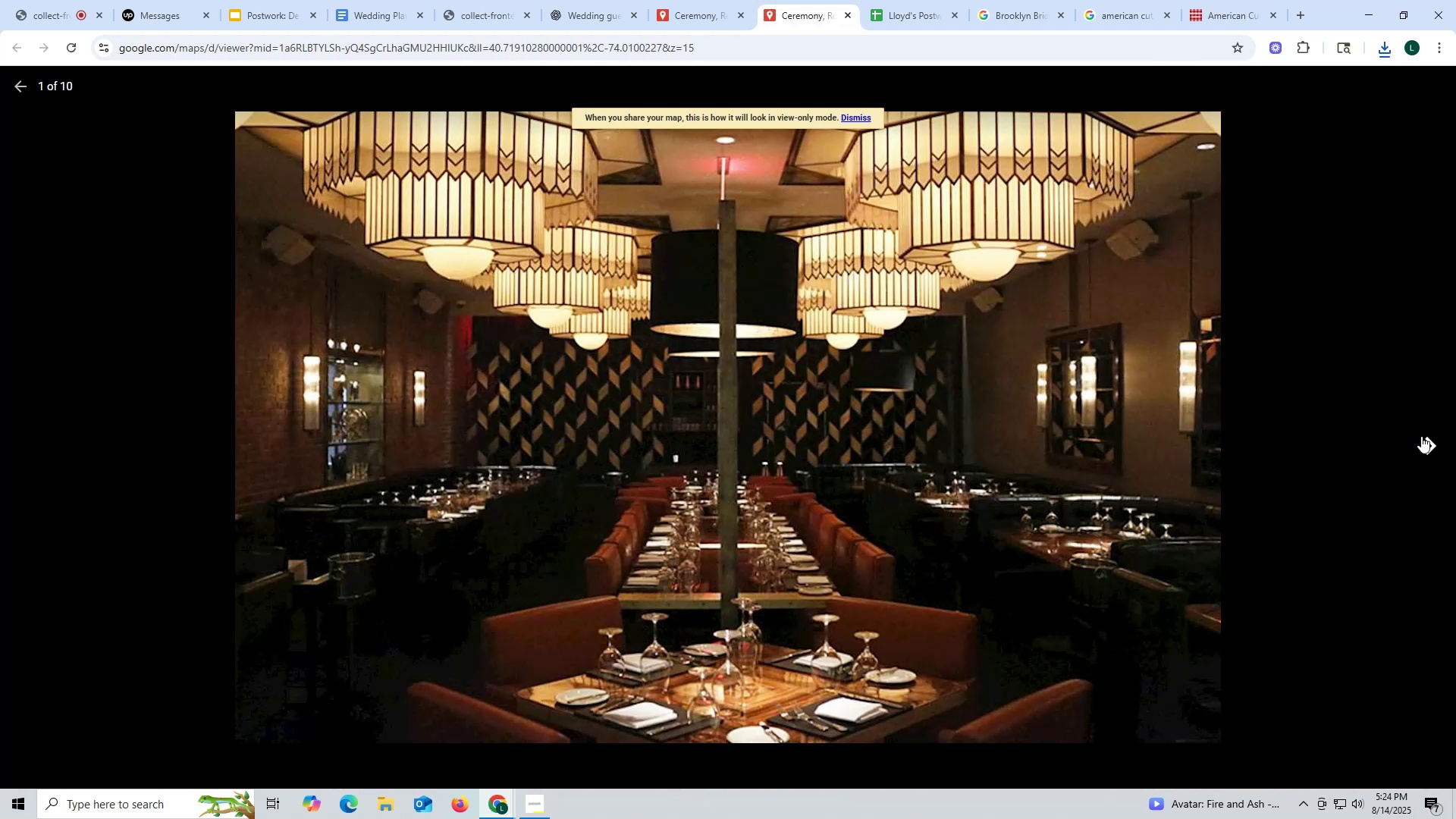 
left_click([1429, 438])
 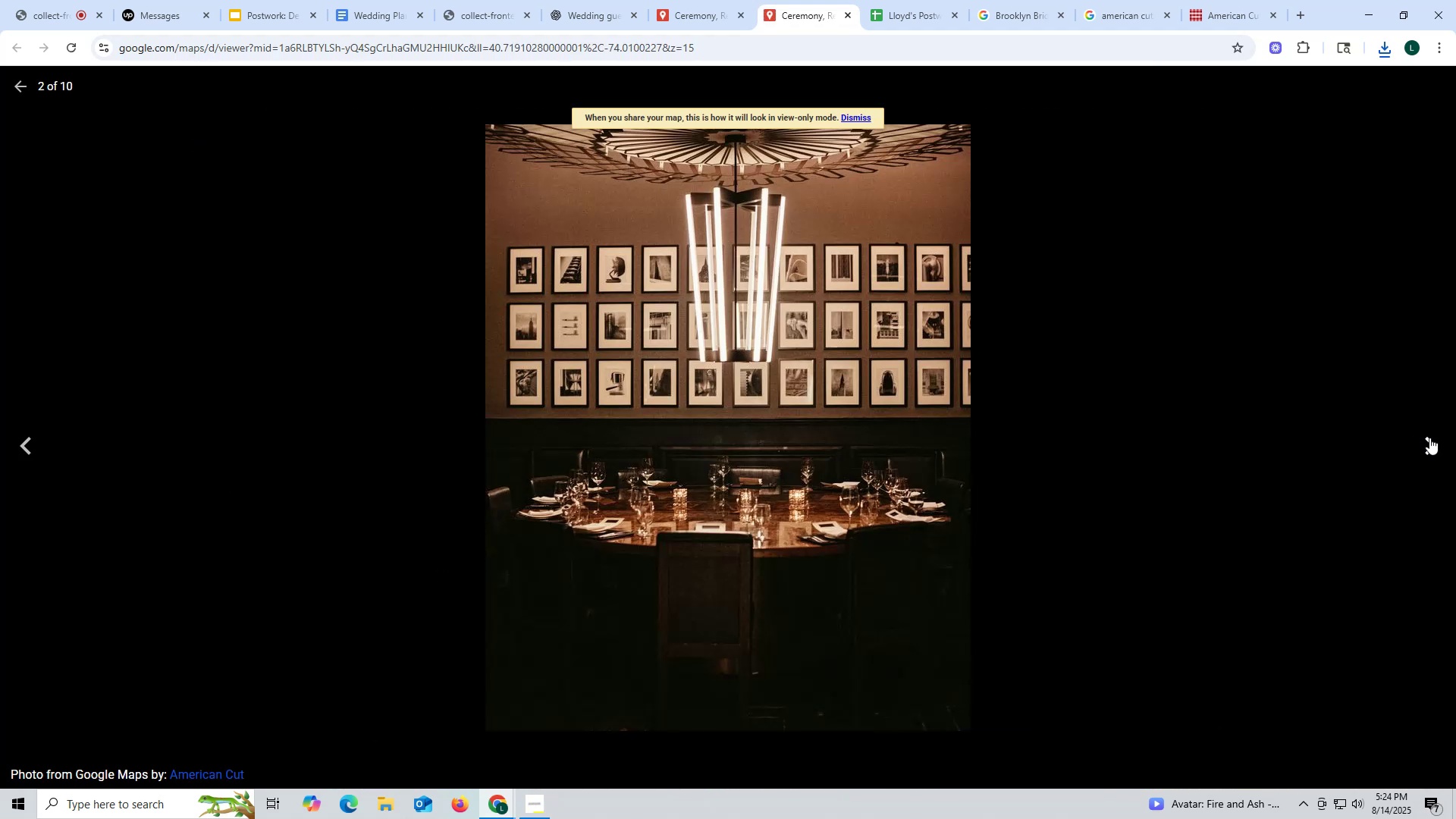 
left_click([1429, 438])
 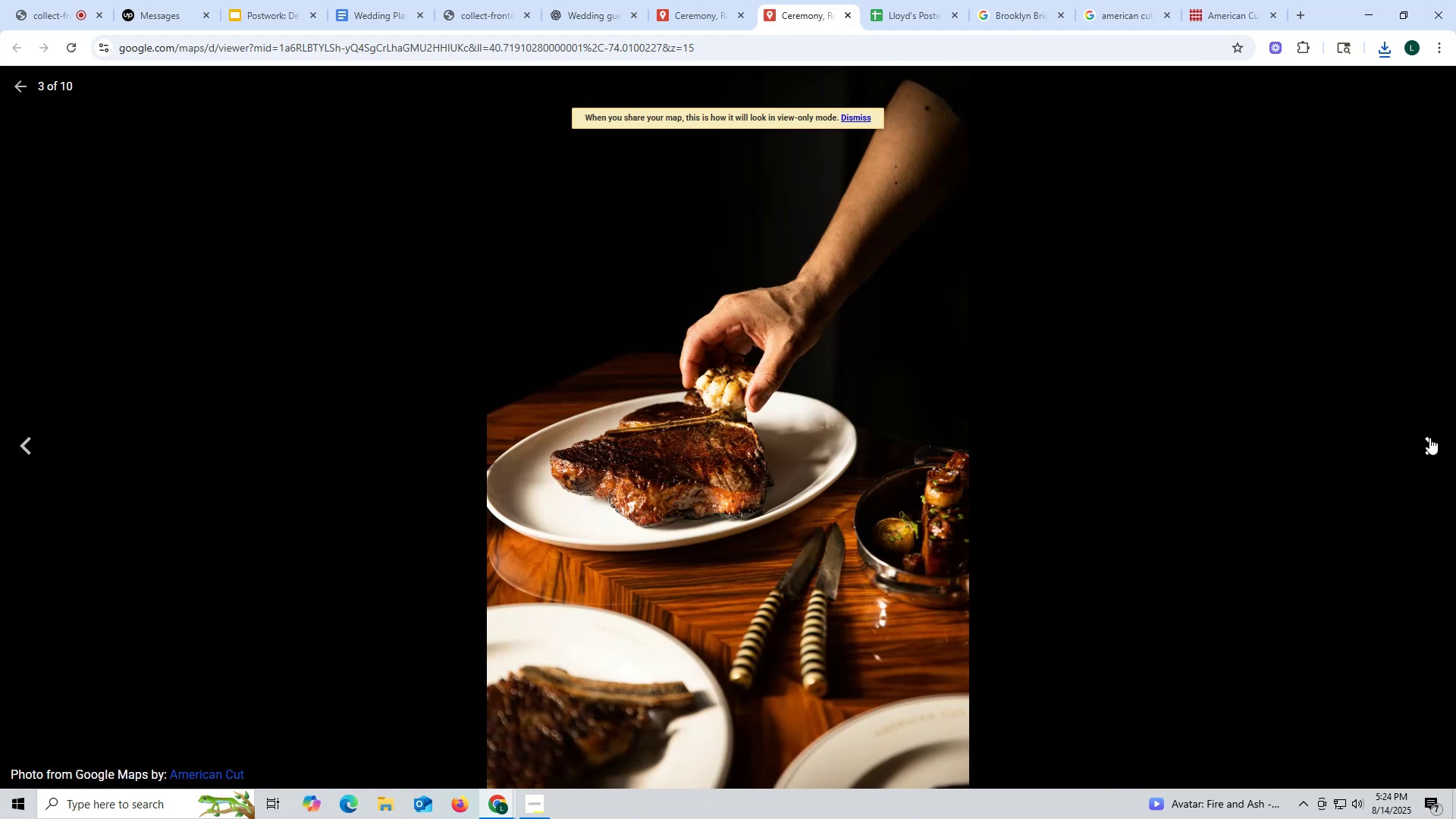 
left_click([1429, 438])
 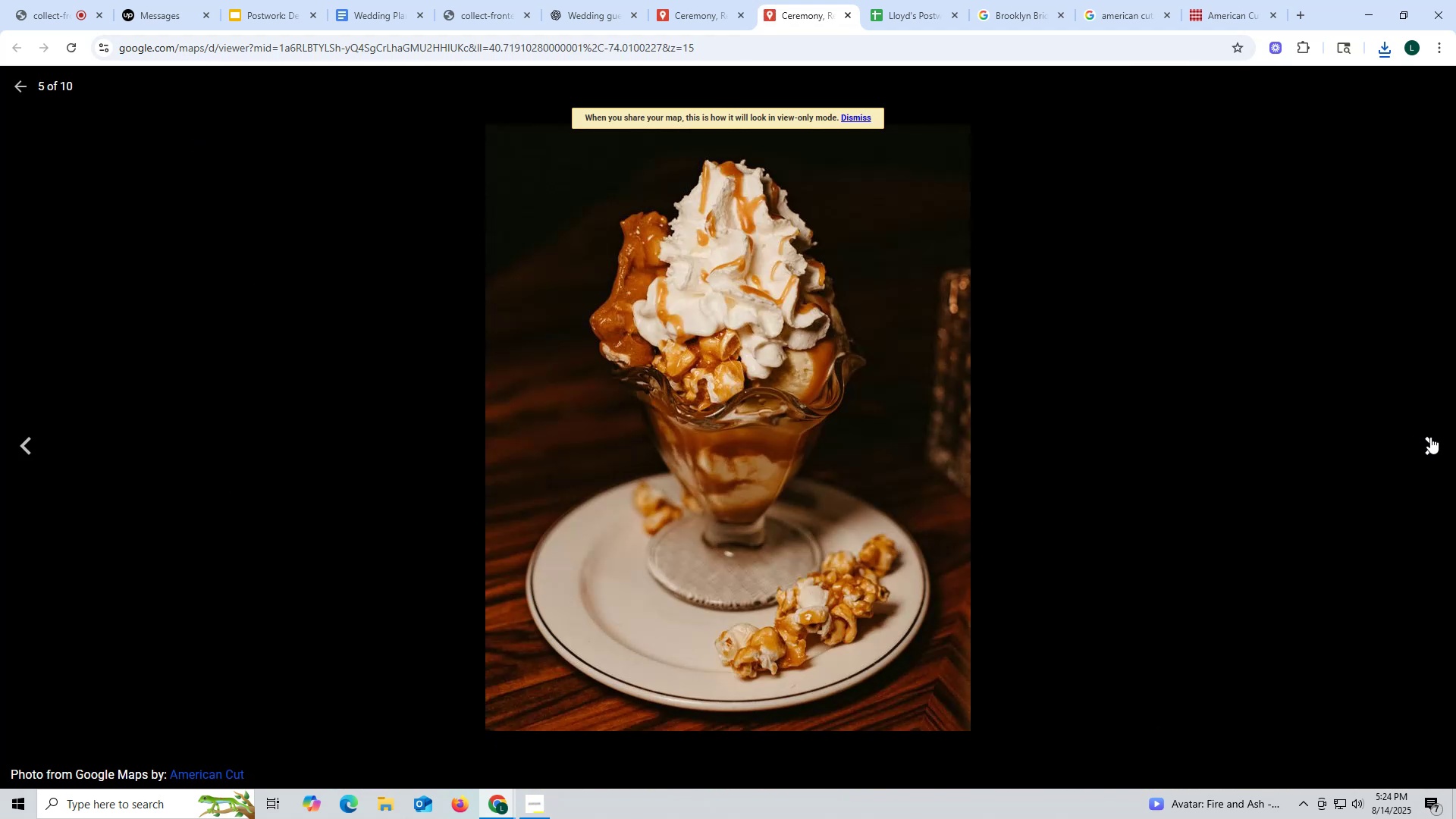 
double_click([1430, 437])
 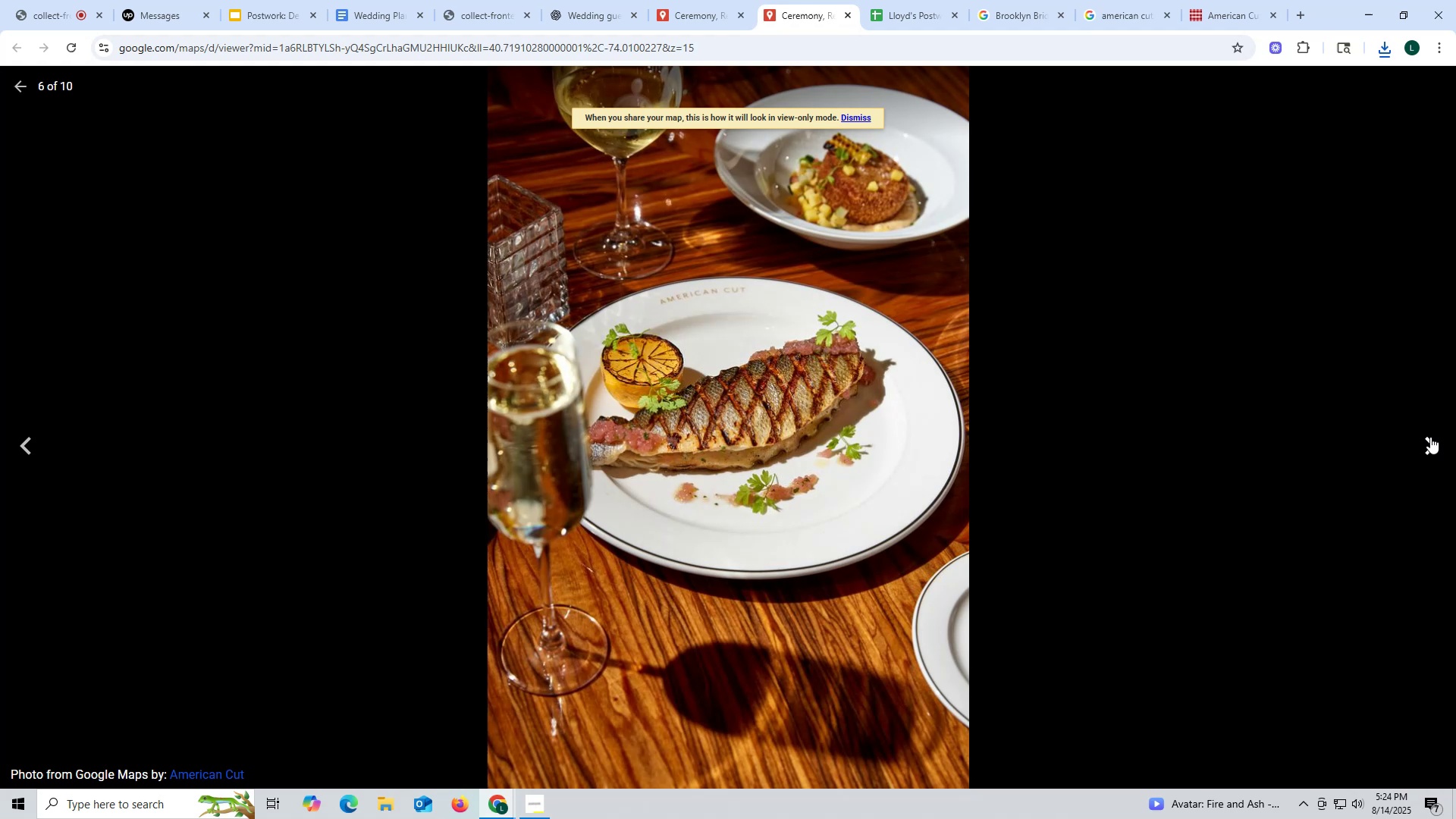 
triple_click([1430, 437])
 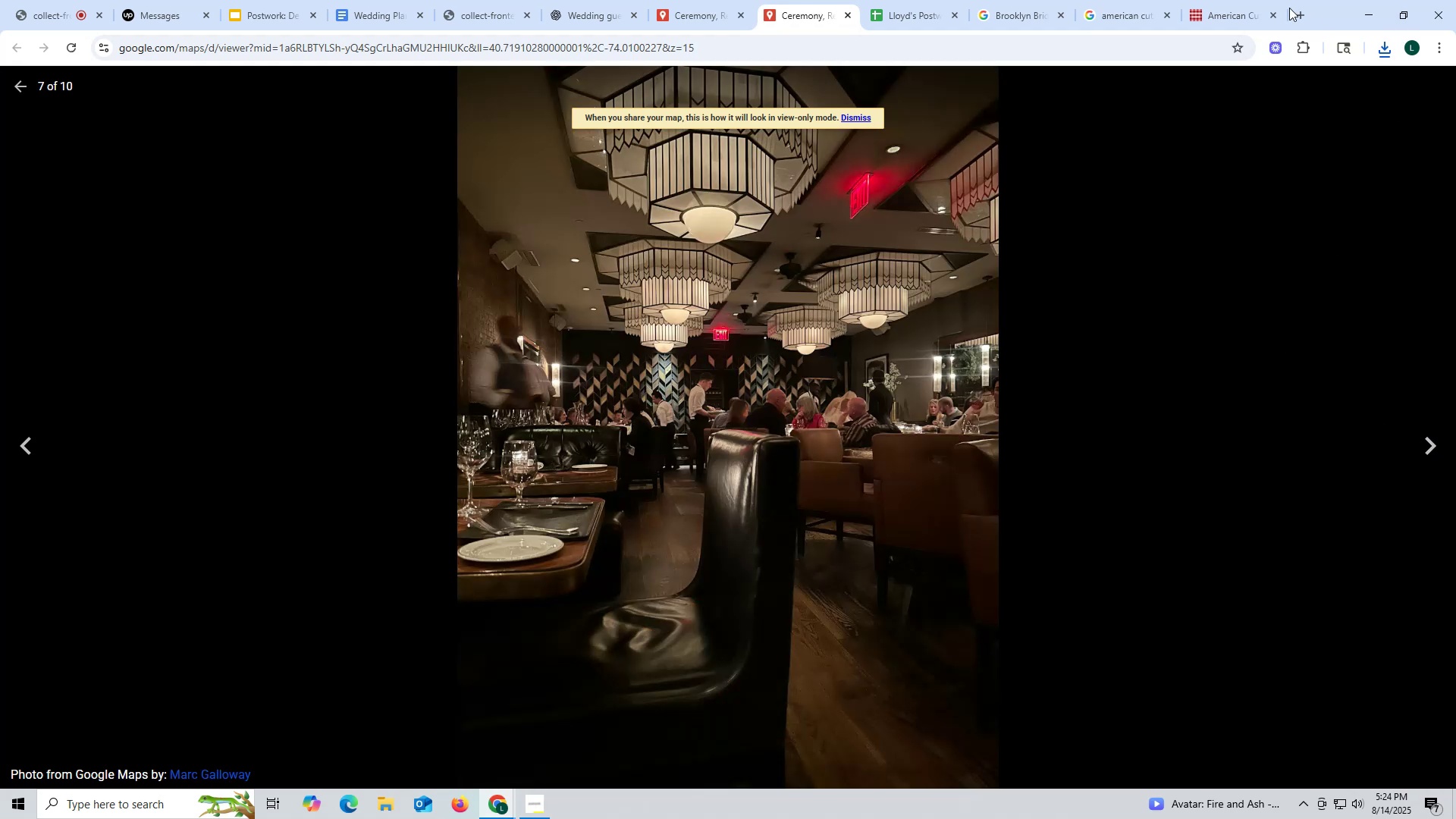 
left_click([1273, 9])
 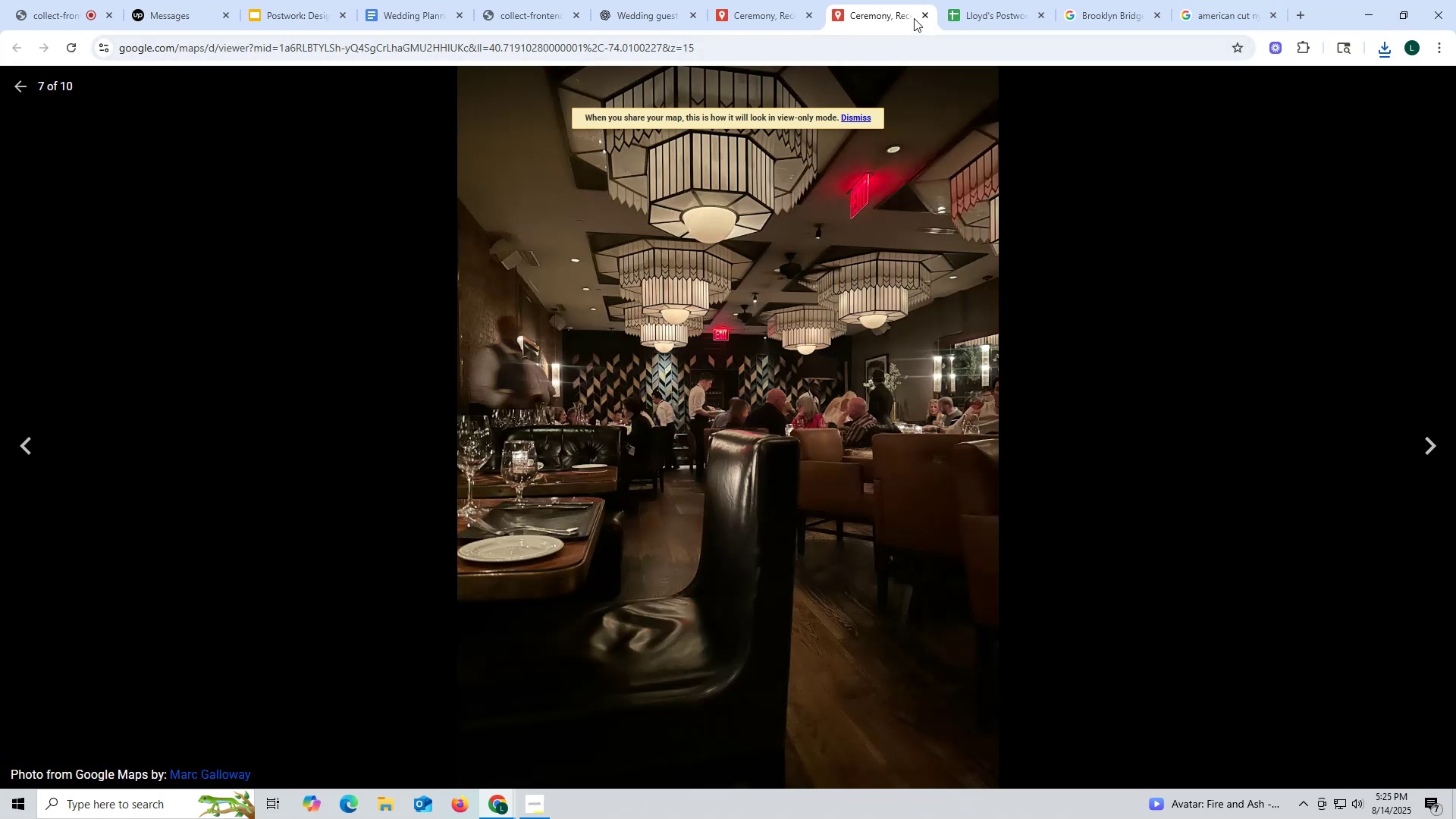 
left_click([923, 14])
 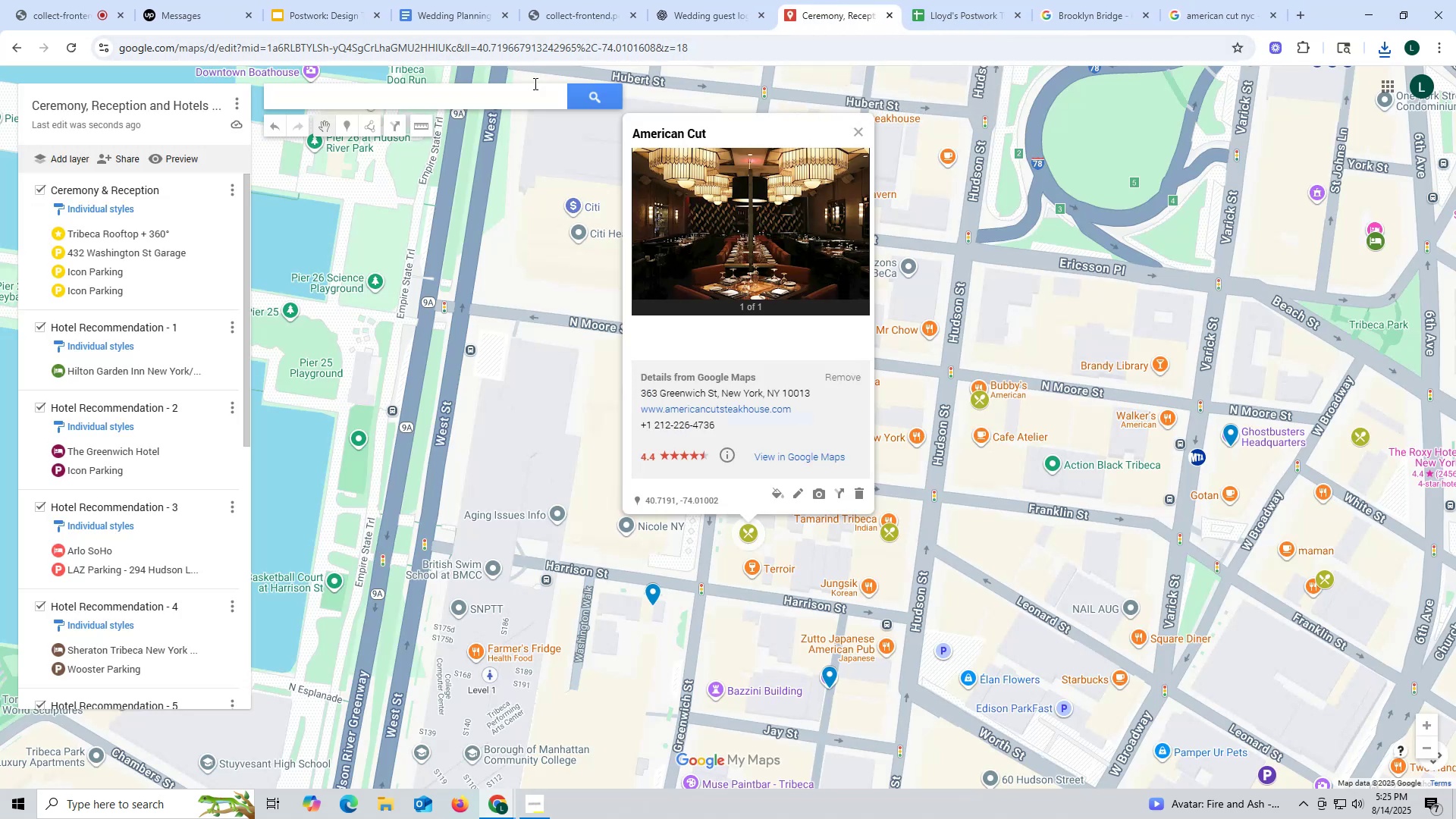 
left_click([700, 19])
 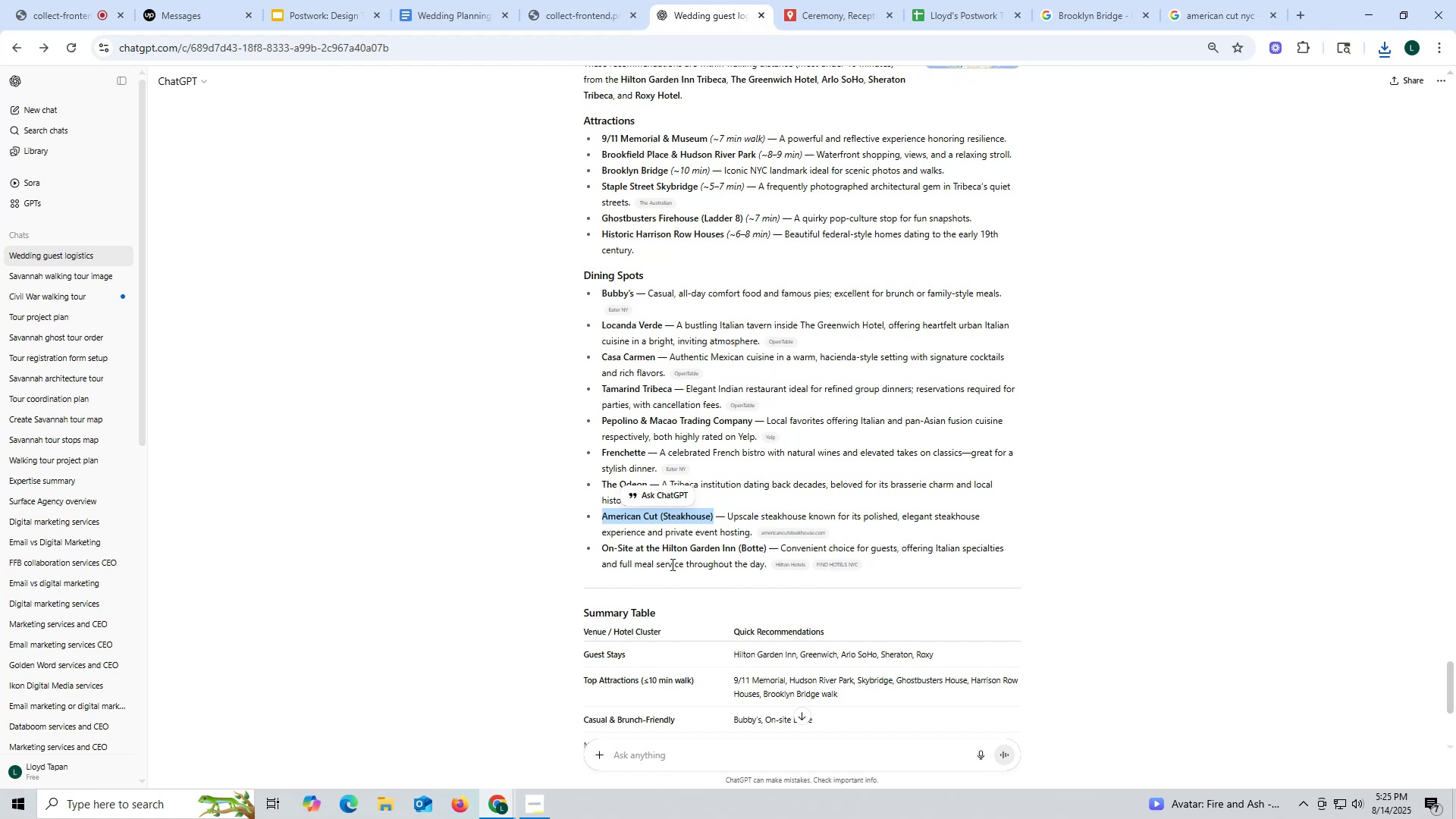 
wait(7.53)
 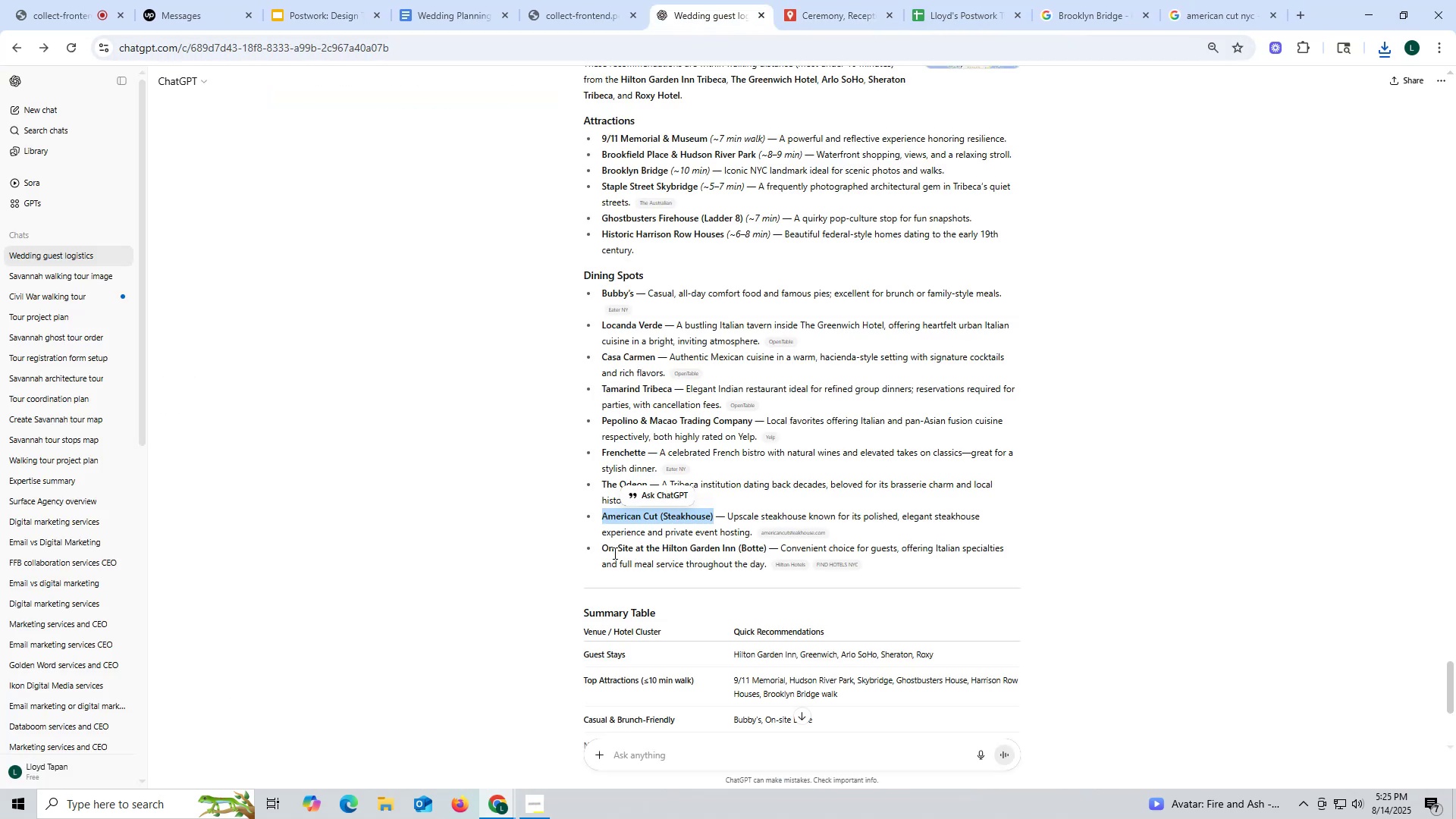 
left_click_drag(start_coordinate=[598, 544], to_coordinate=[735, 548])
 